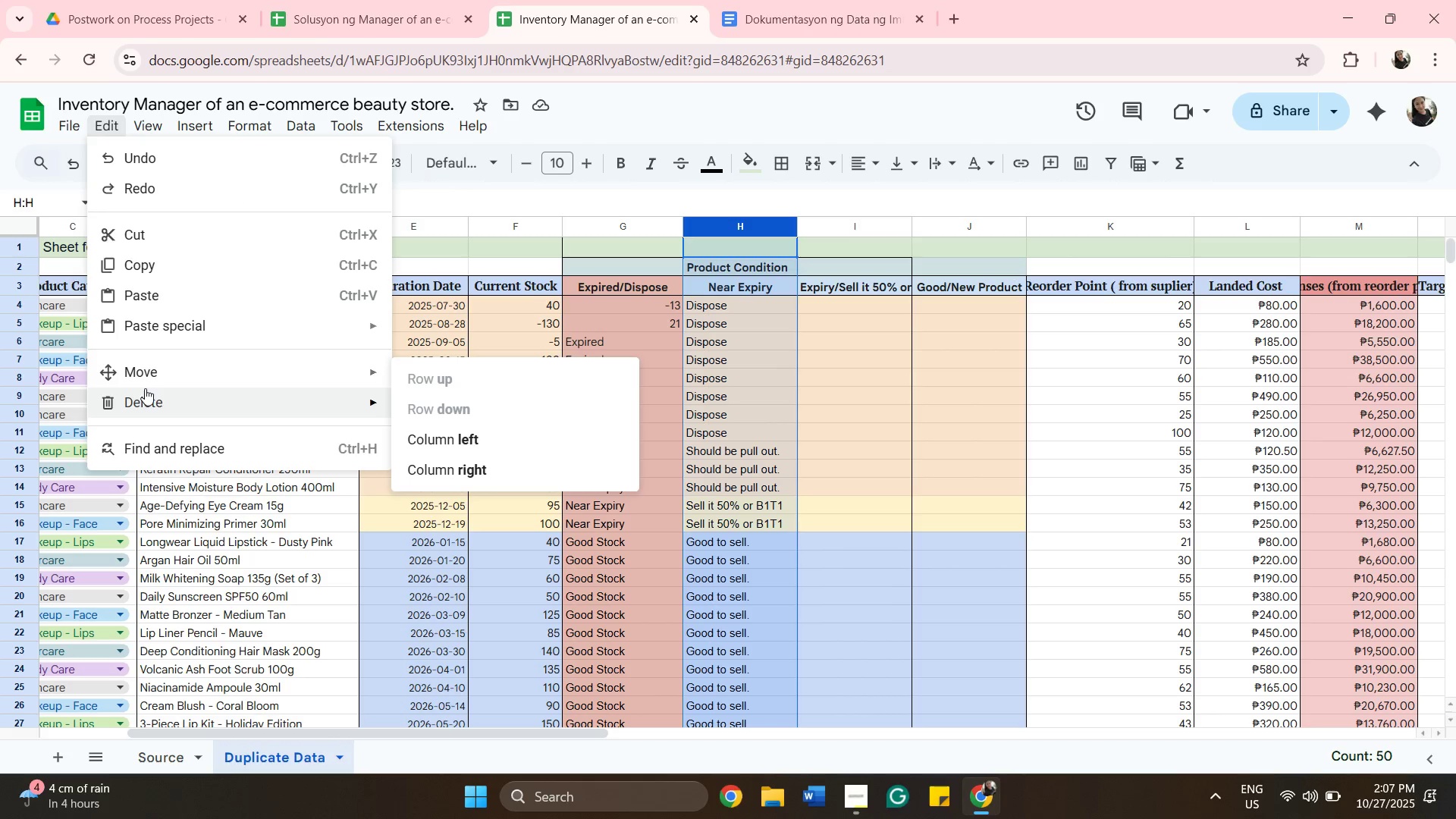 
left_click([409, 436])
 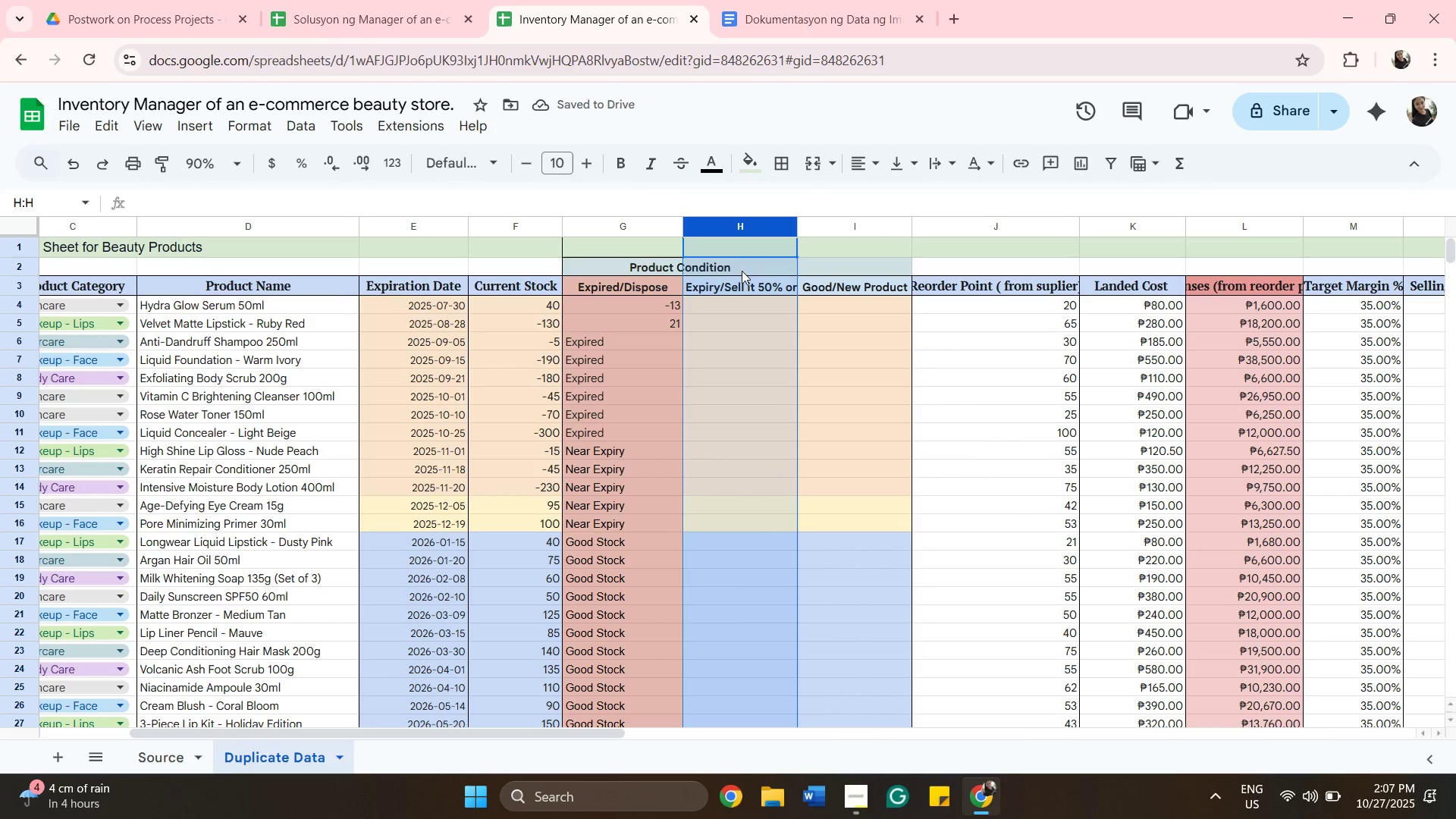 
left_click([744, 283])
 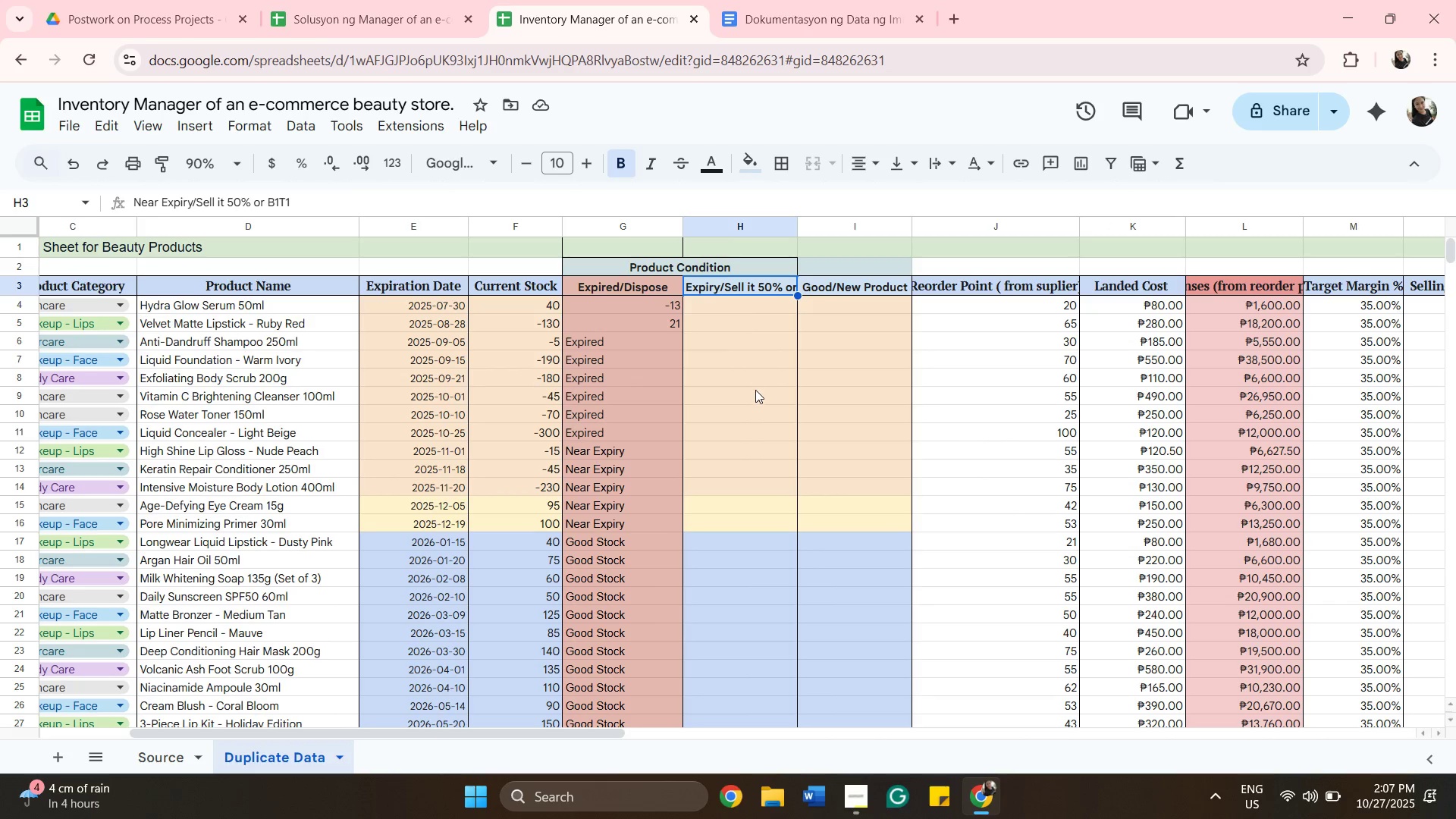 
key(ArrowDown)
 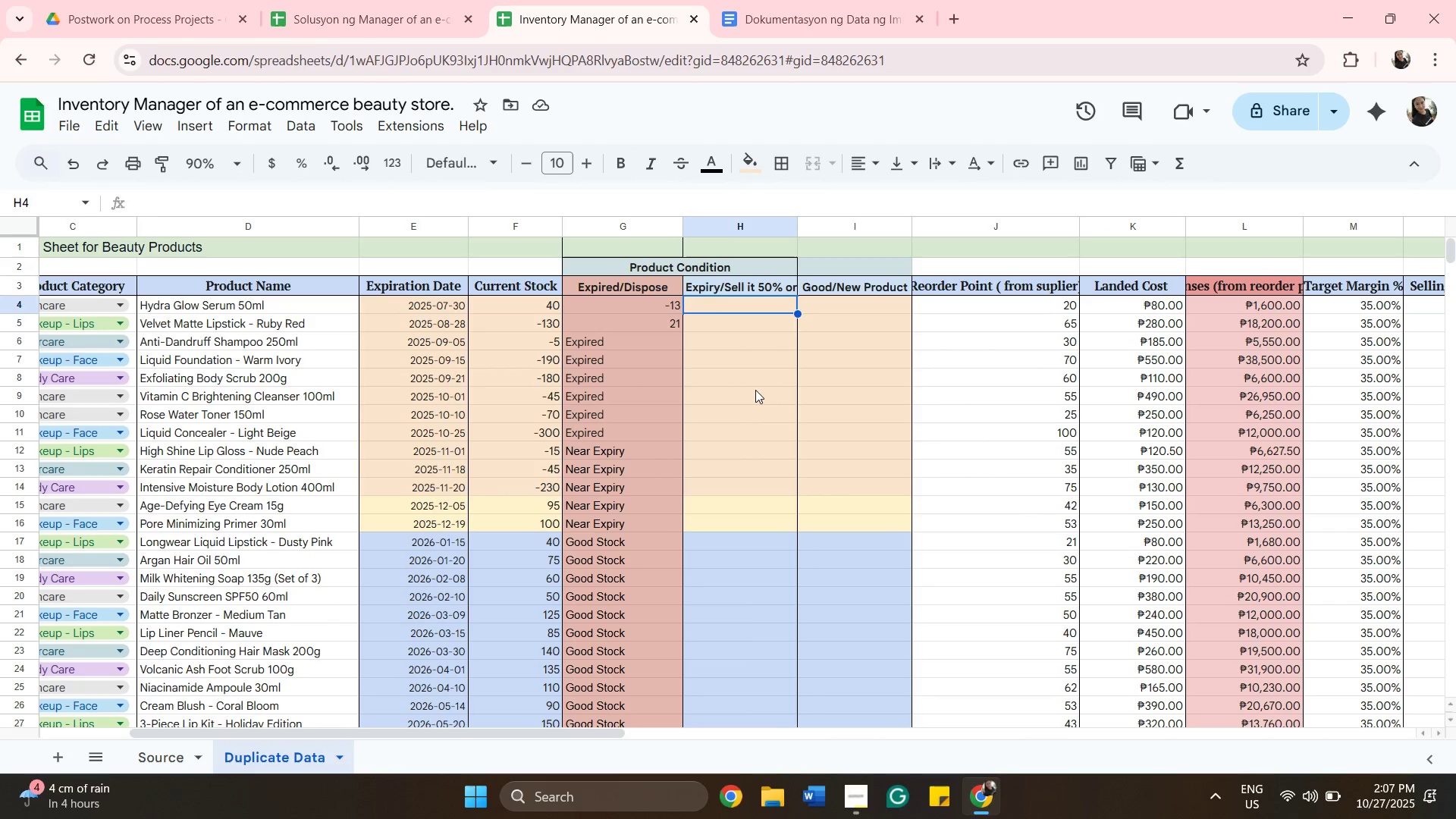 
key(ArrowDown)
 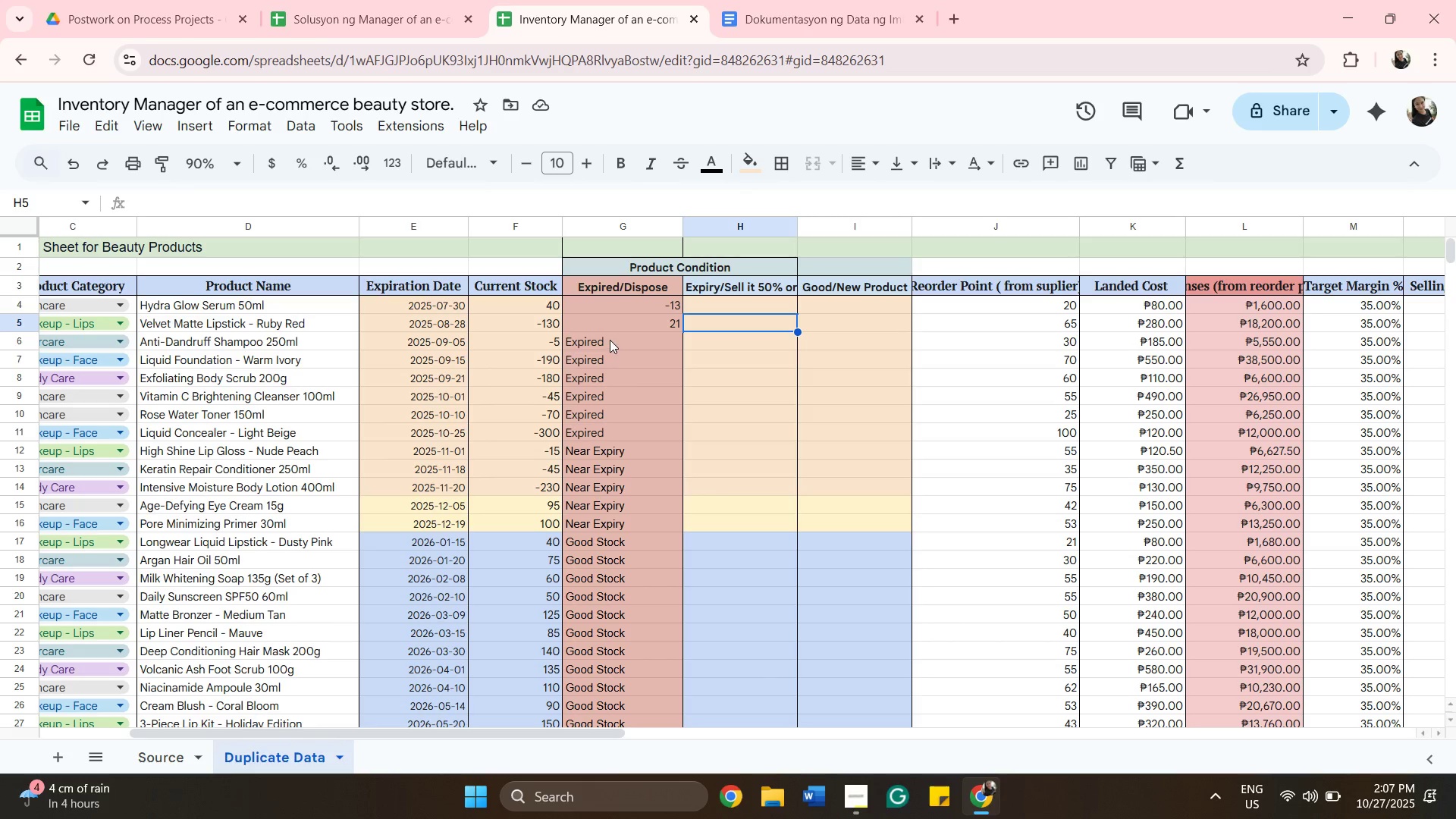 
left_click([609, 340])
 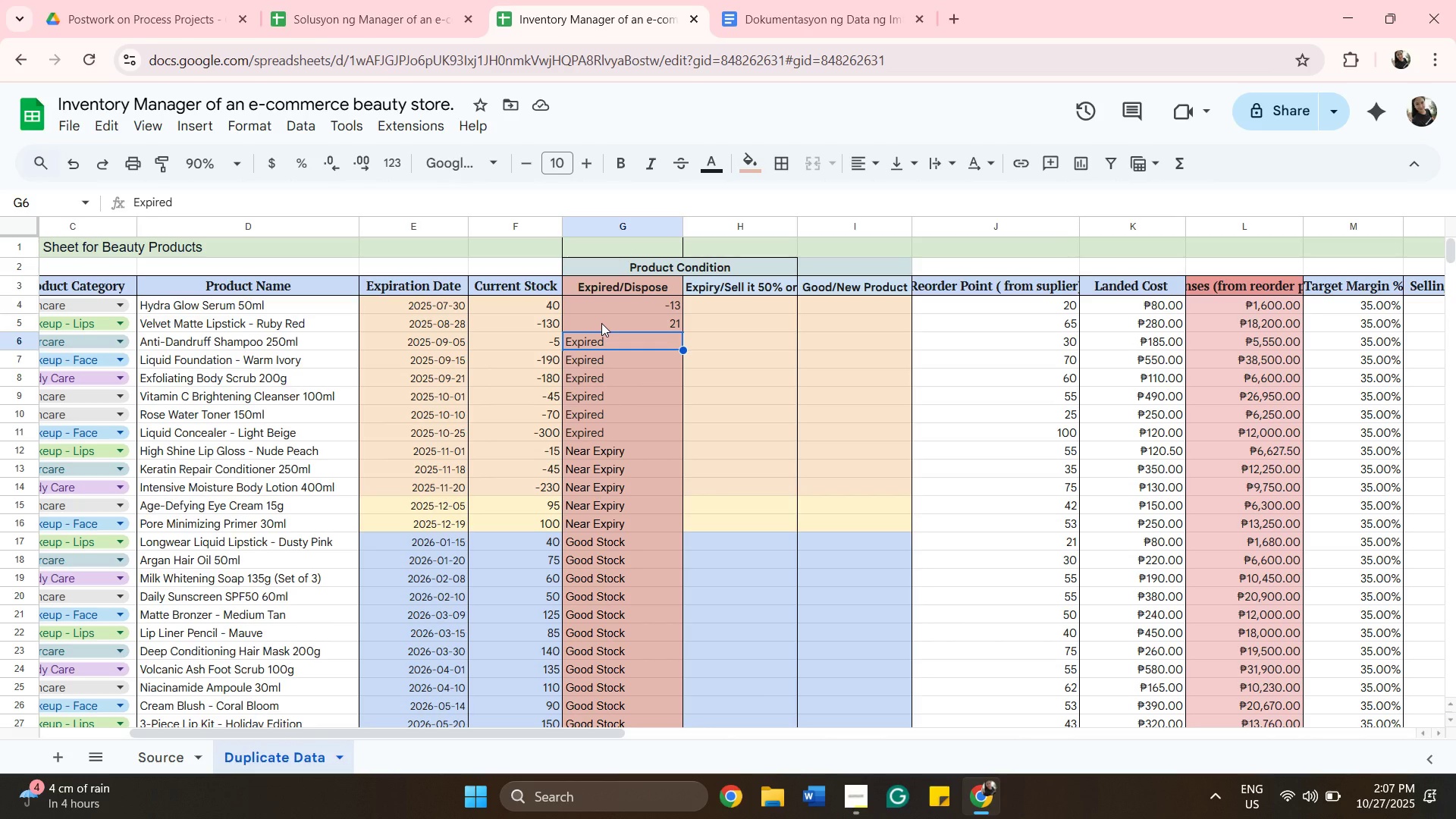 
wait(7.38)
 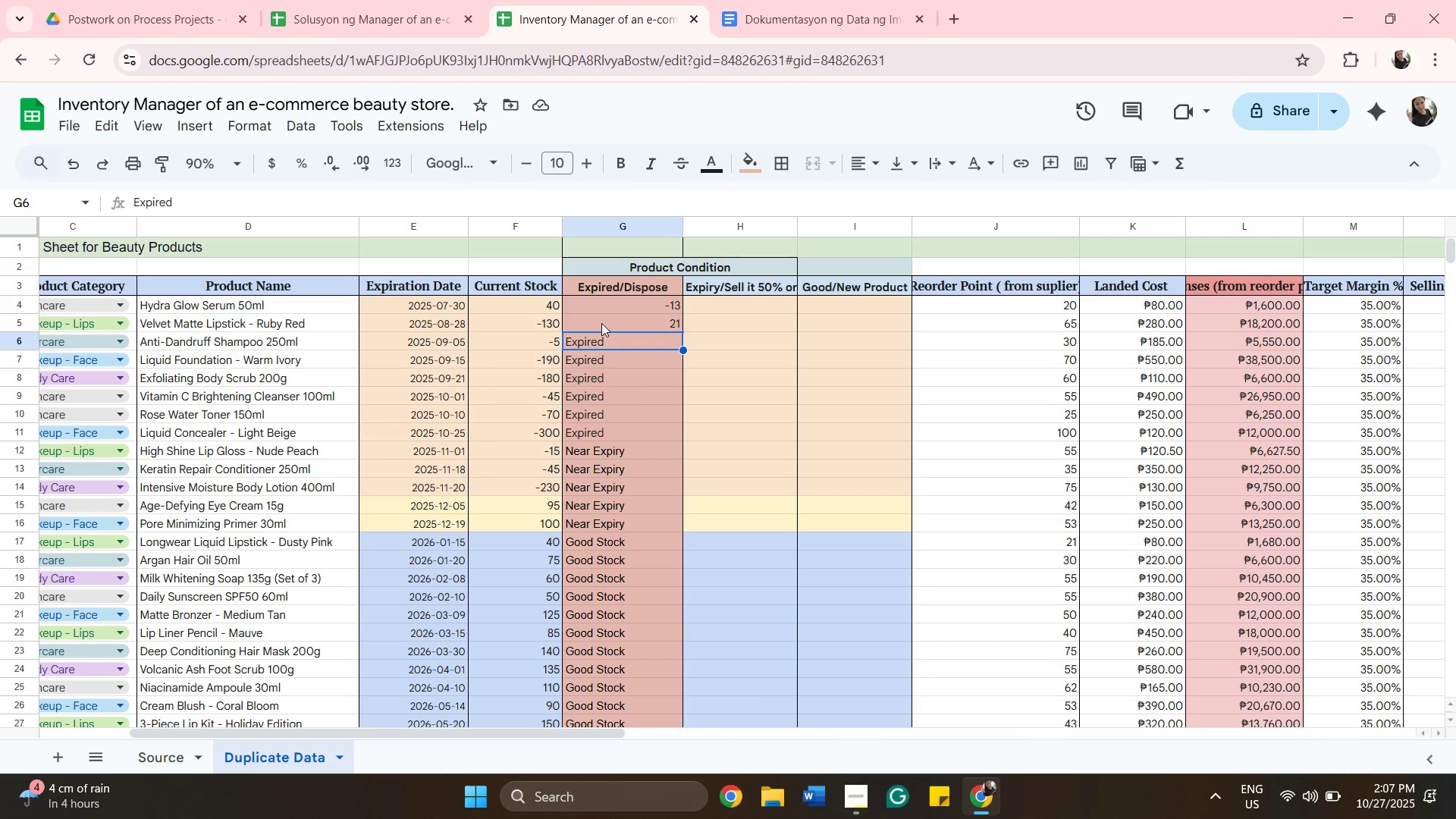 
left_click([517, 324])
 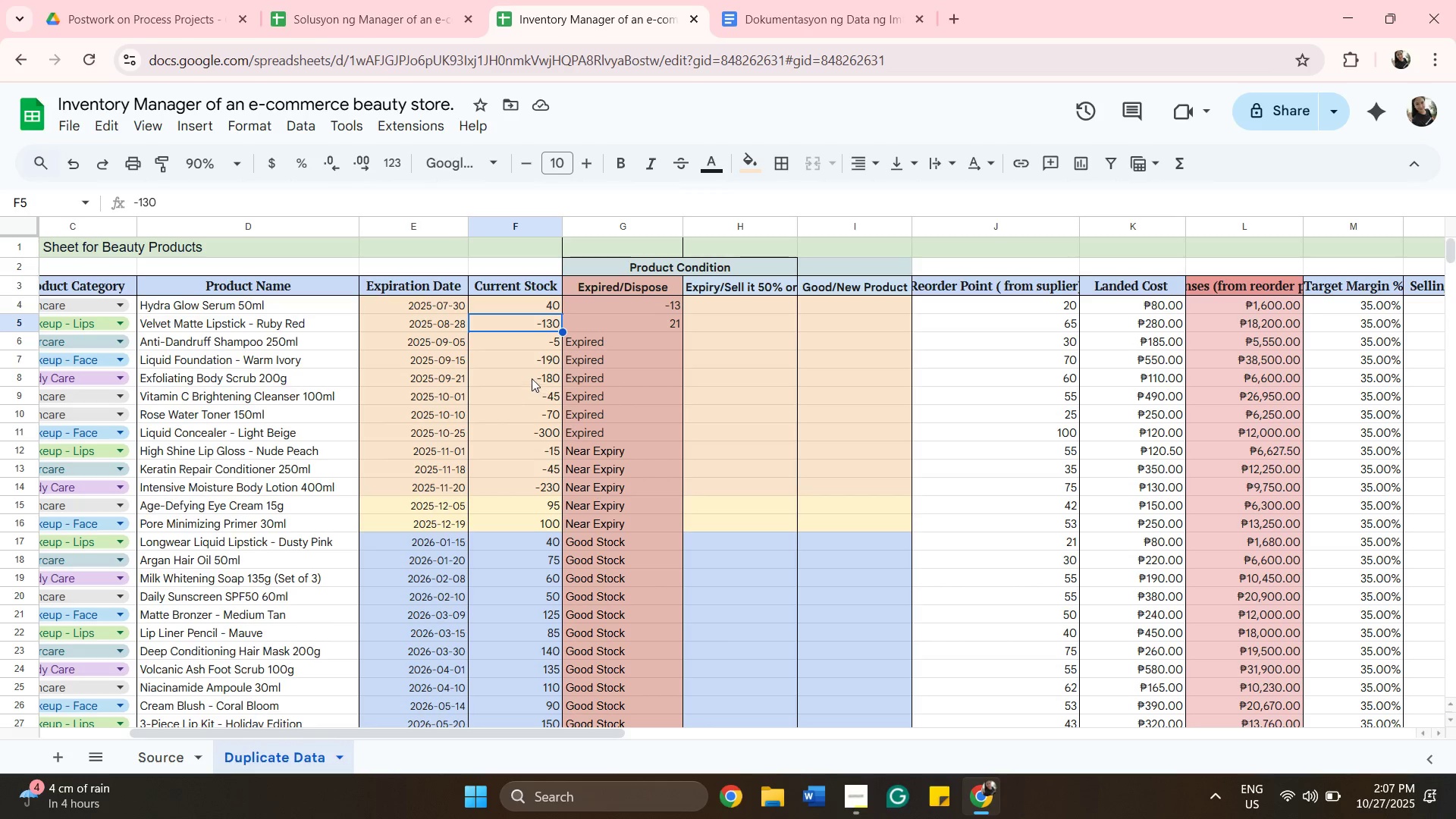 
wait(10.07)
 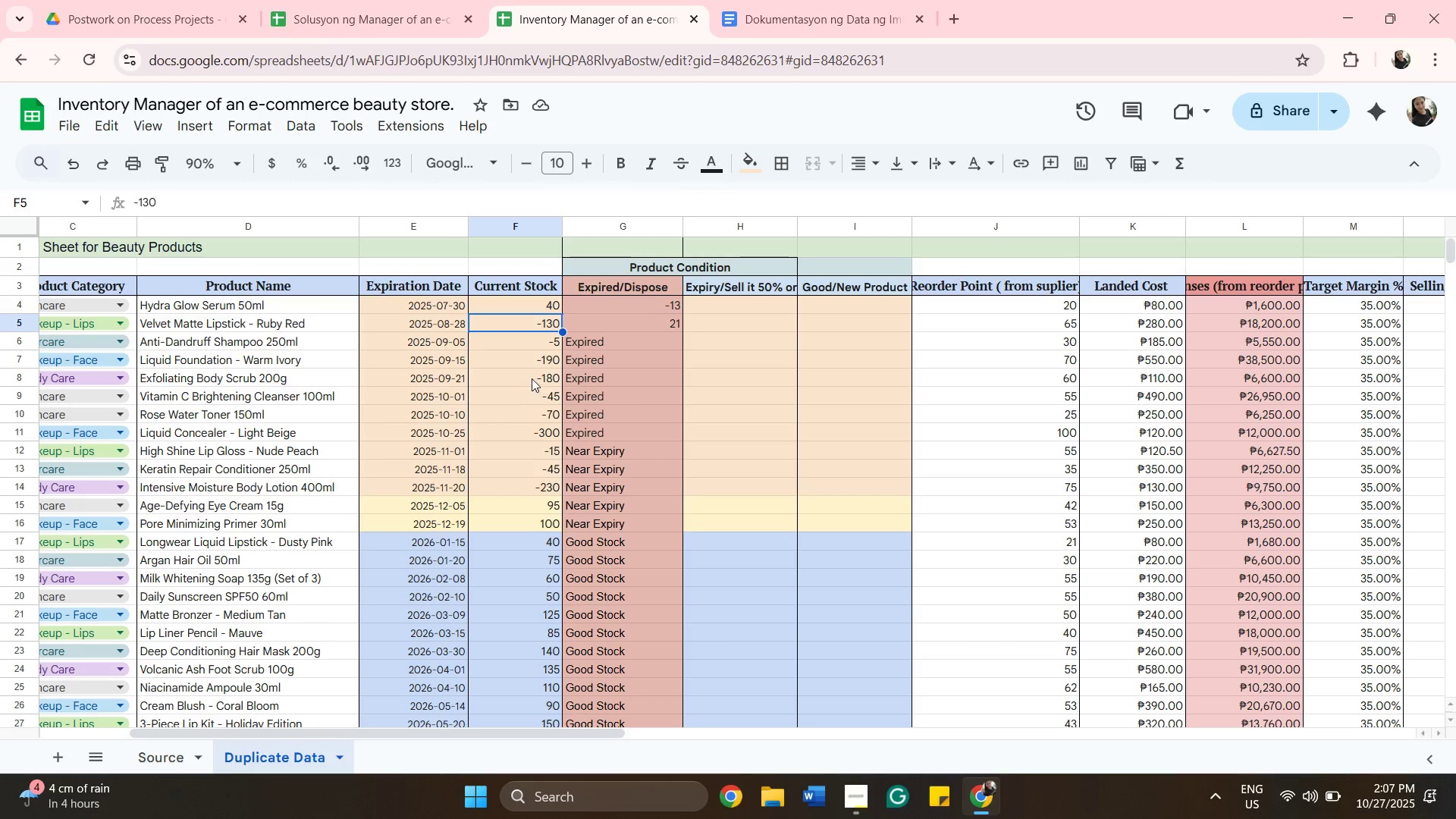 
type(130)
 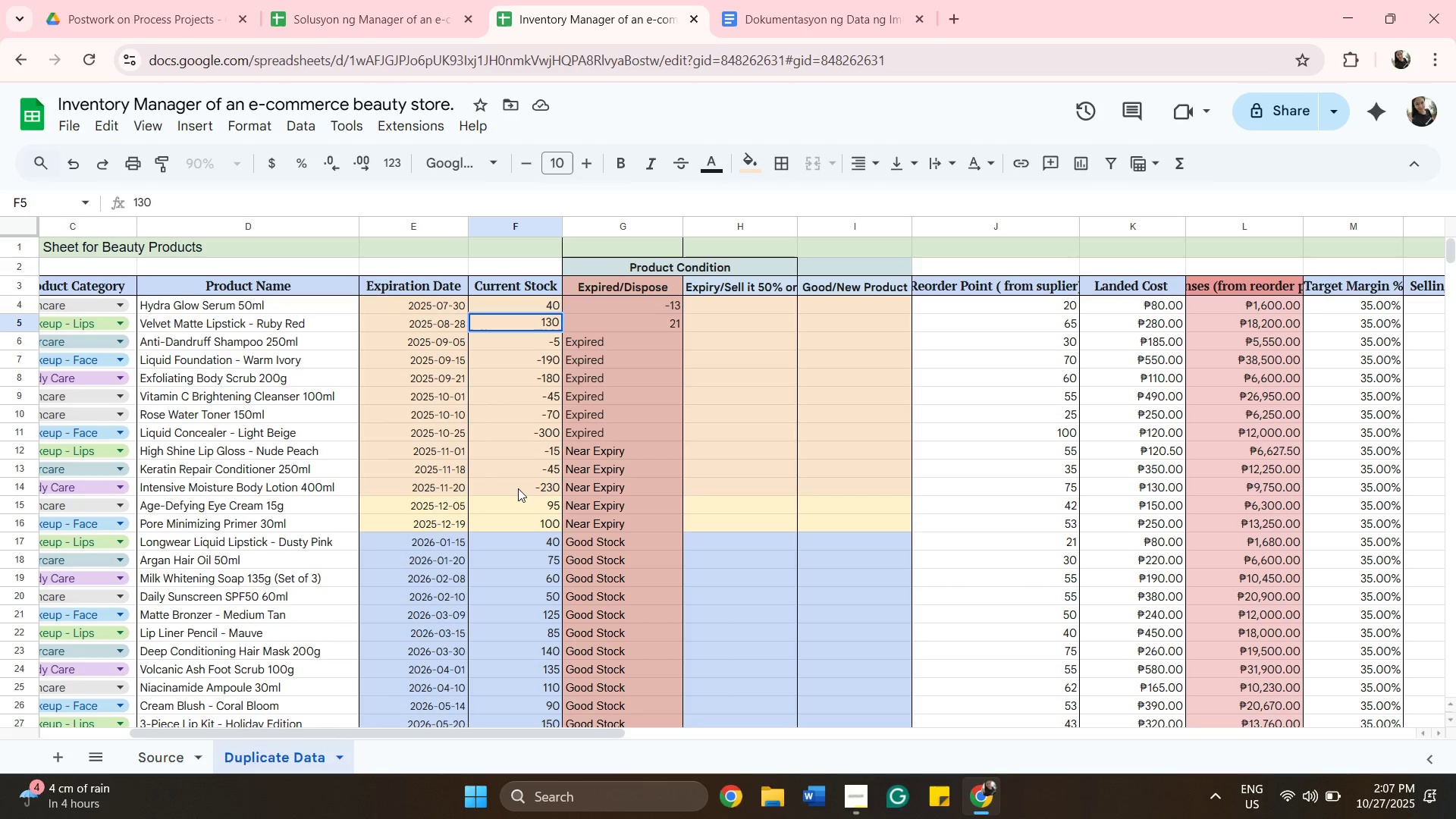 
key(ArrowDown)
 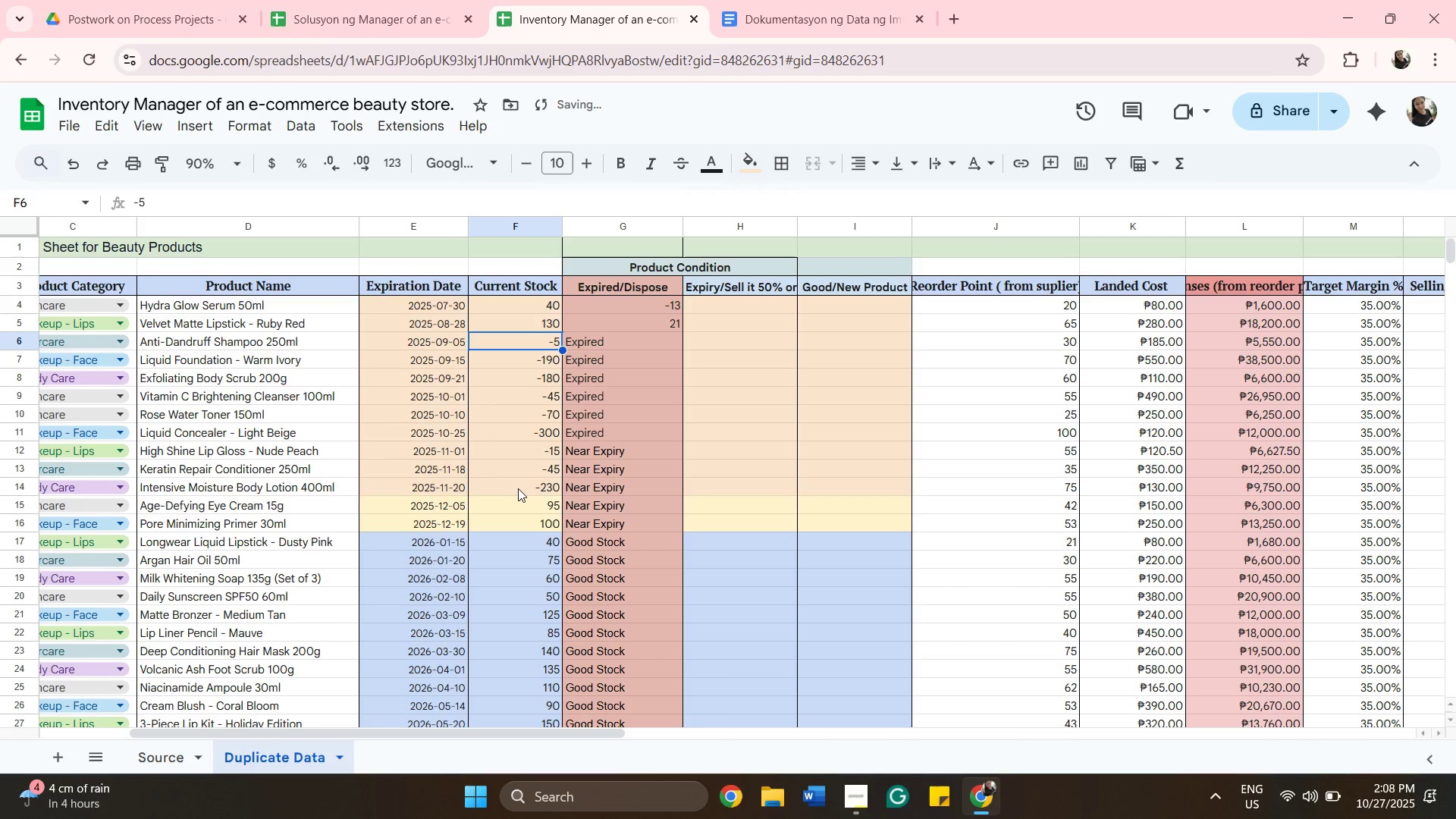 
key(5)
 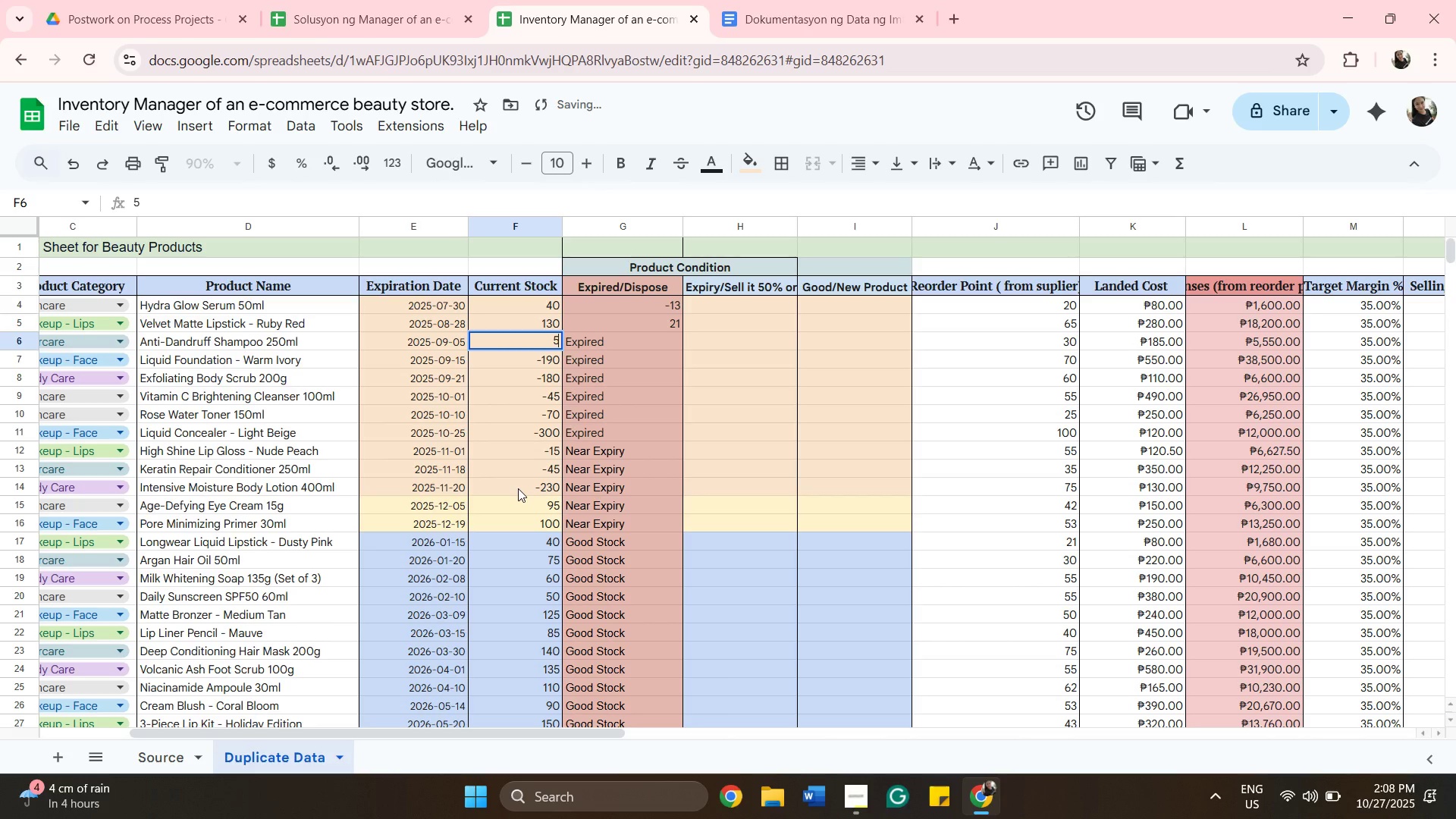 
key(ArrowDown)
 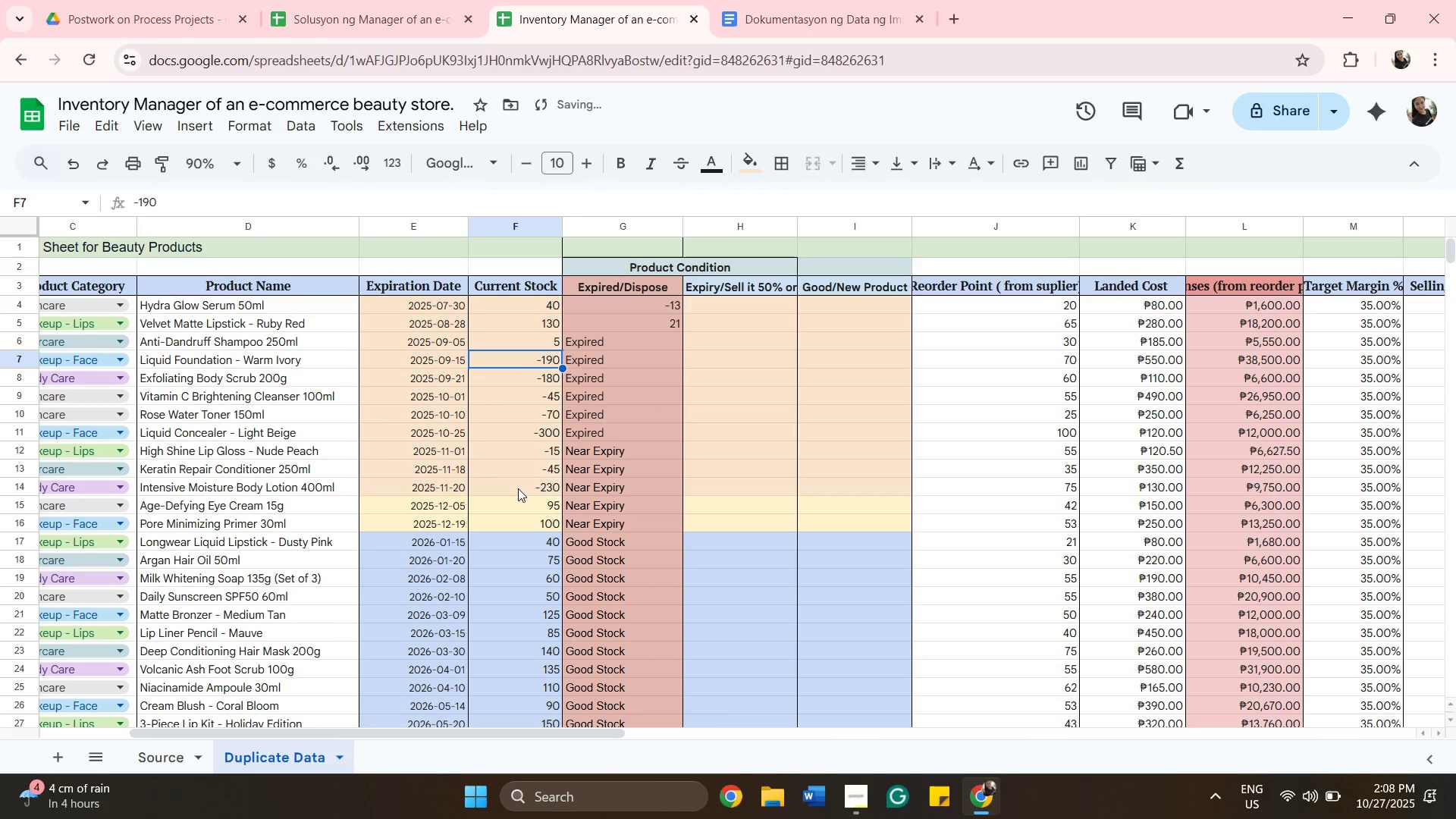 
type(190)
 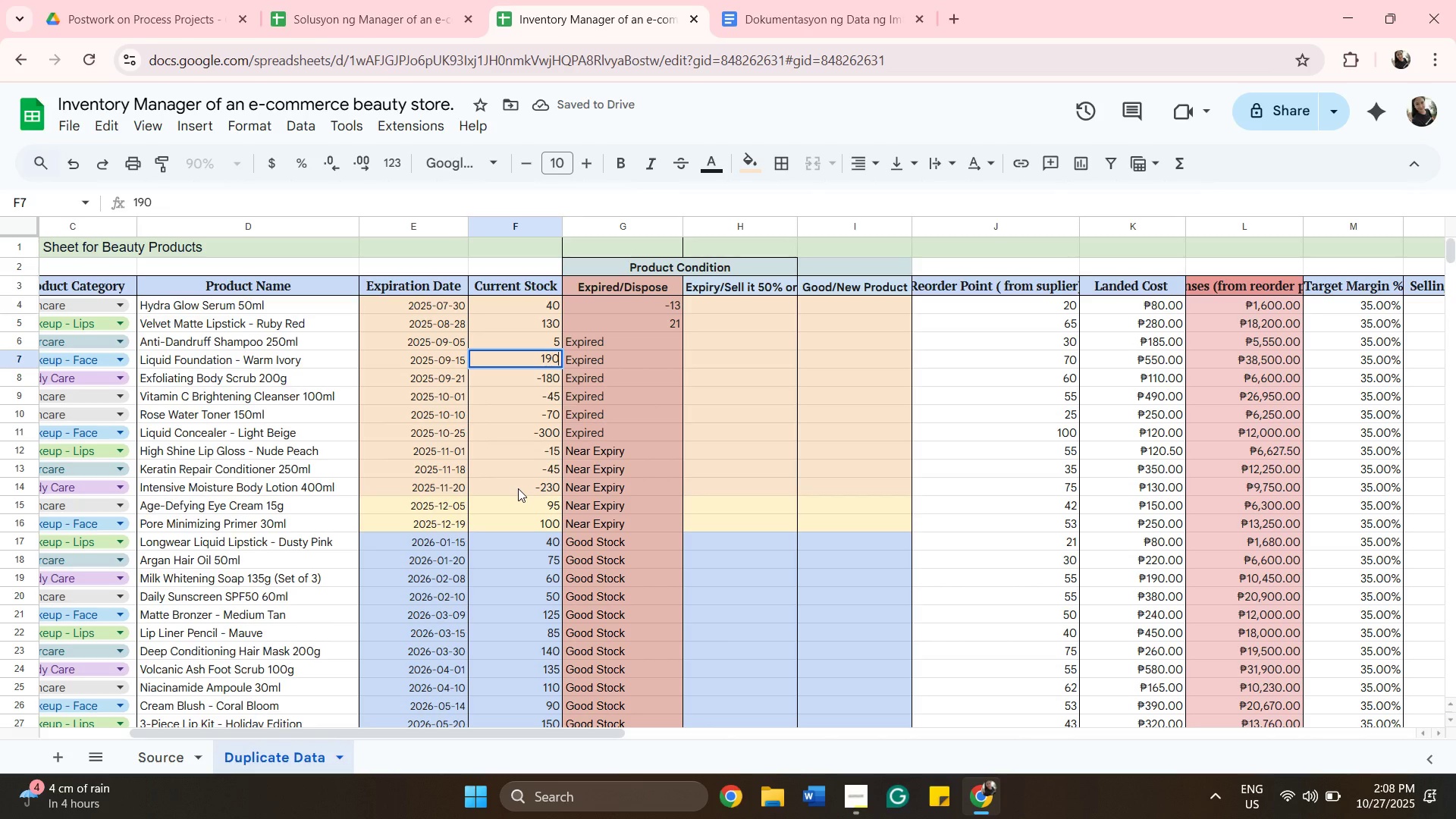 
key(ArrowDown)
 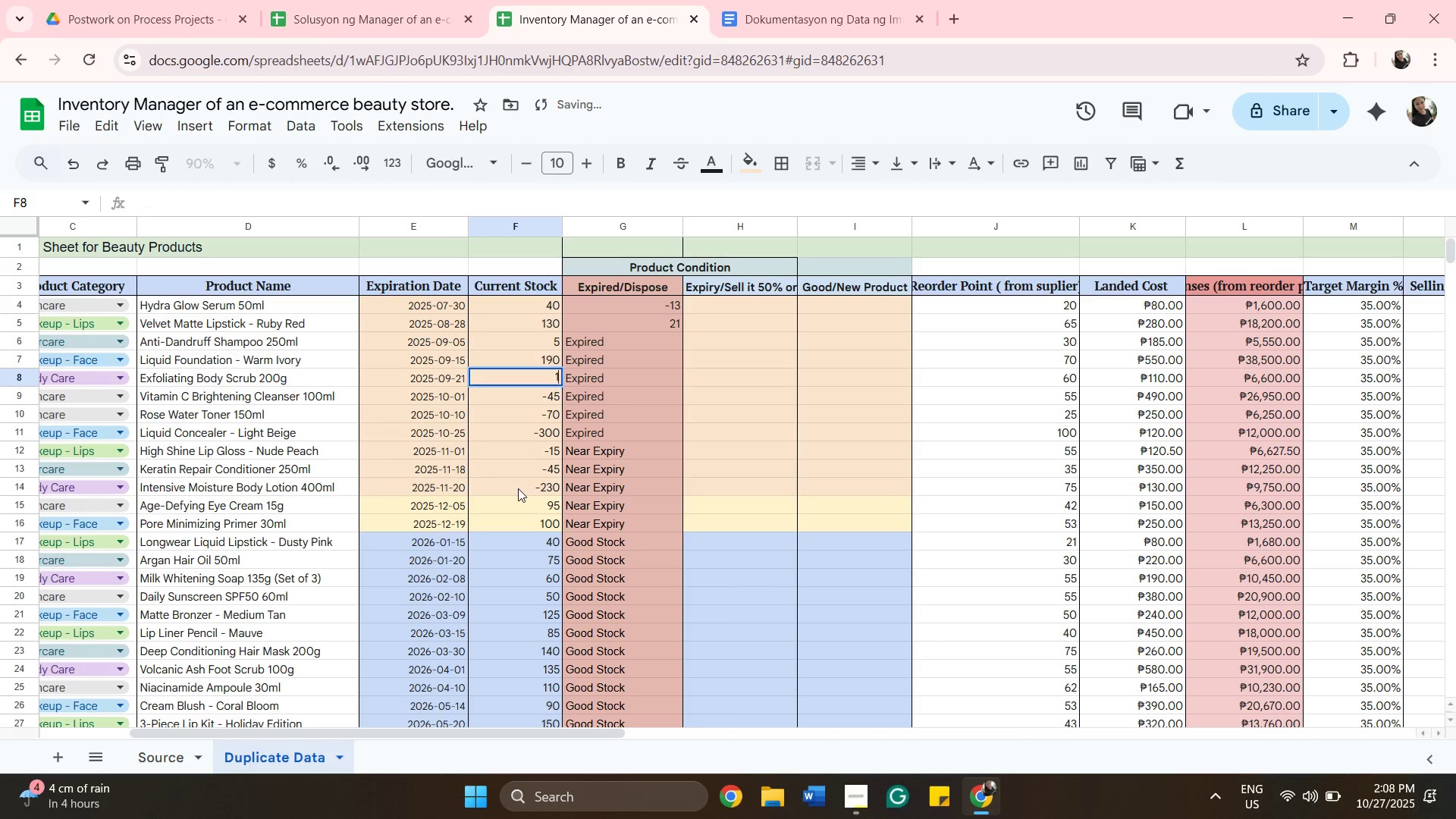 
type(180)
 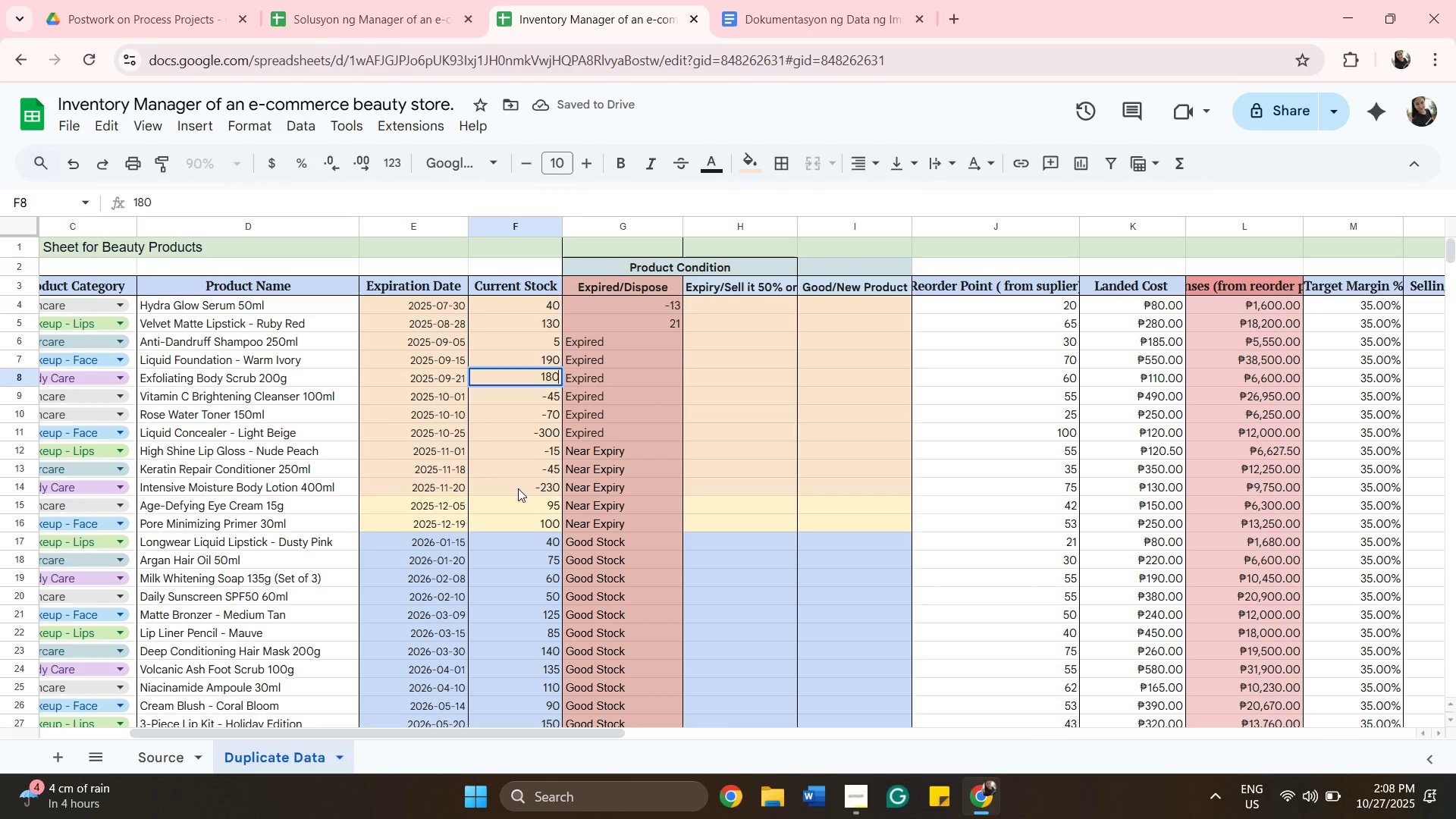 
key(ArrowDown)
 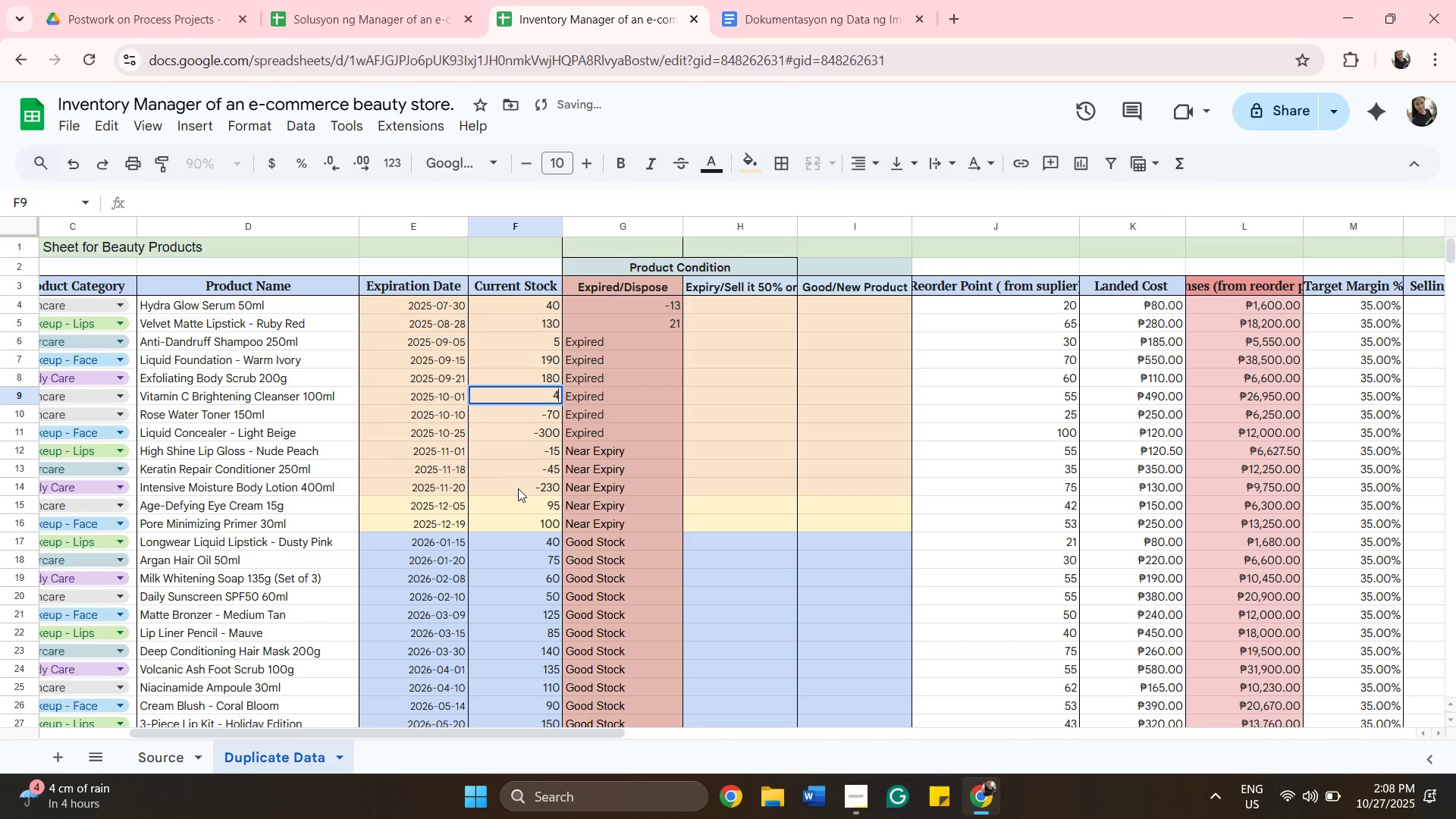 
hold_key(key=4, duration=0.37)
 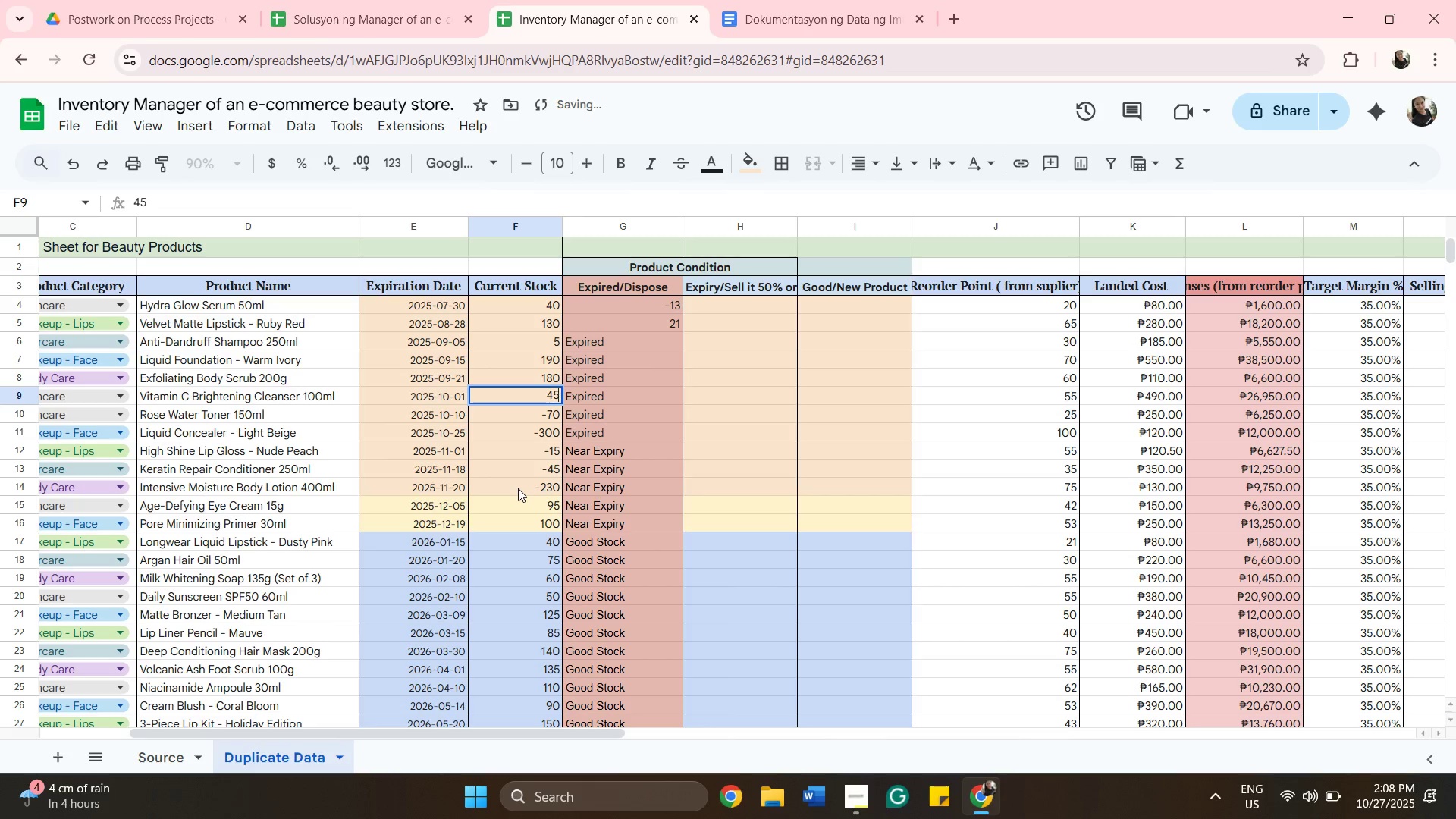 
key(5)
 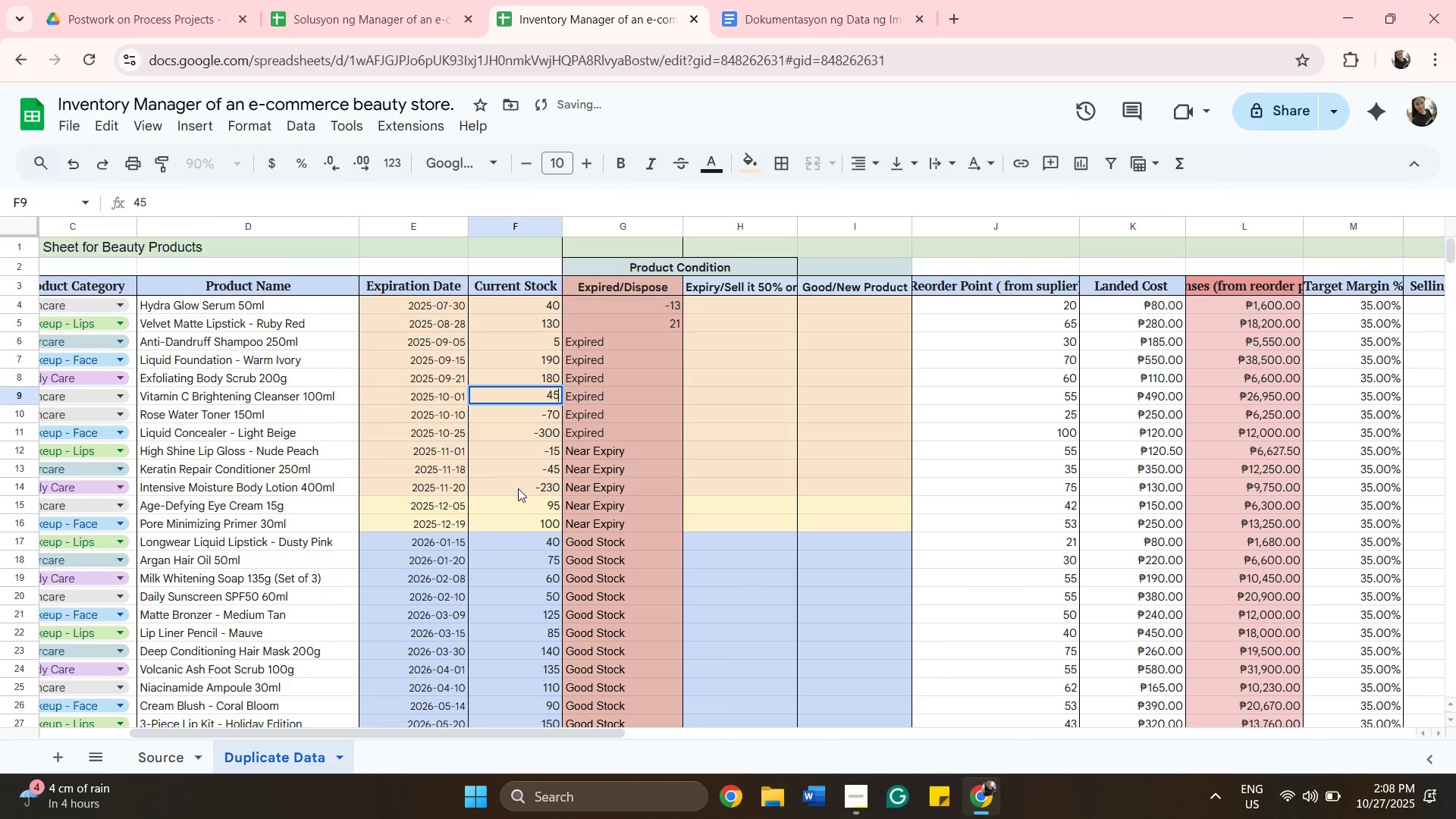 
key(ArrowDown)
 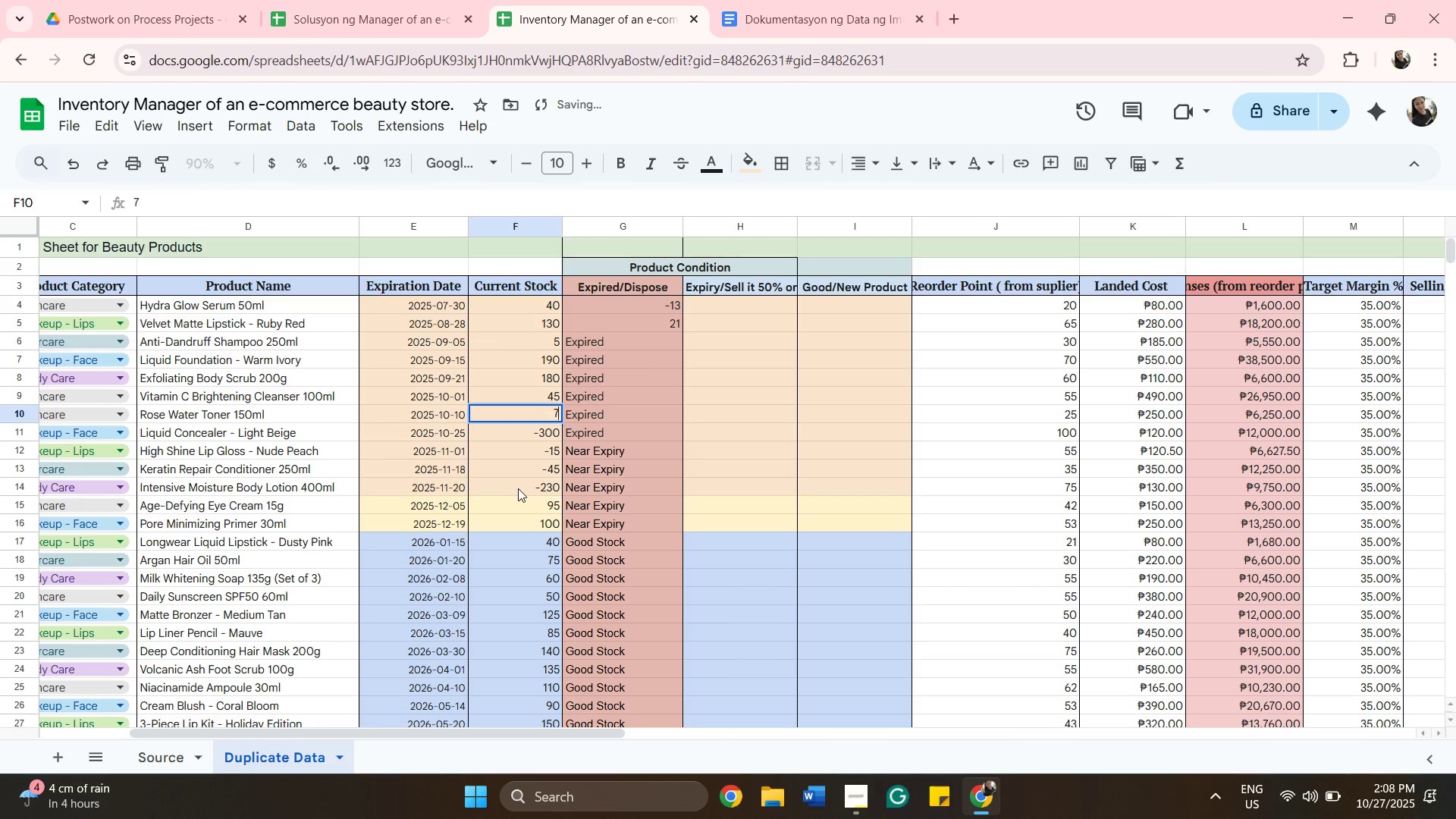 
type(70)
 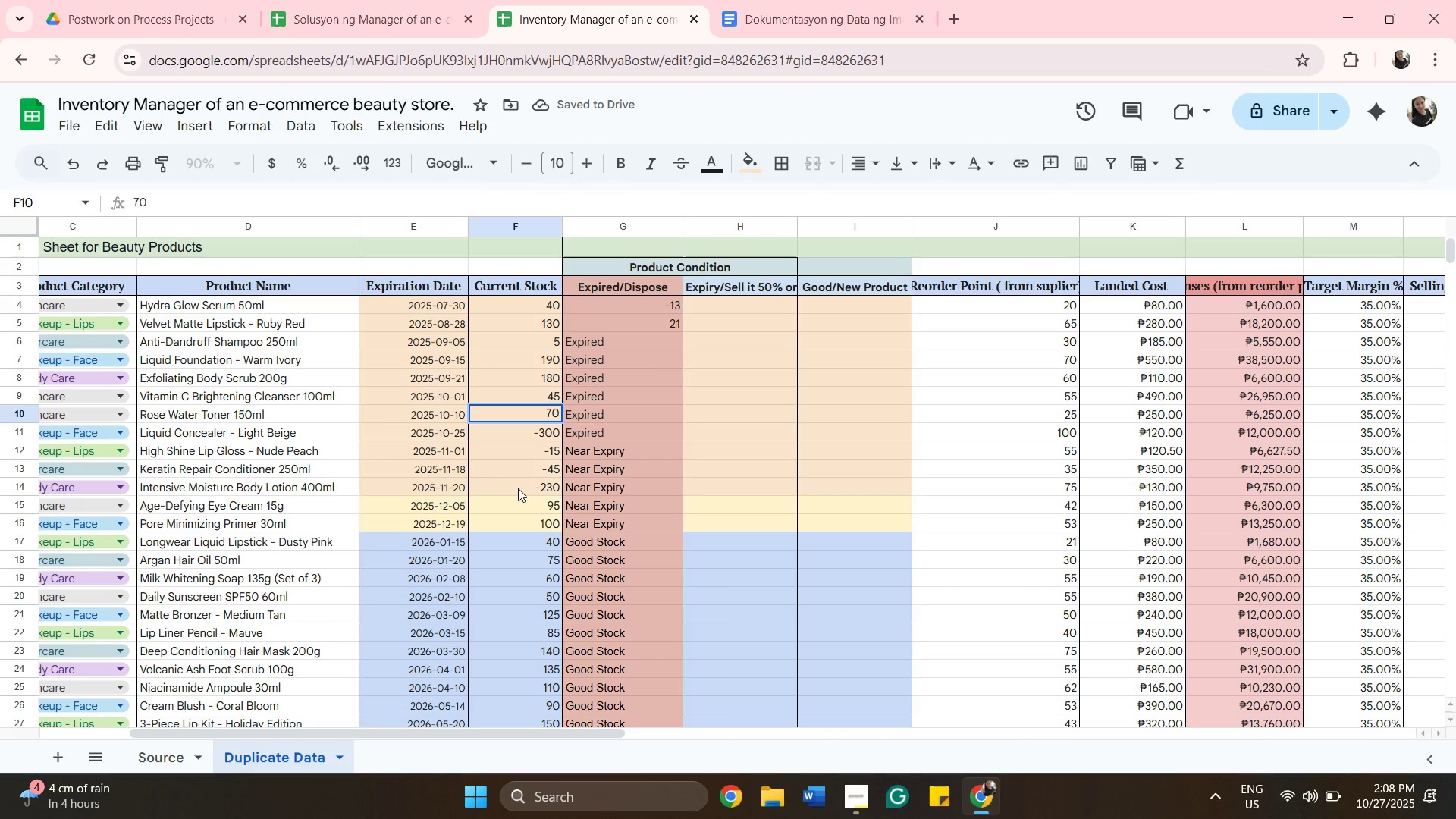 
key(ArrowDown)
 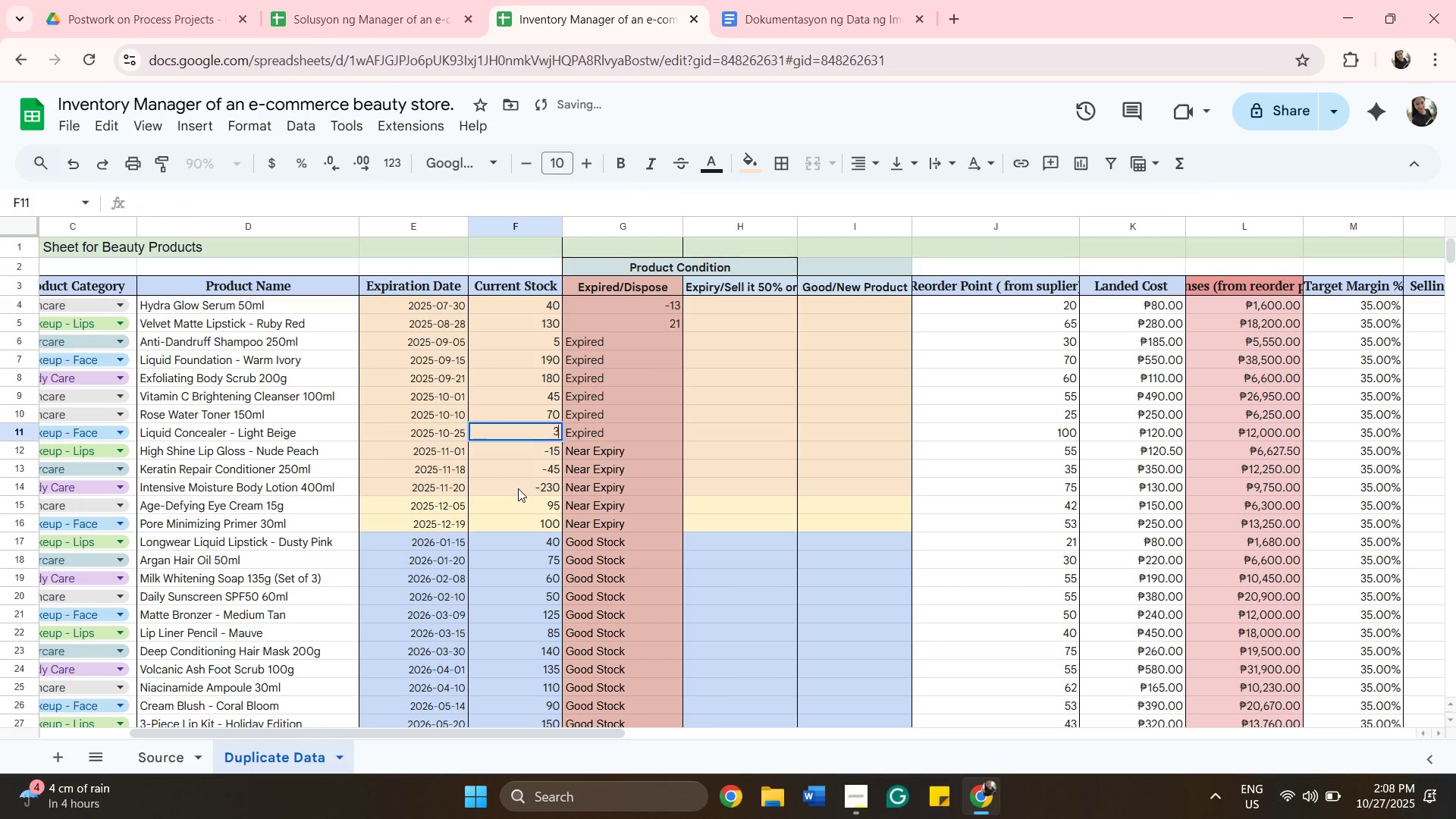 
type(300)
 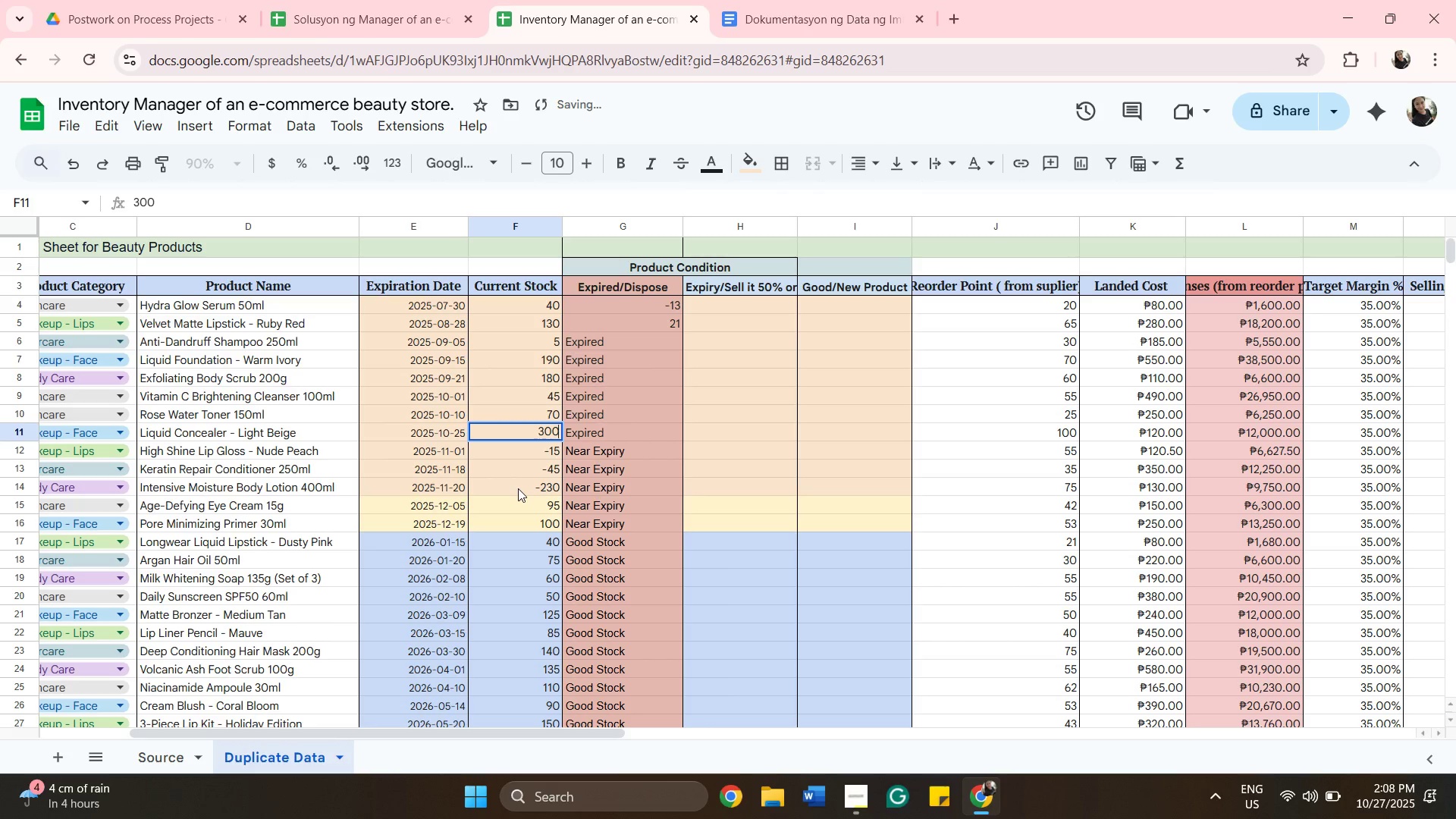 
key(ArrowDown)
 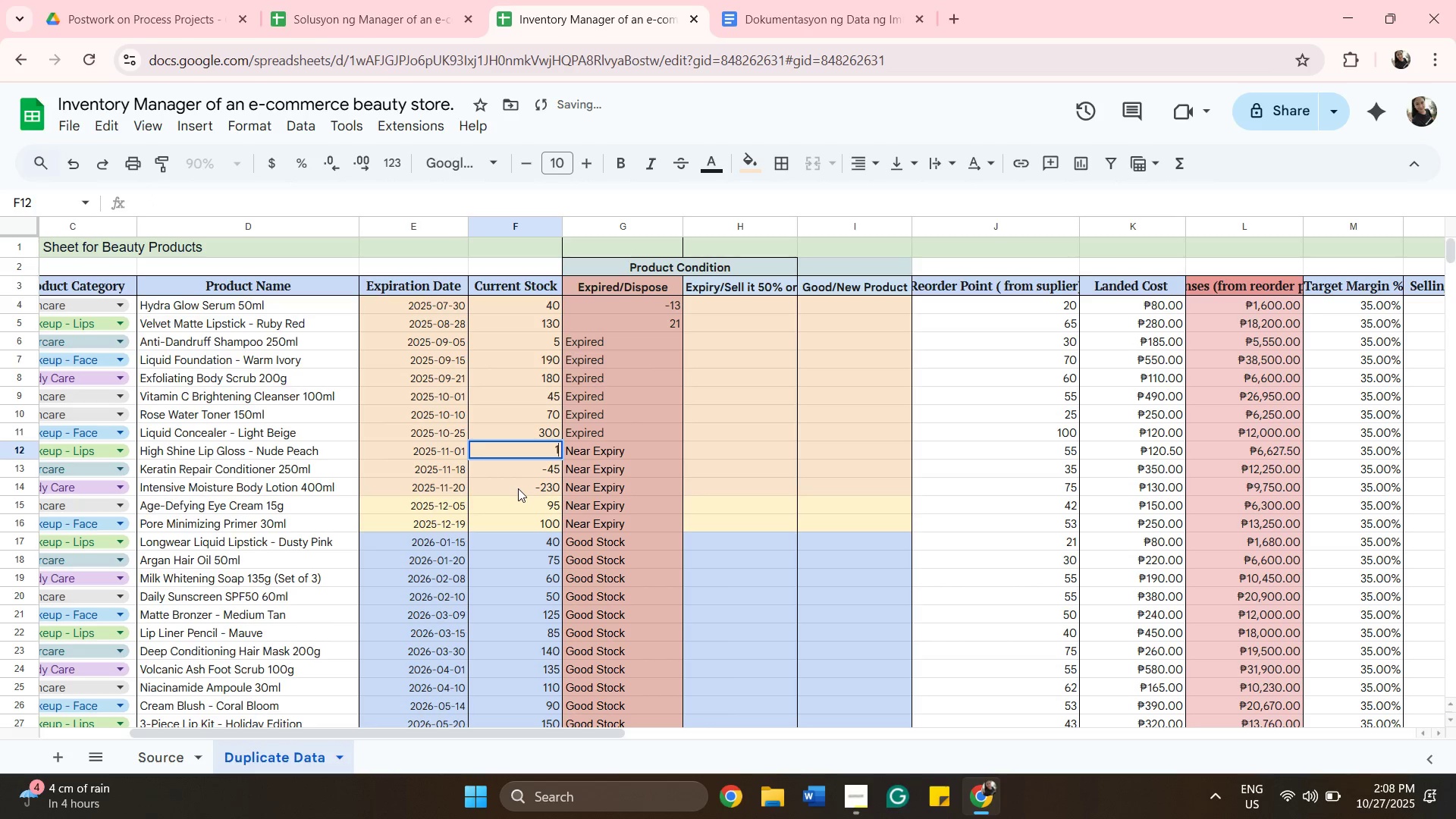 
type(15)
 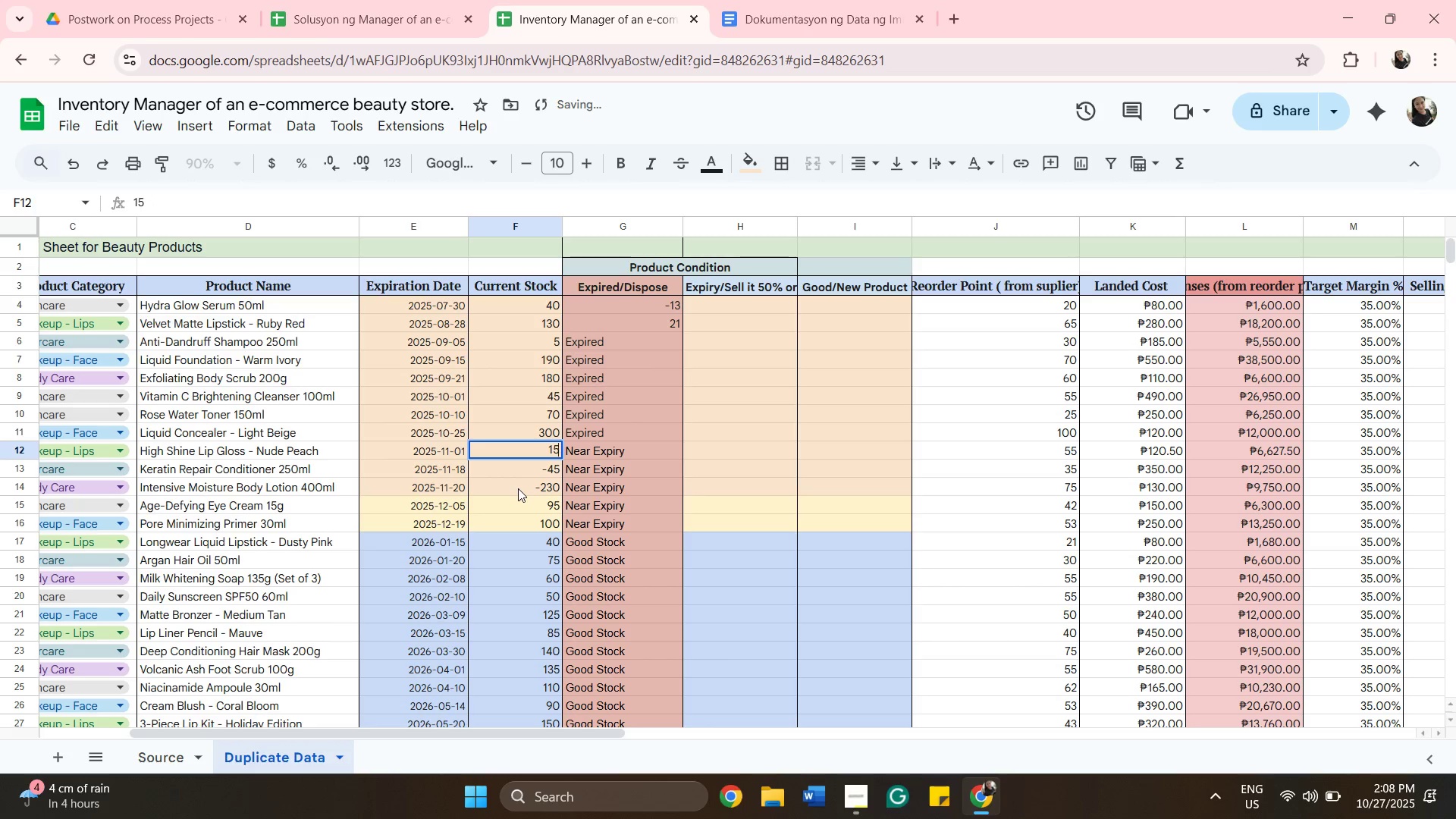 
key(ArrowDown)
 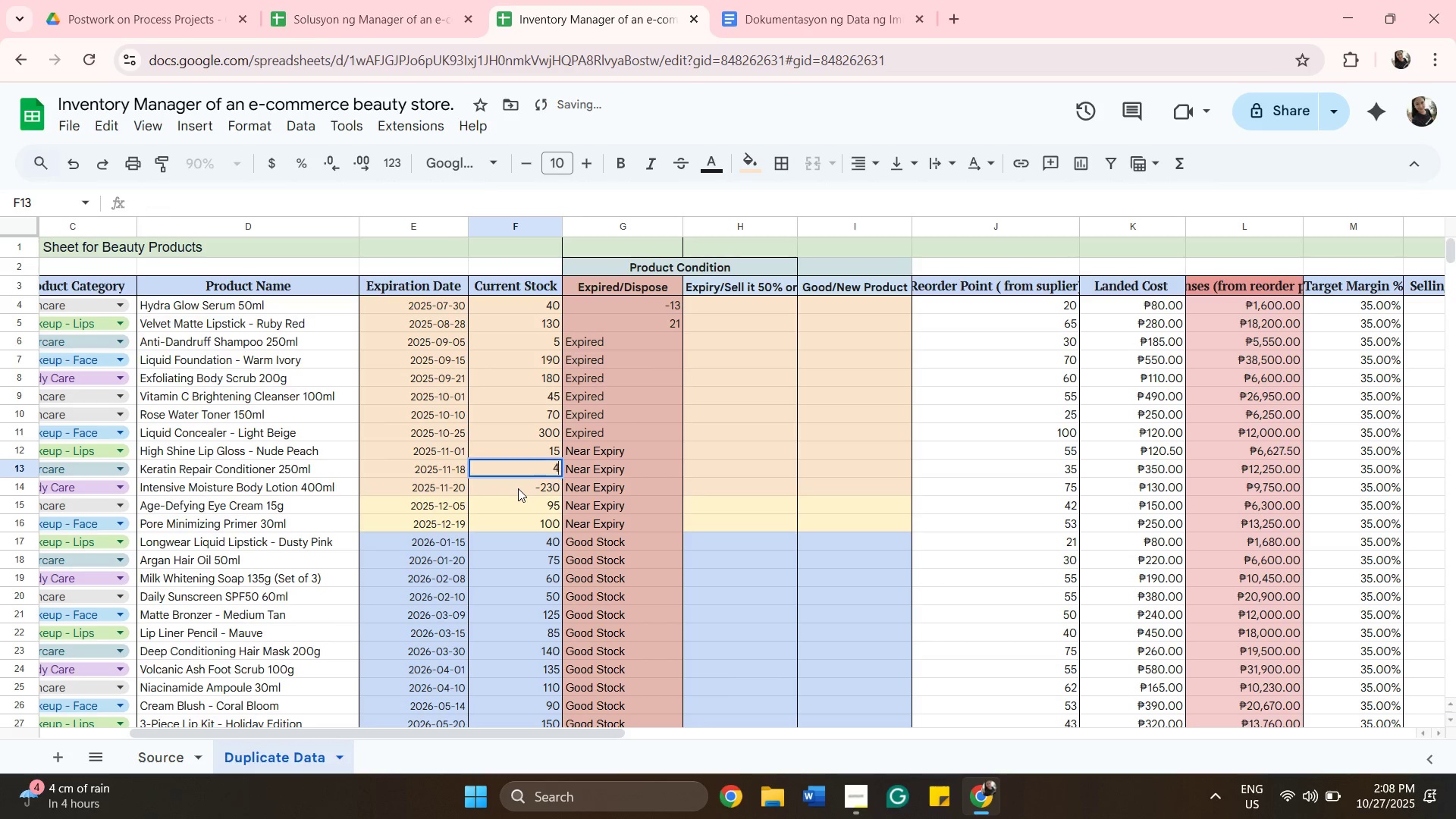 
hold_key(key=4, duration=0.35)
 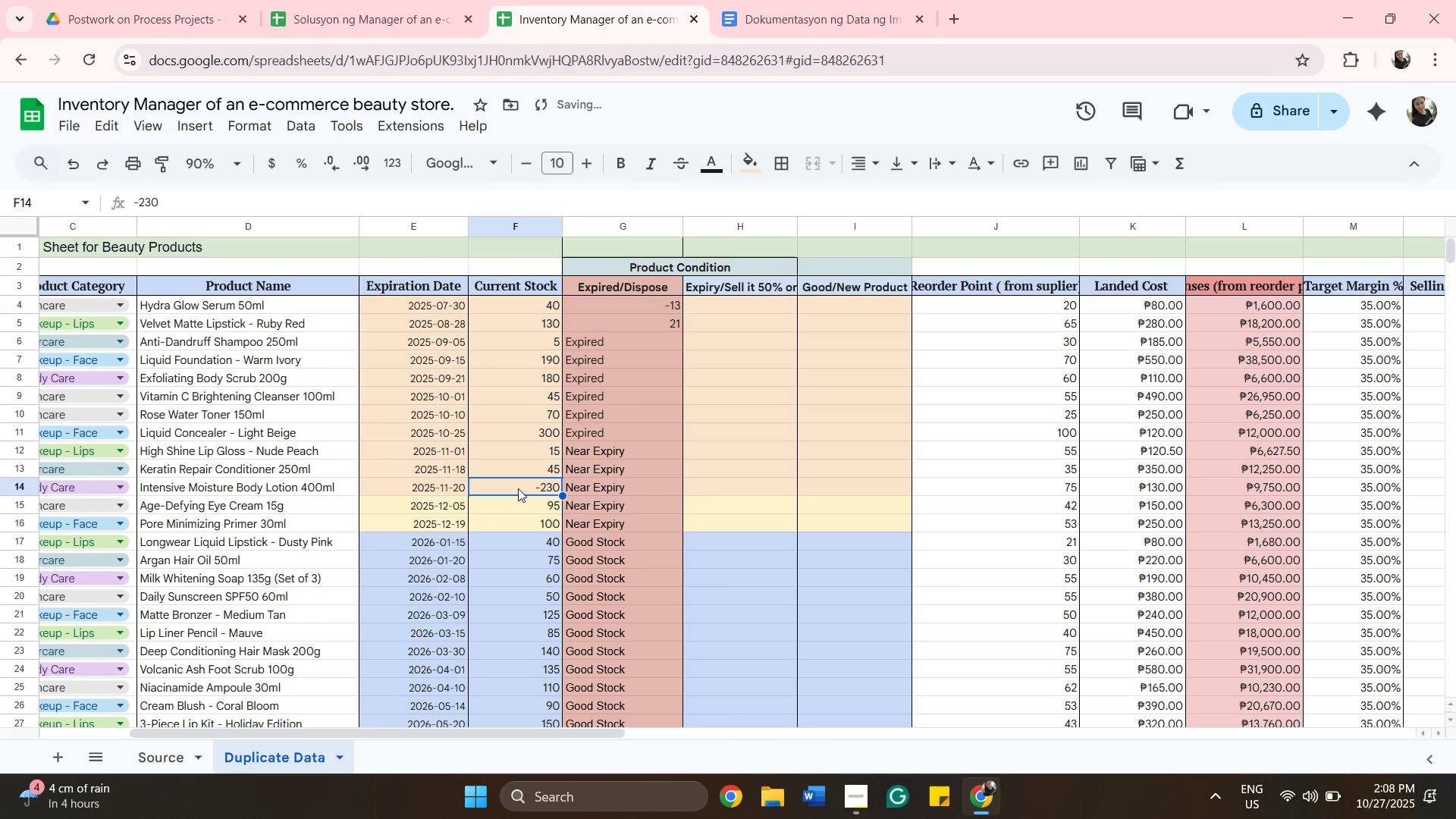 
key(5)
 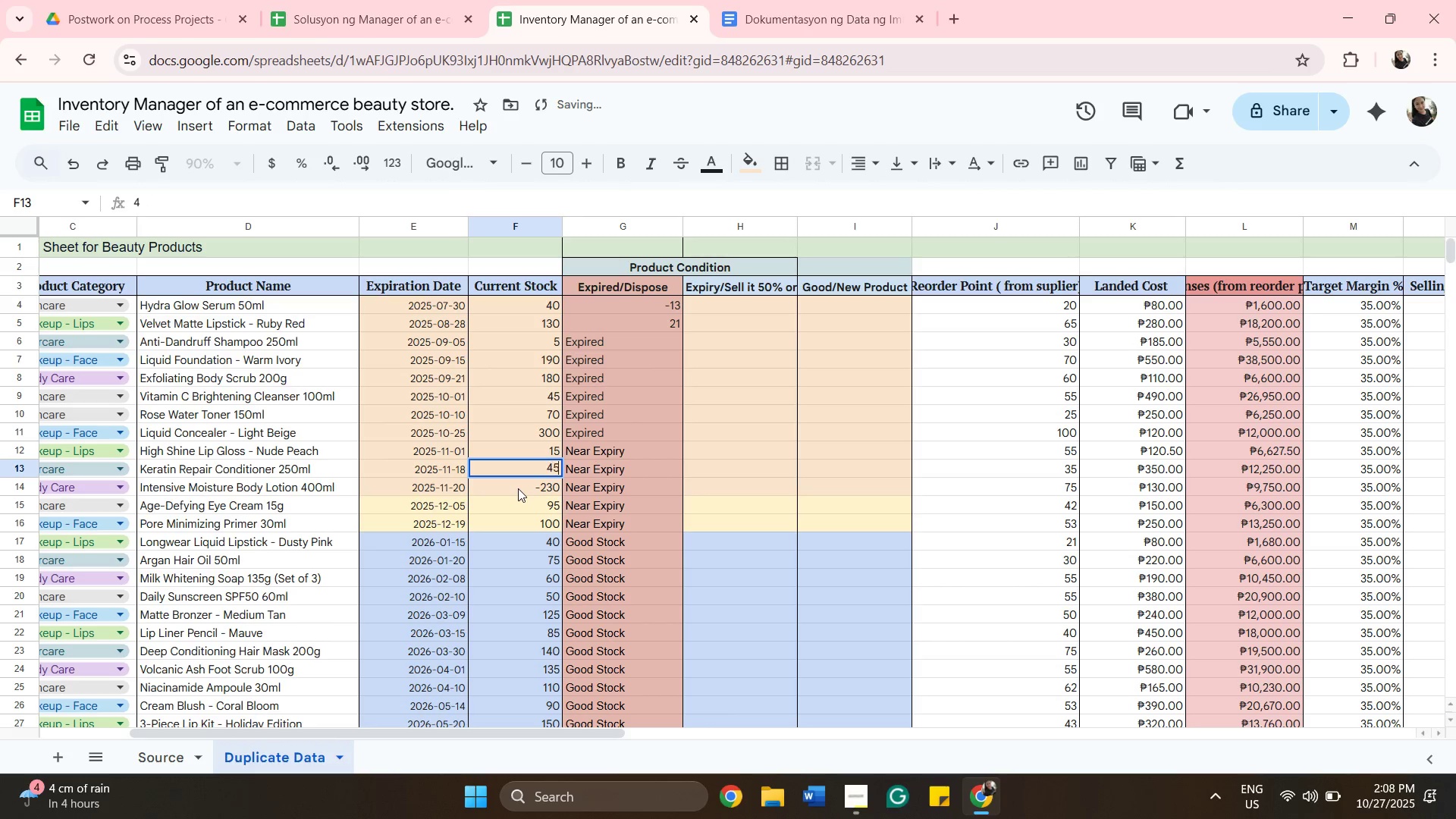 
key(ArrowDown)
 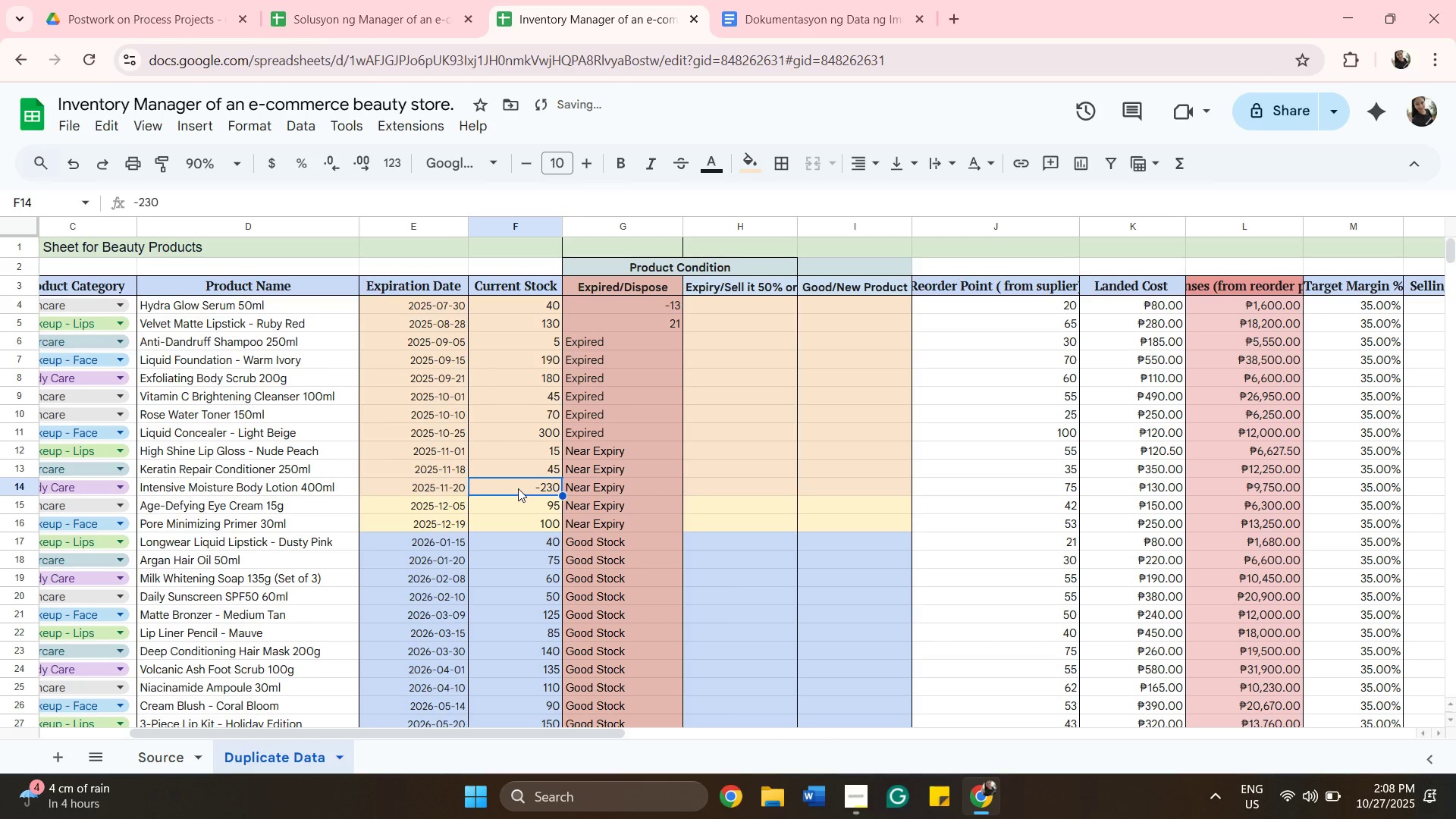 
type(230)
 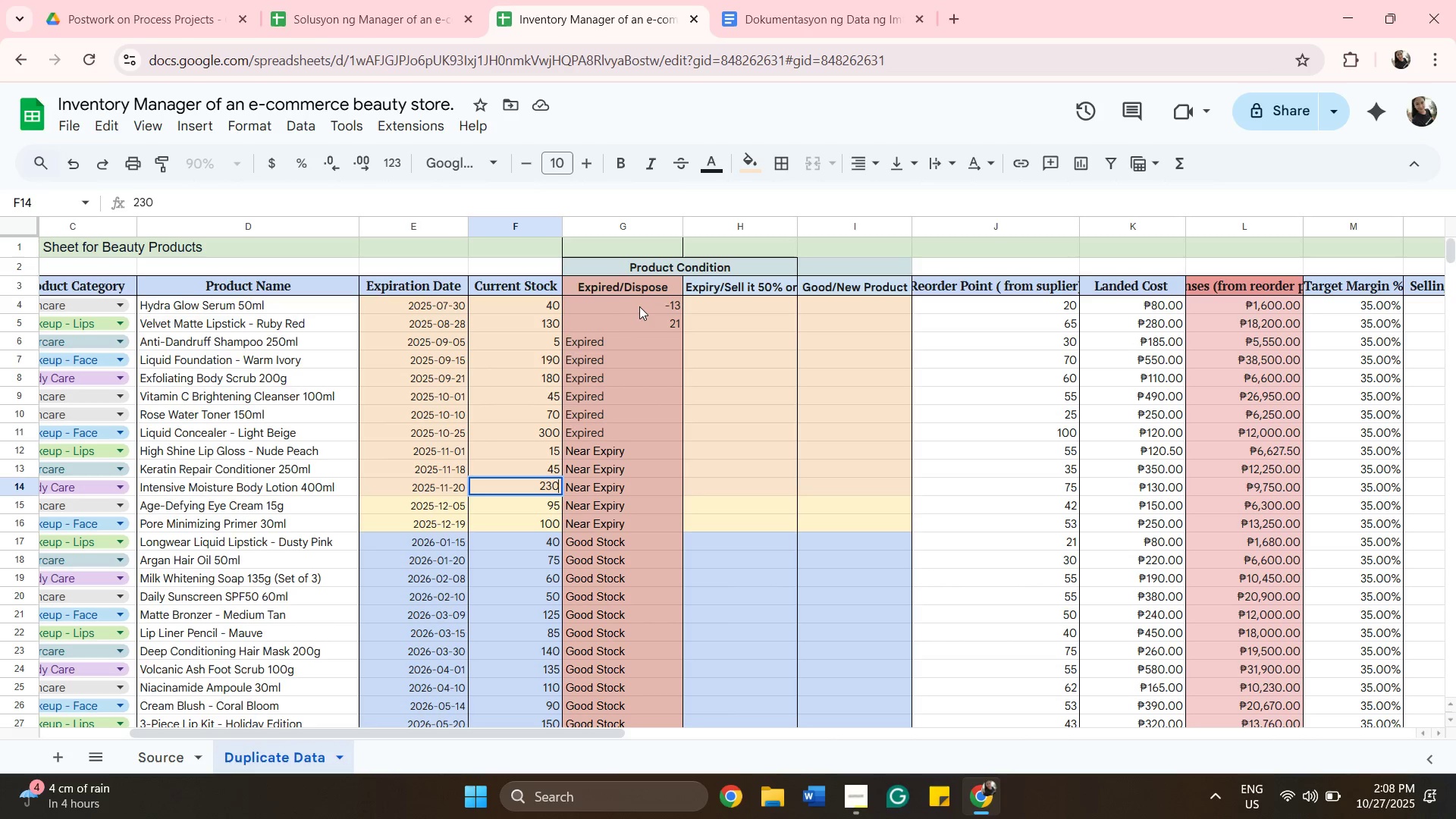 
left_click([641, 308])
 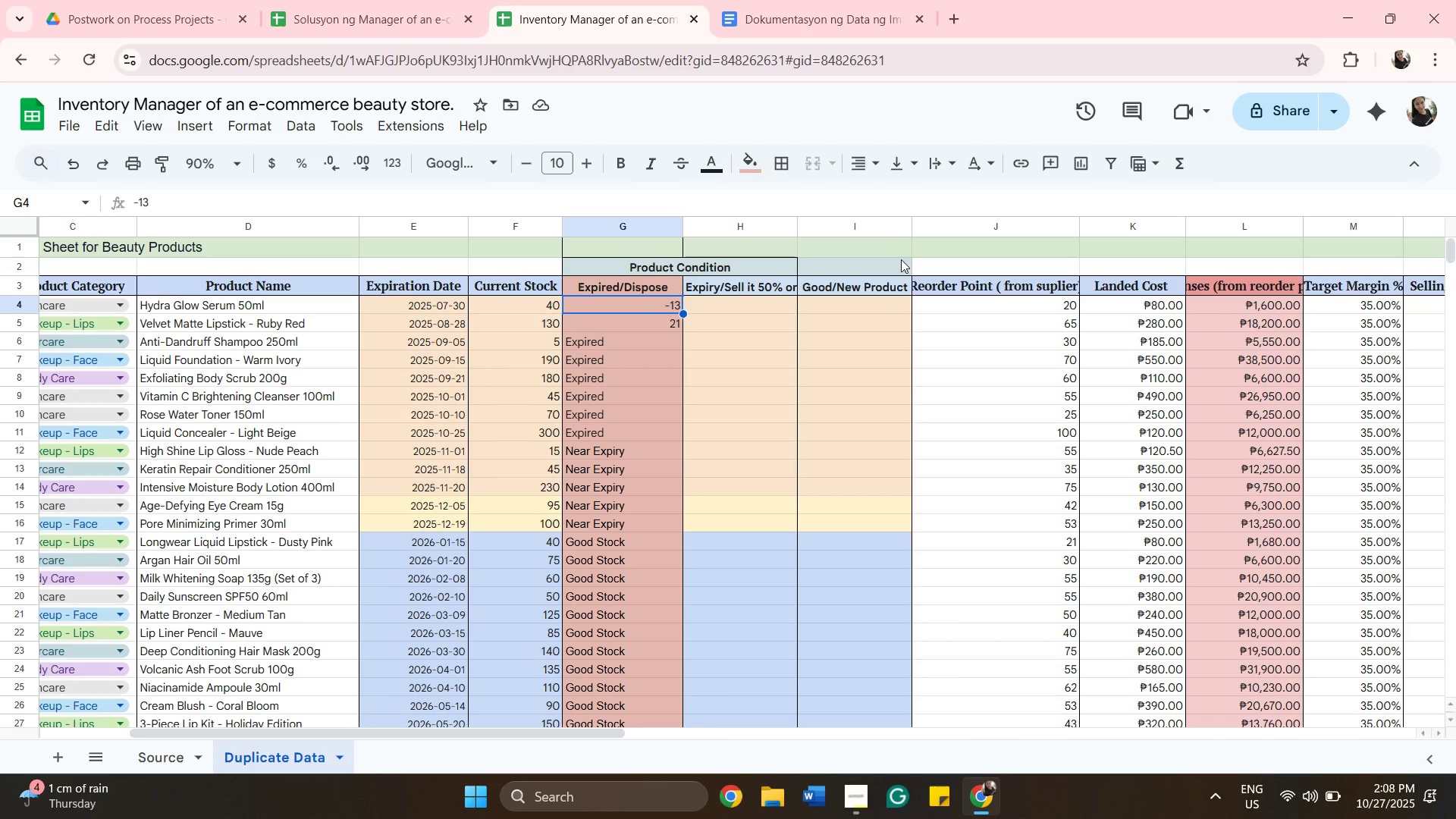 
wait(22.11)
 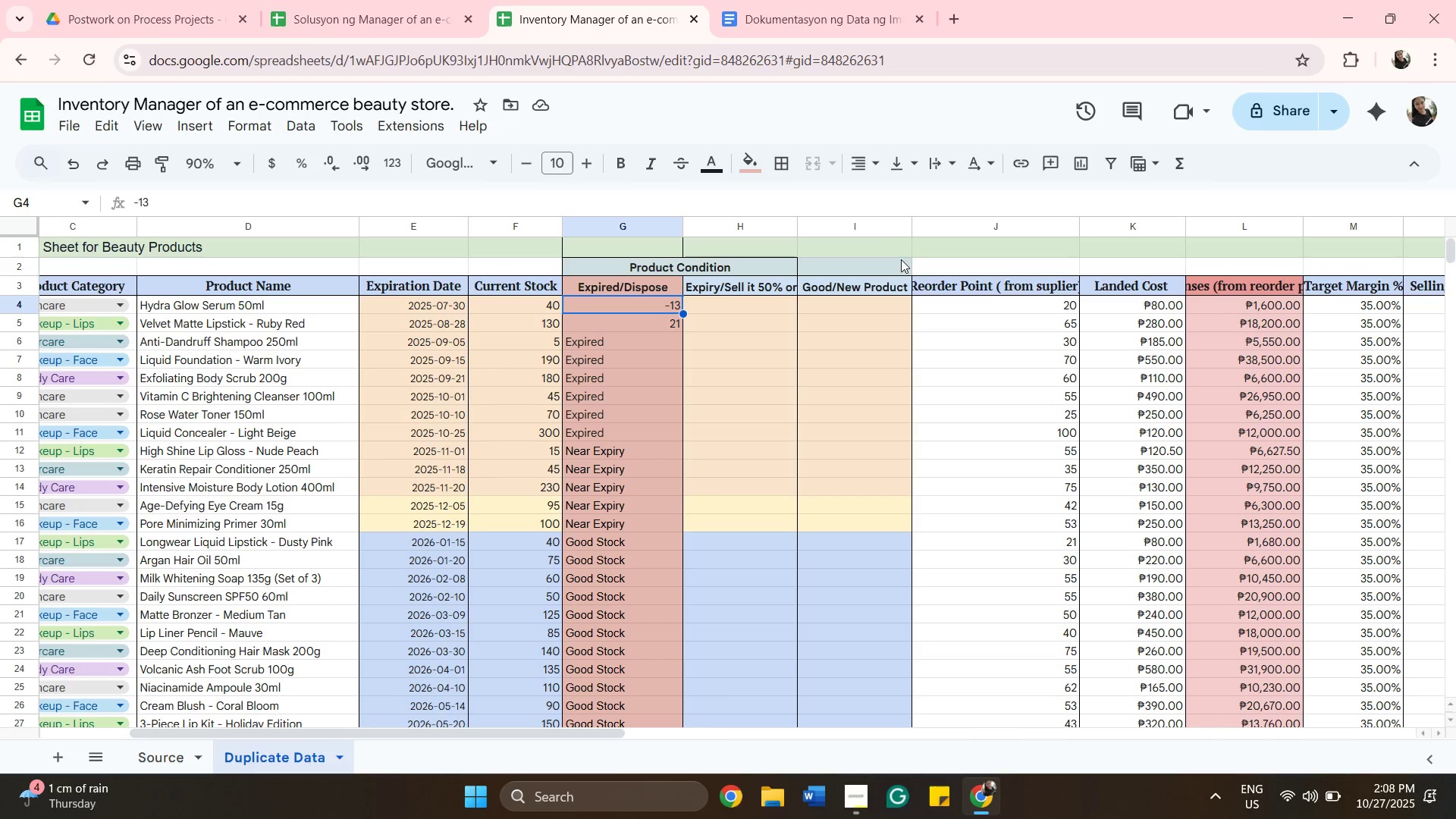 
left_click_drag(start_coordinate=[603, 730], to_coordinate=[576, 756])
 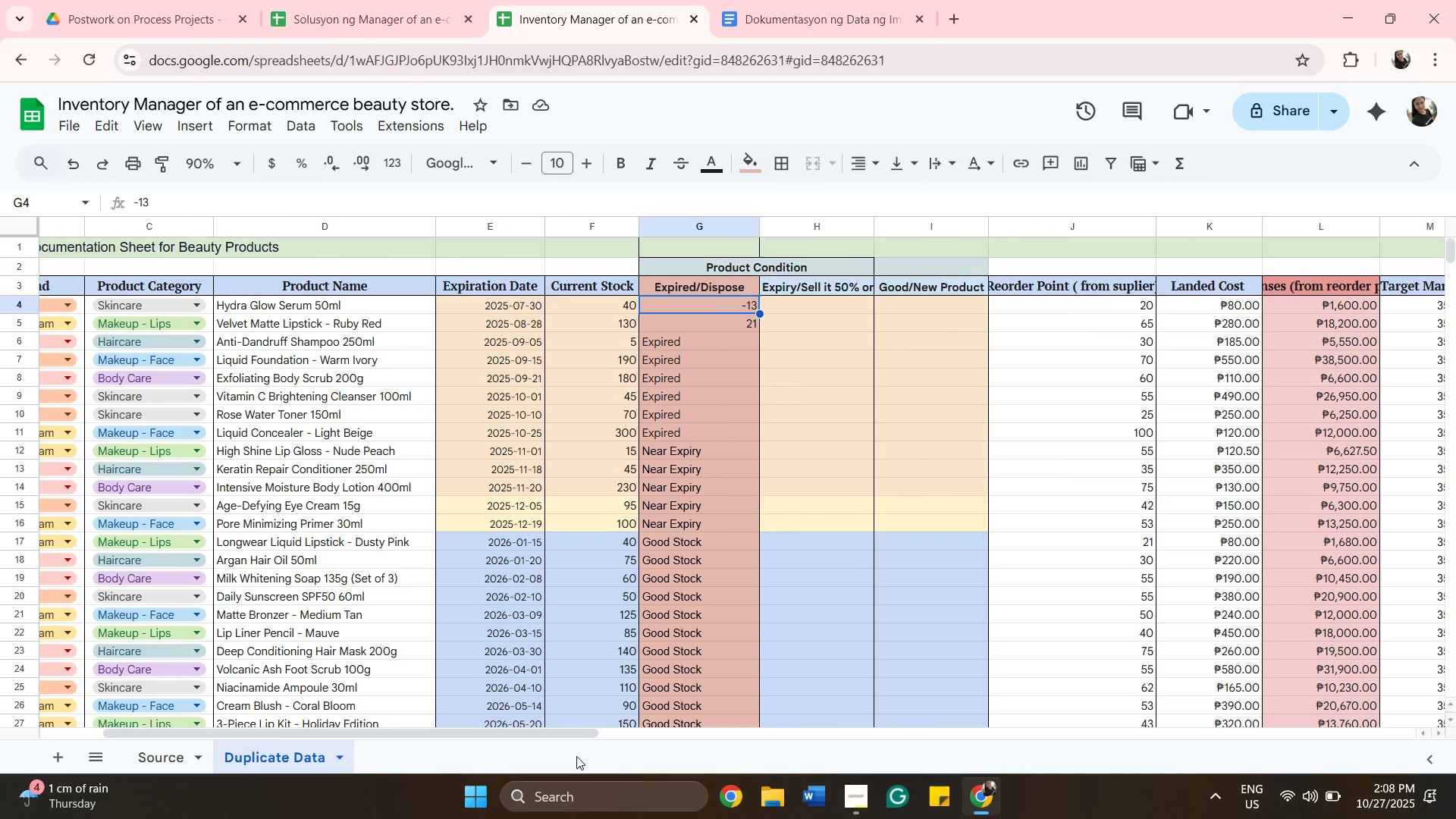 
wait(9.01)
 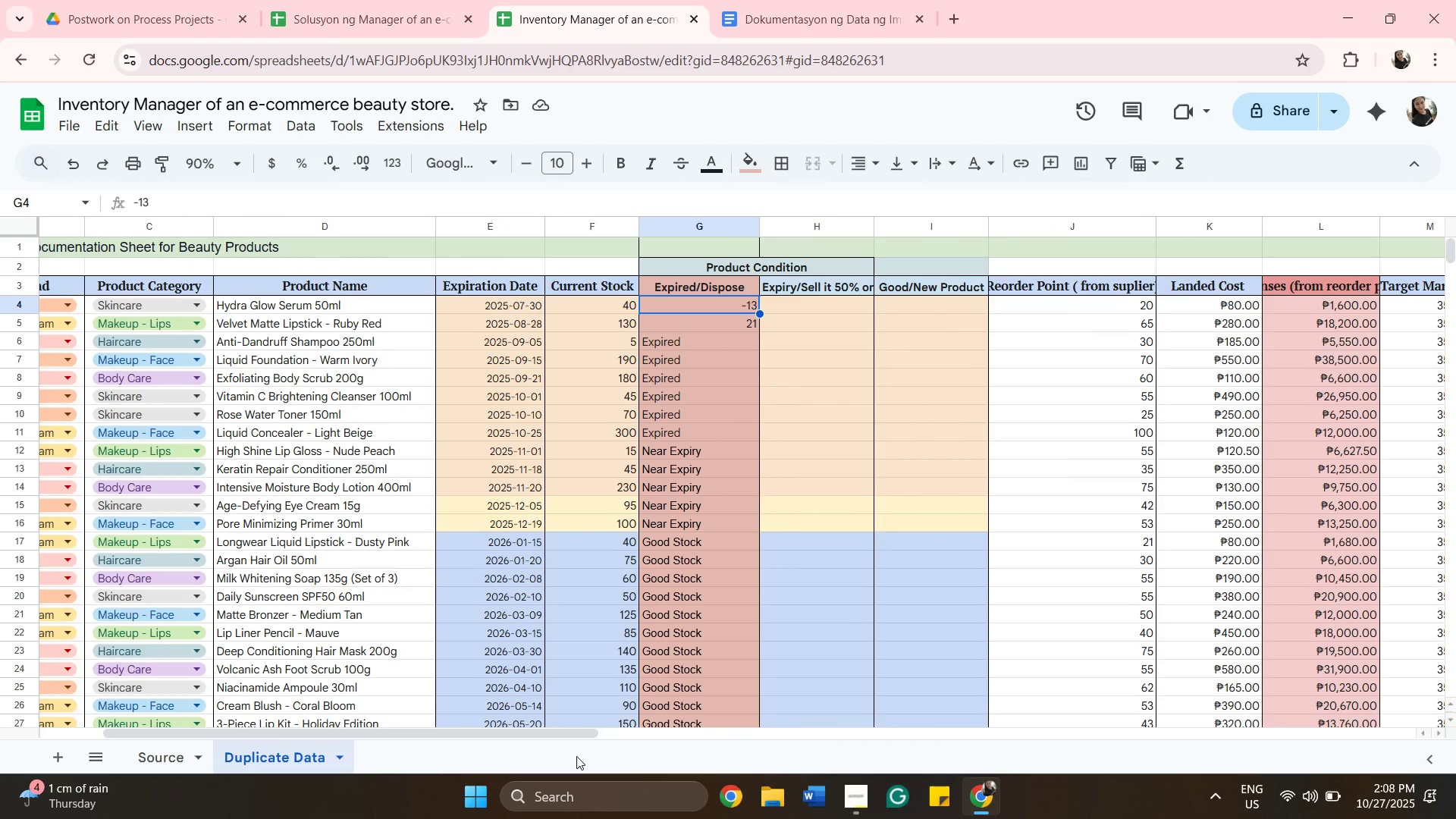 
left_click([717, 331])
 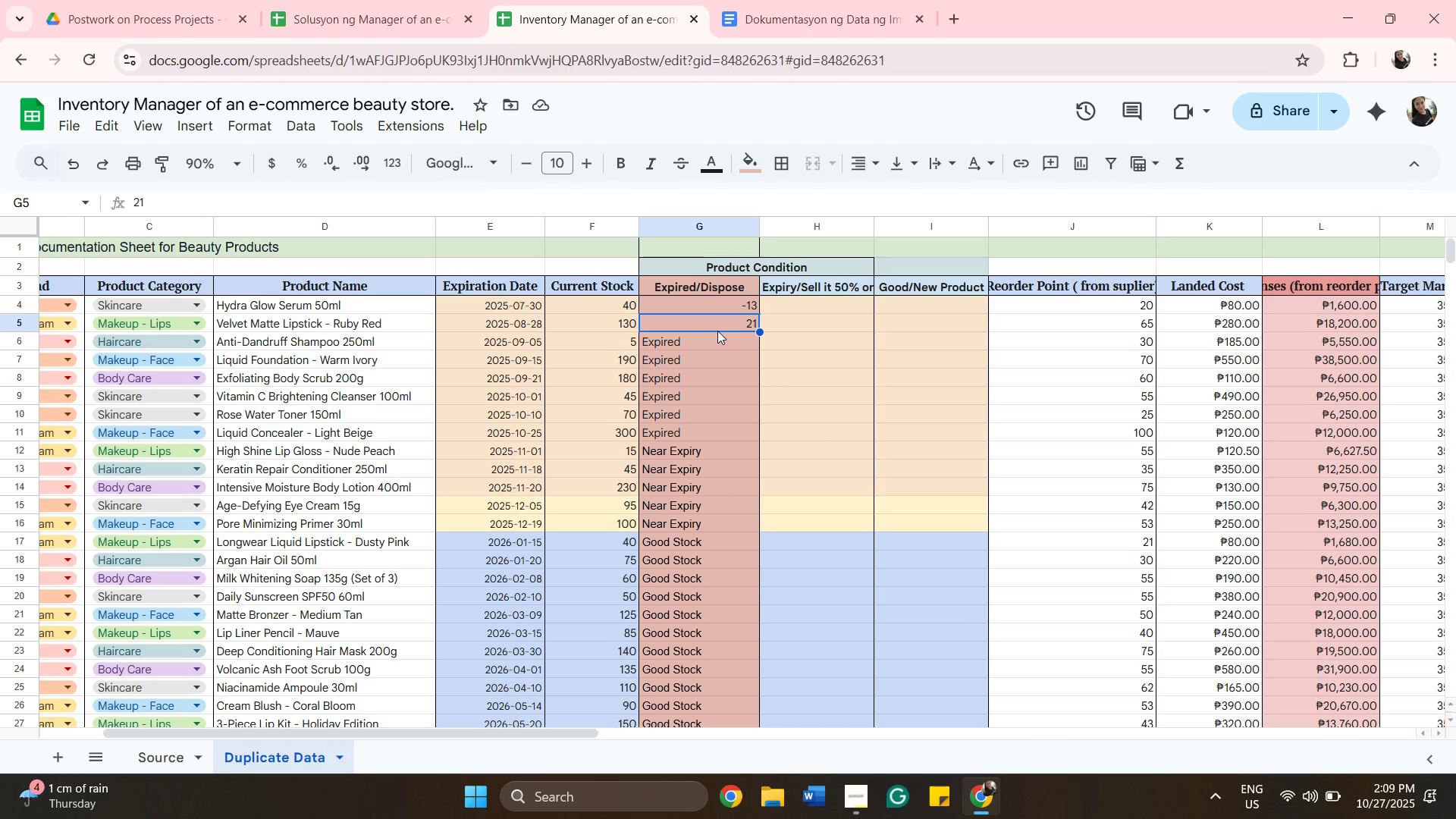 
key(Backspace)
type(-21)
 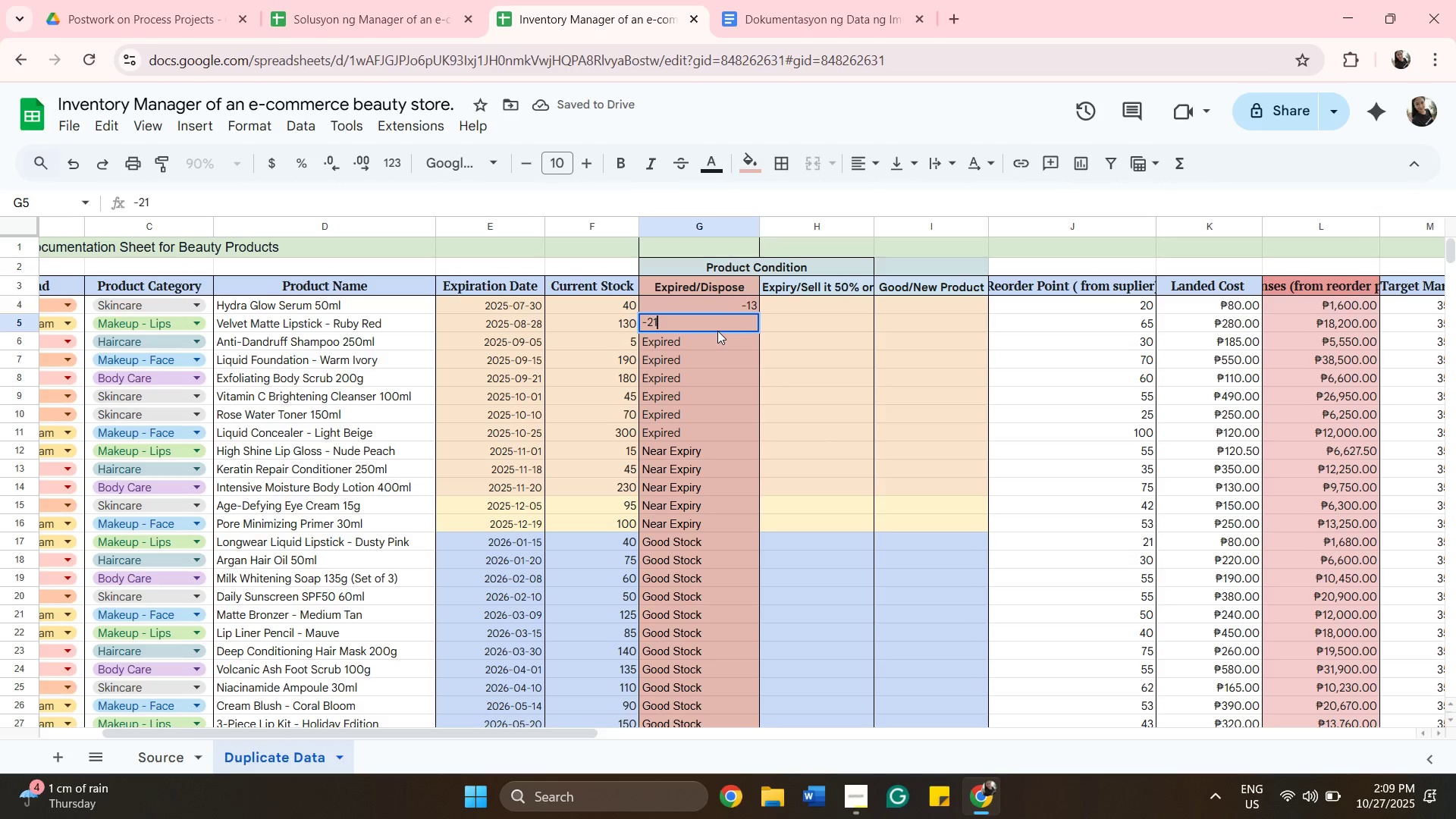 
key(ArrowDown)
 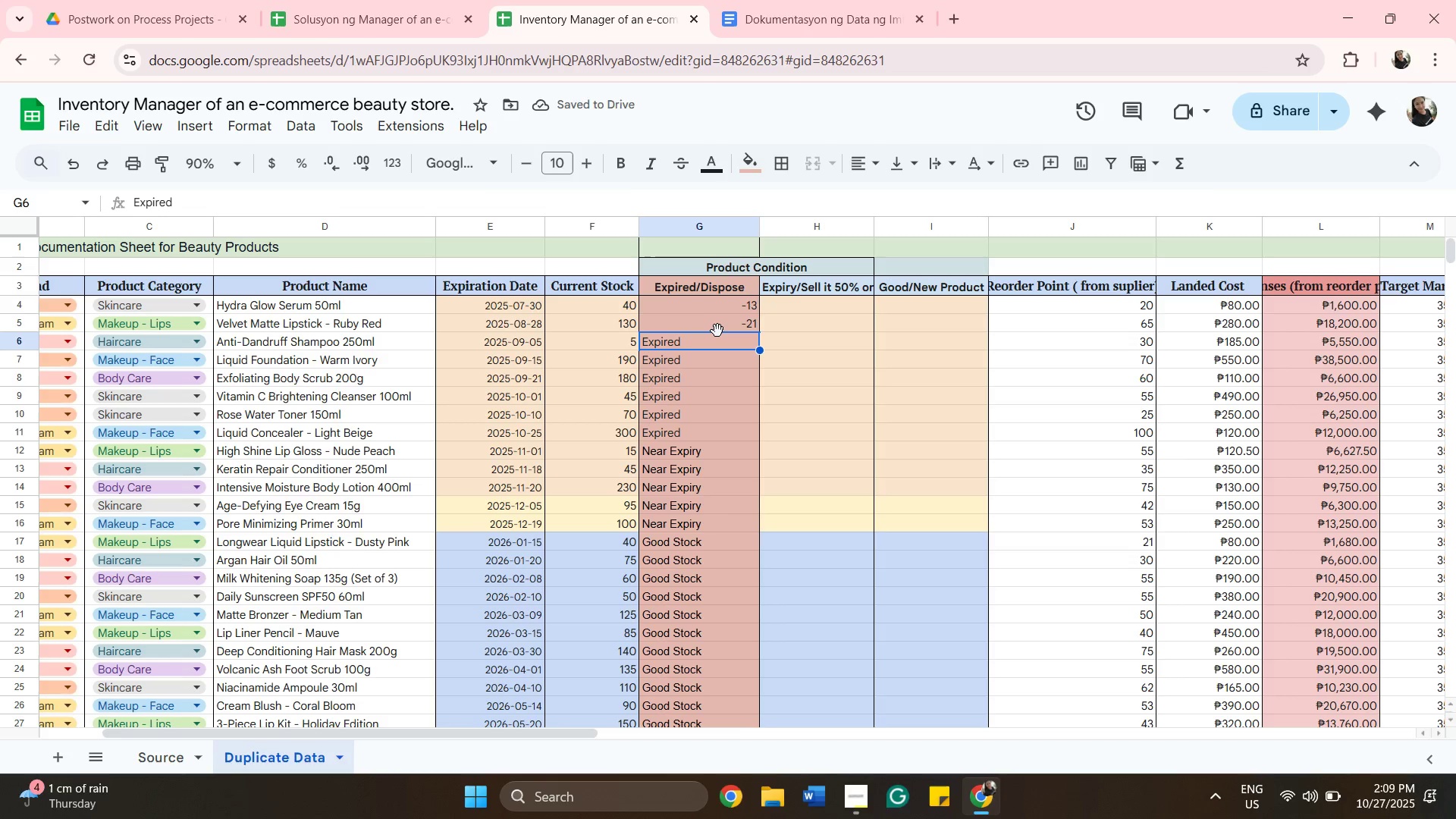 
wait(6.92)
 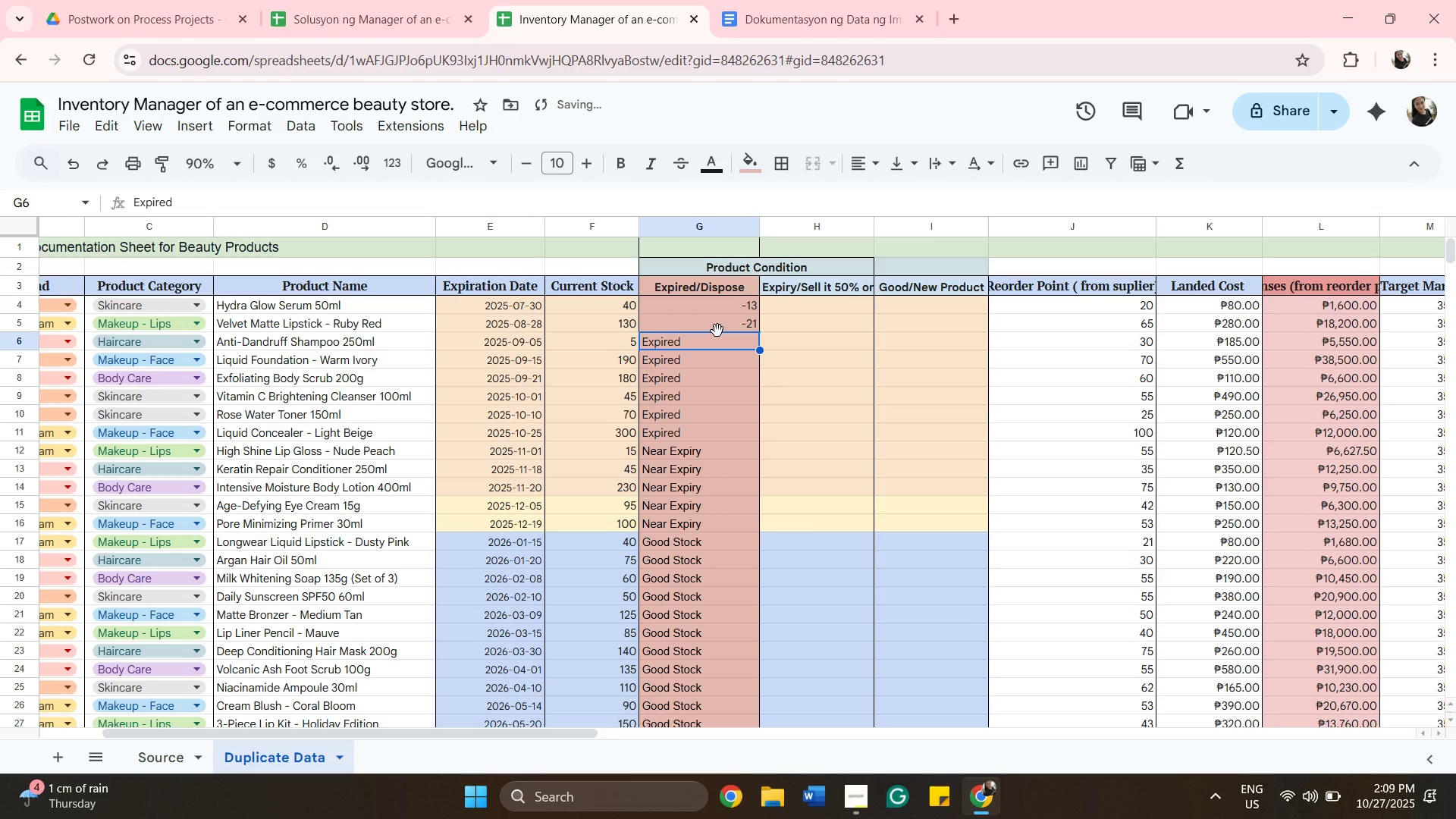 
key(0)
 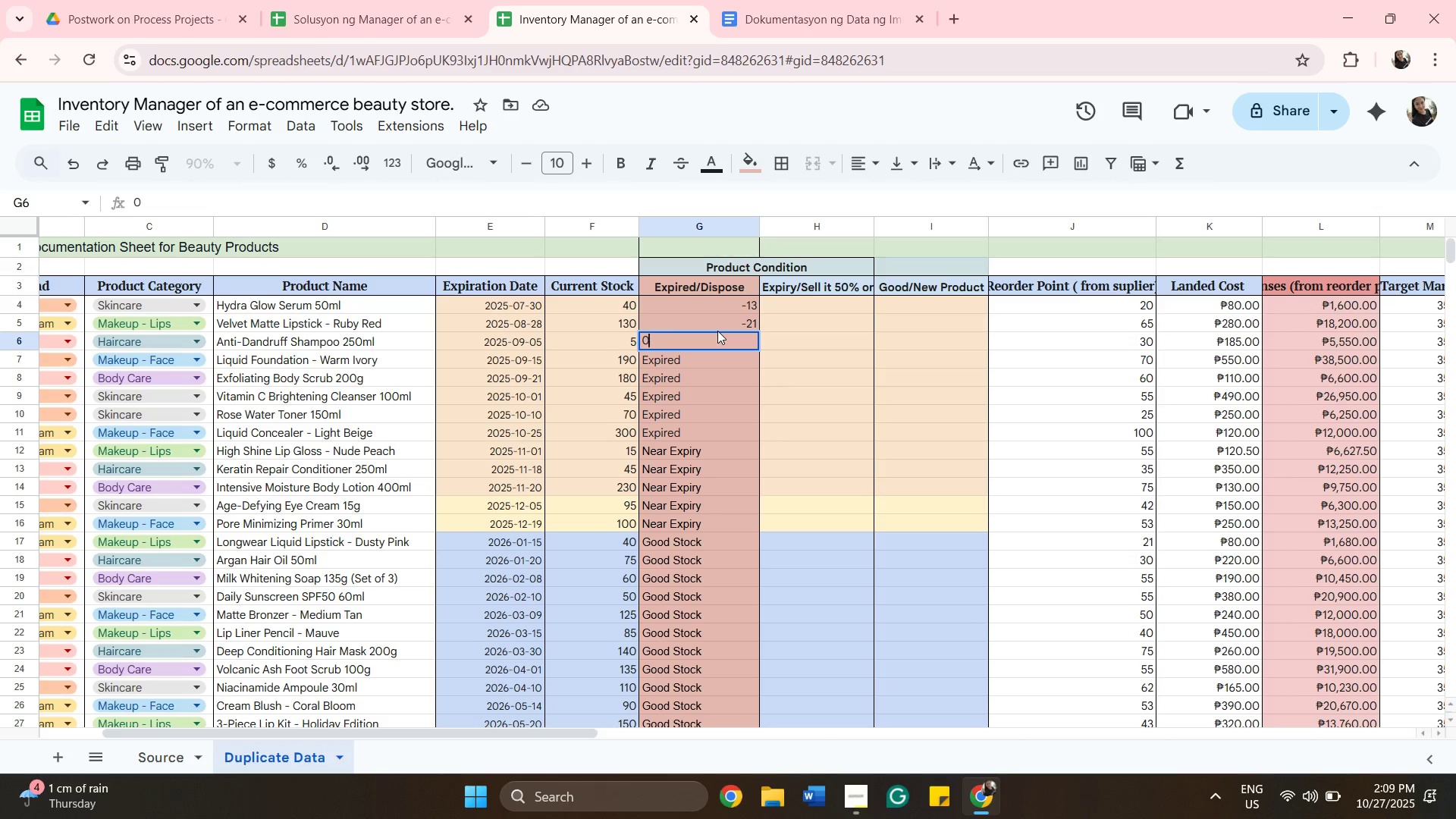 
key(ArrowDown)
 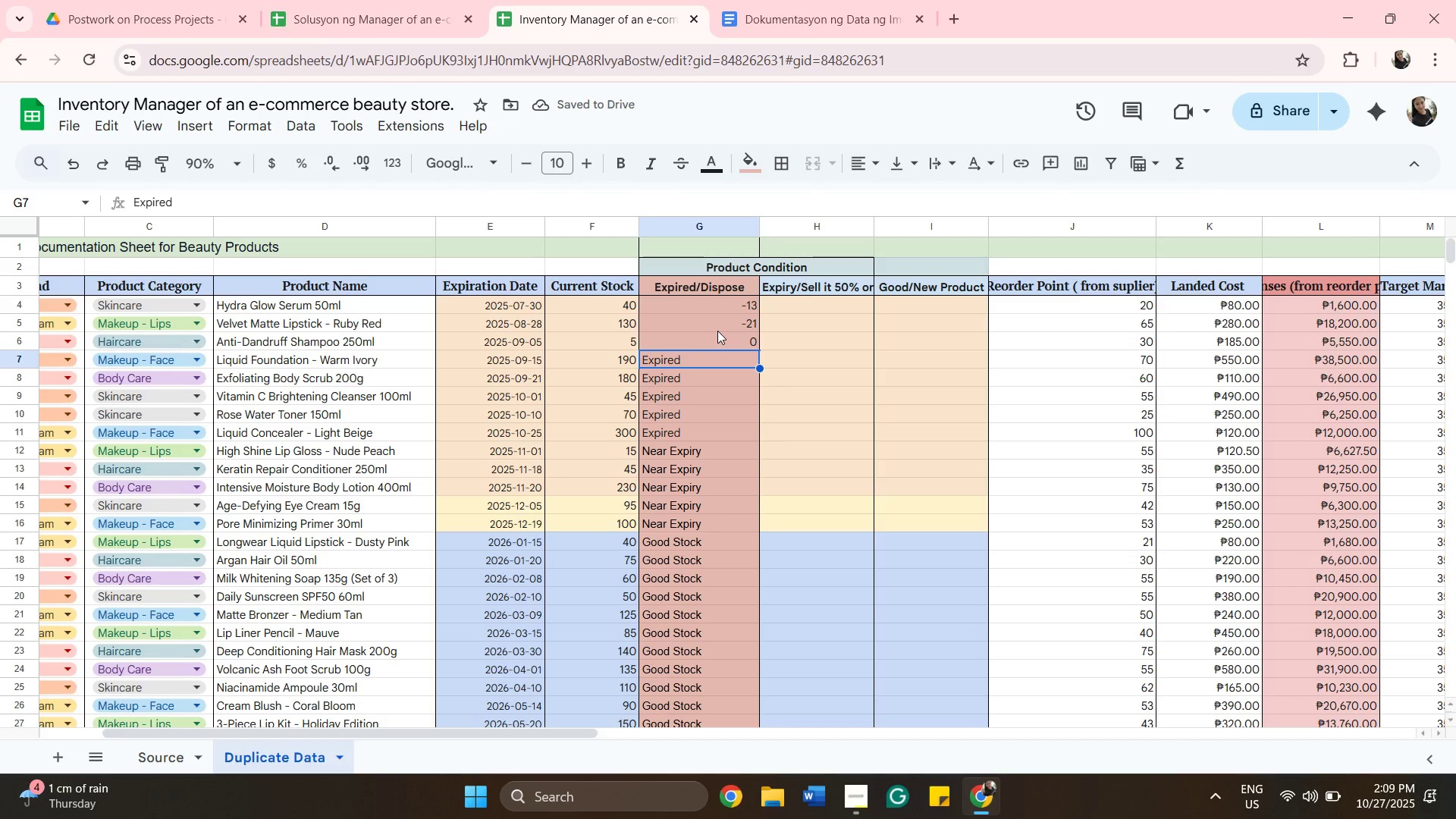 
wait(5.72)
 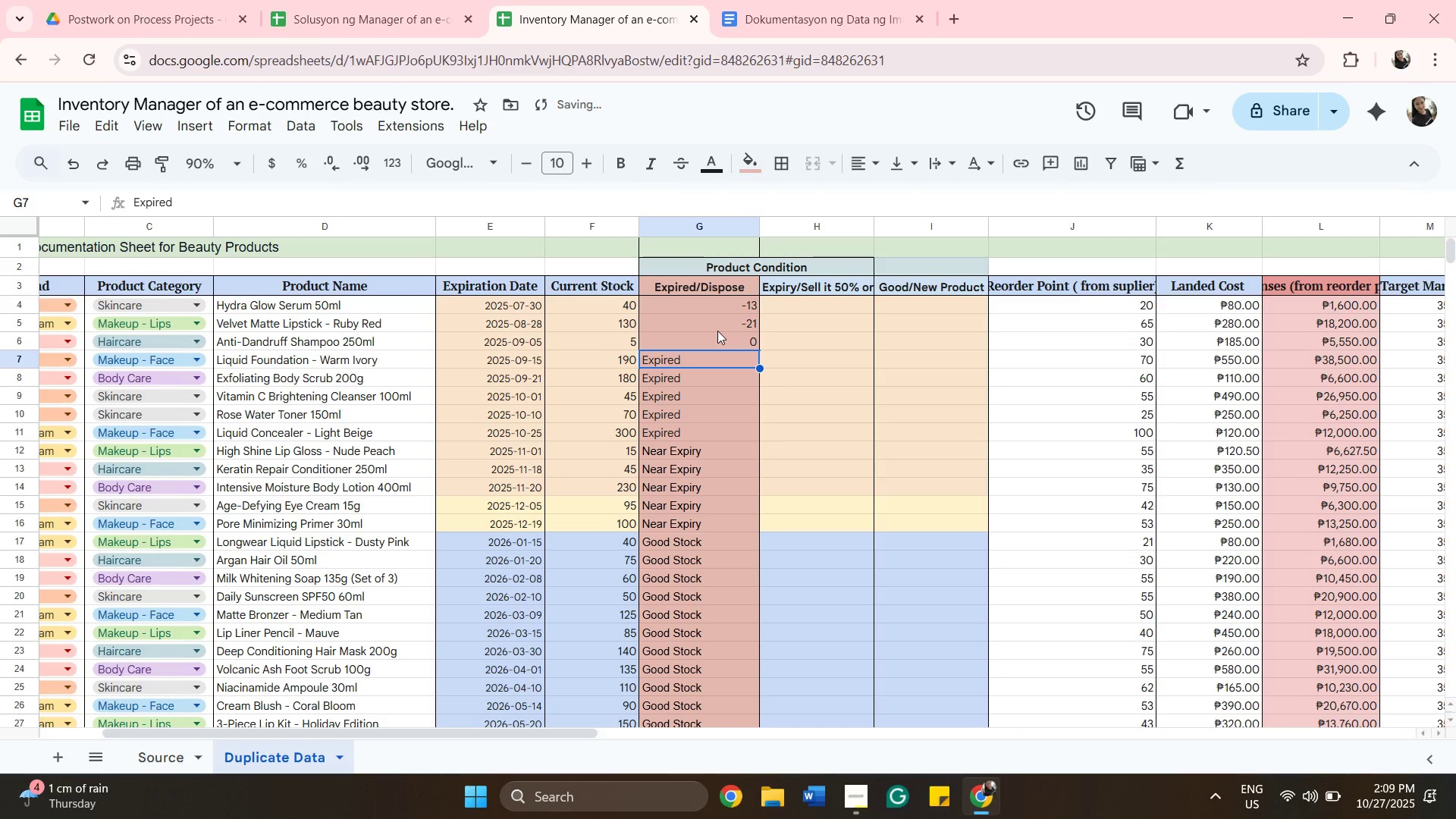 
type(50)
 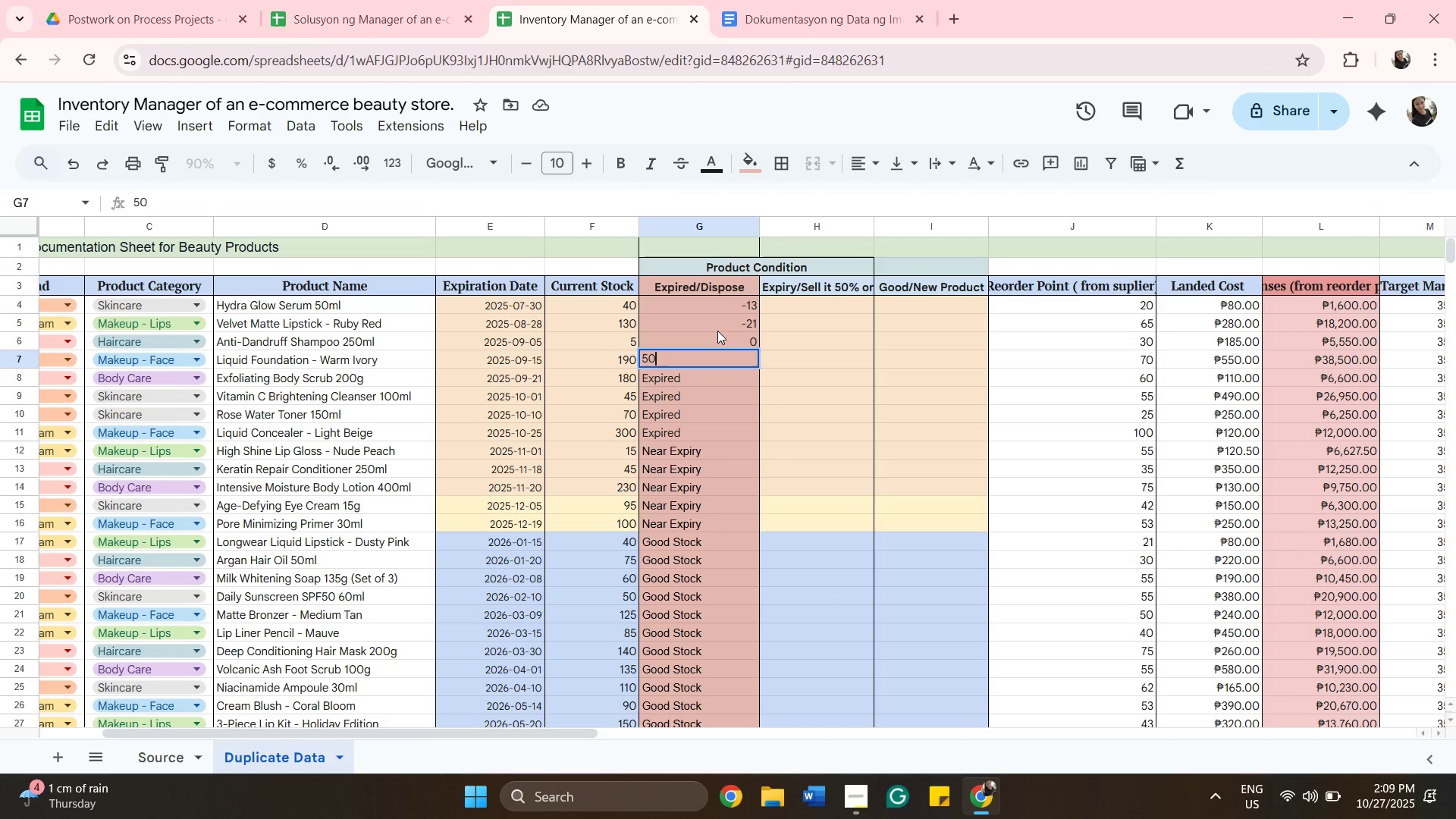 
key(ArrowDown)
 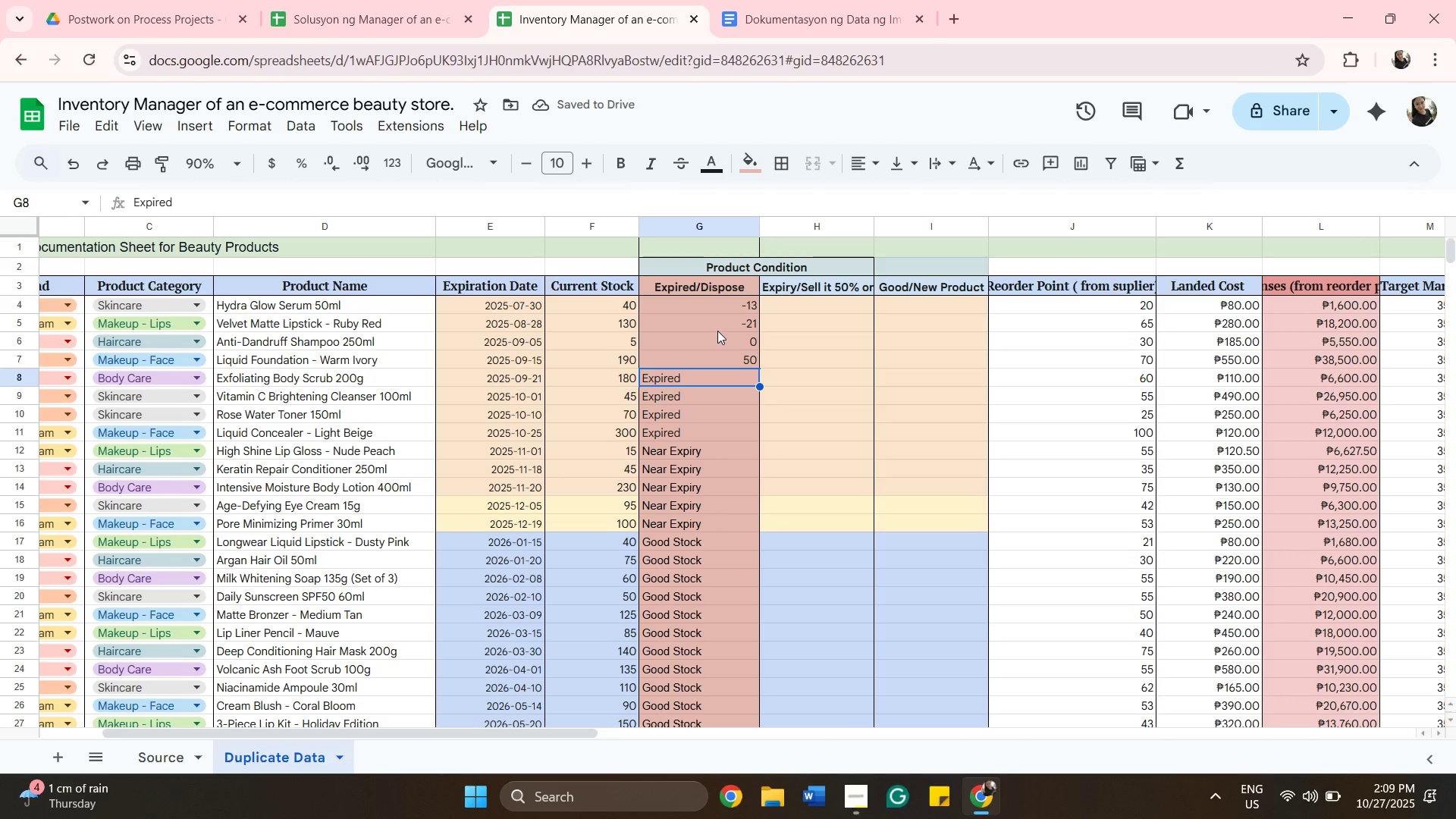 
type(20)
 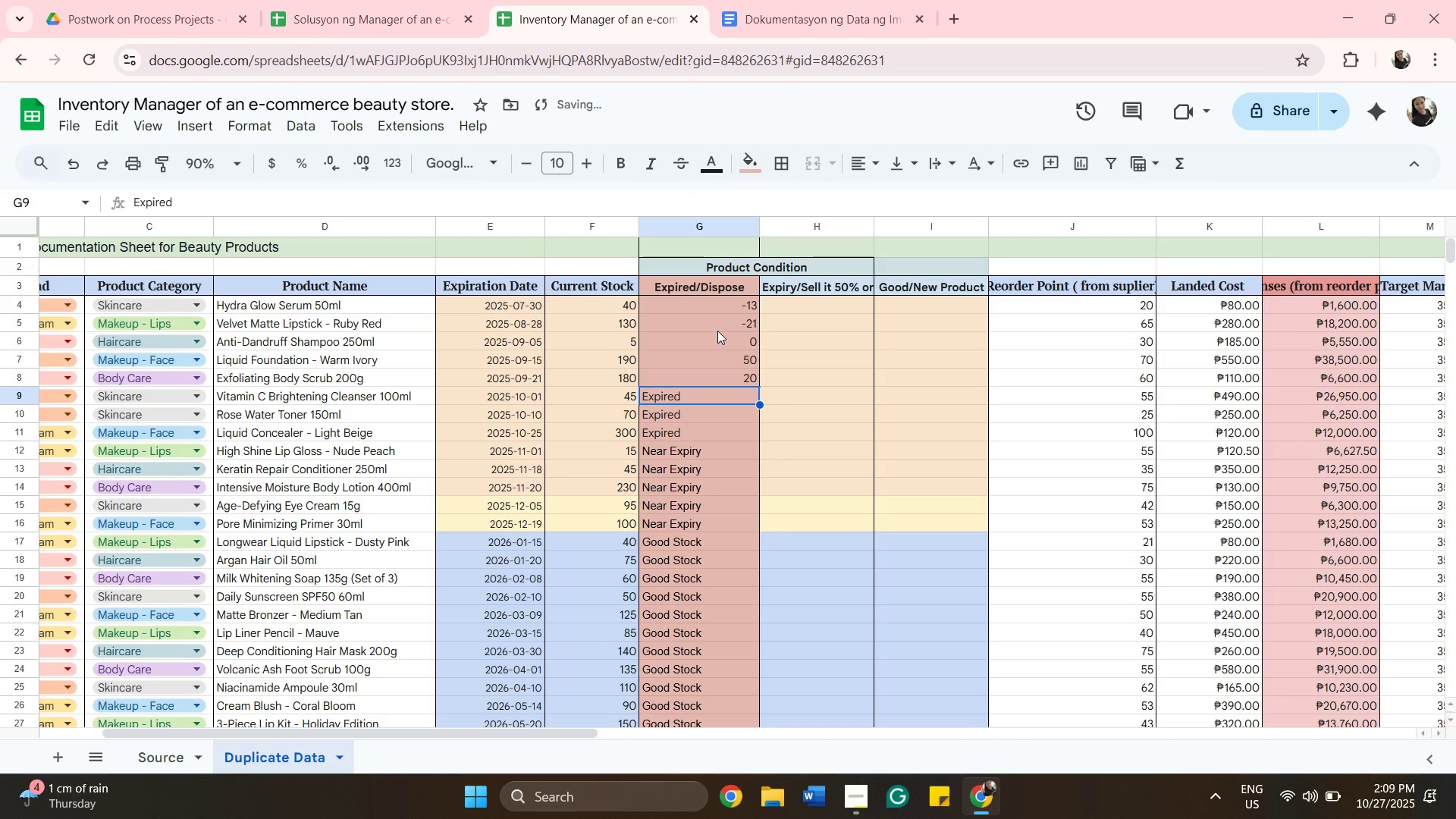 
key(ArrowDown)
 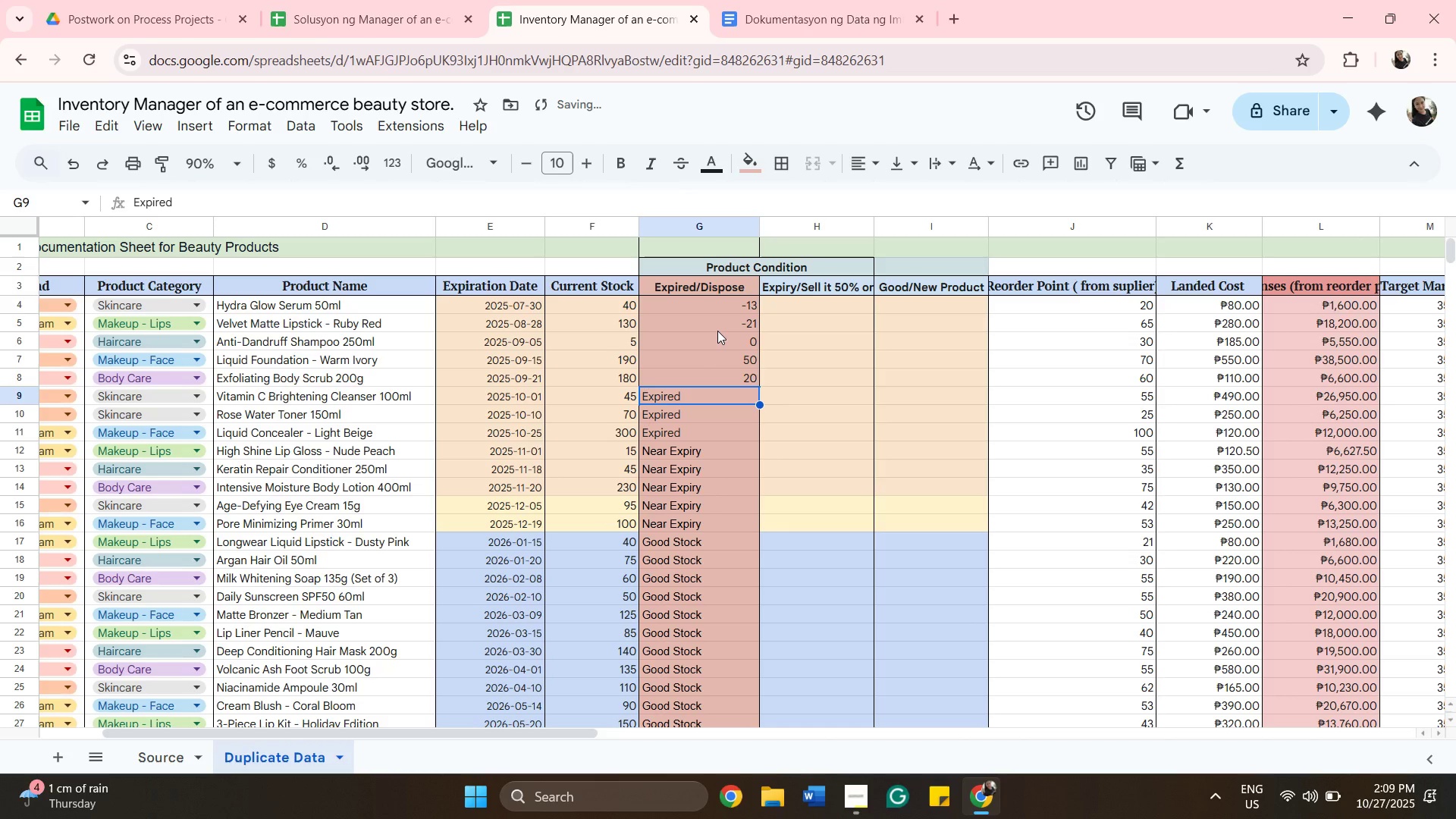 
key(ArrowUp)
 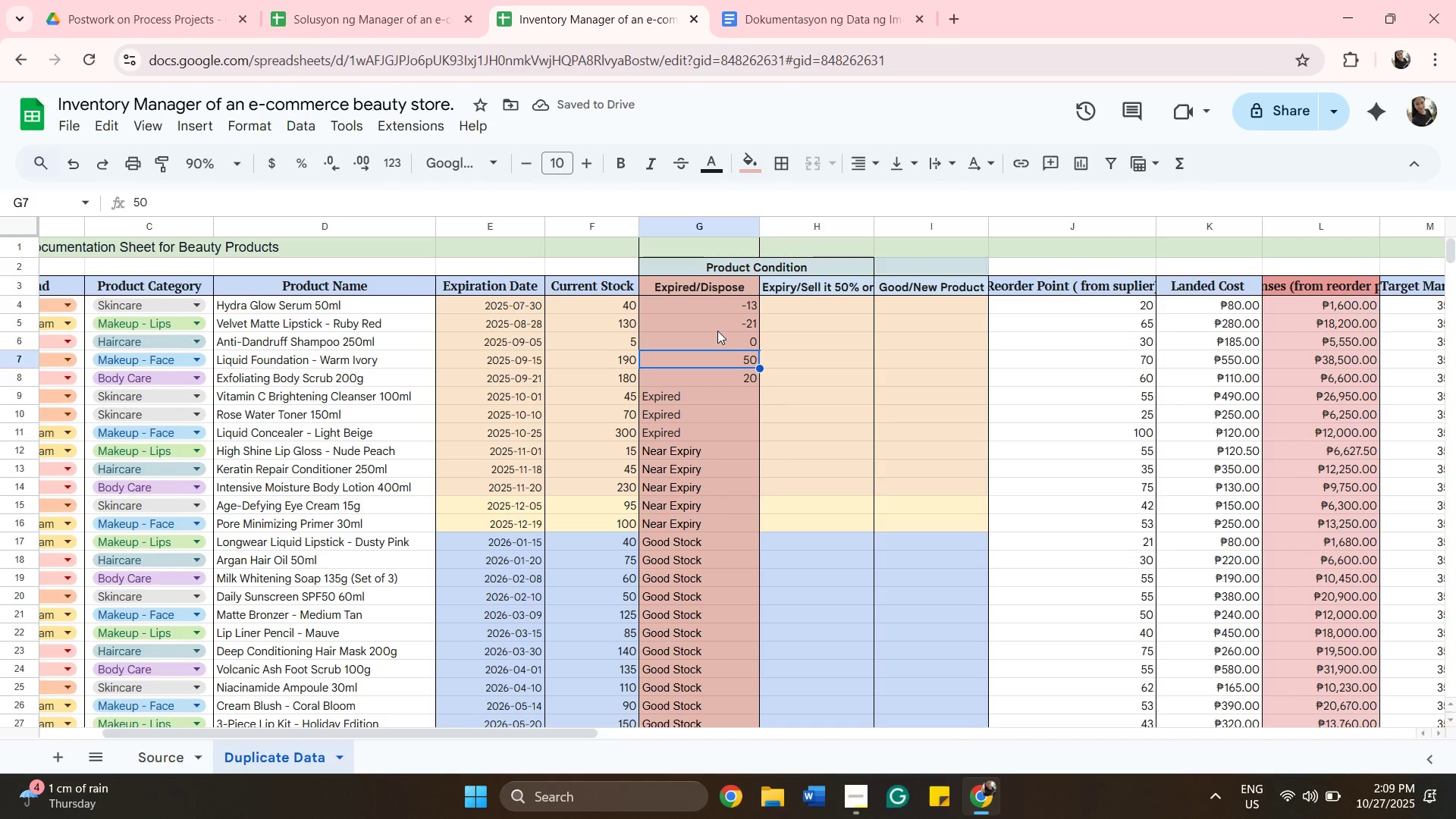 
key(ArrowUp)
 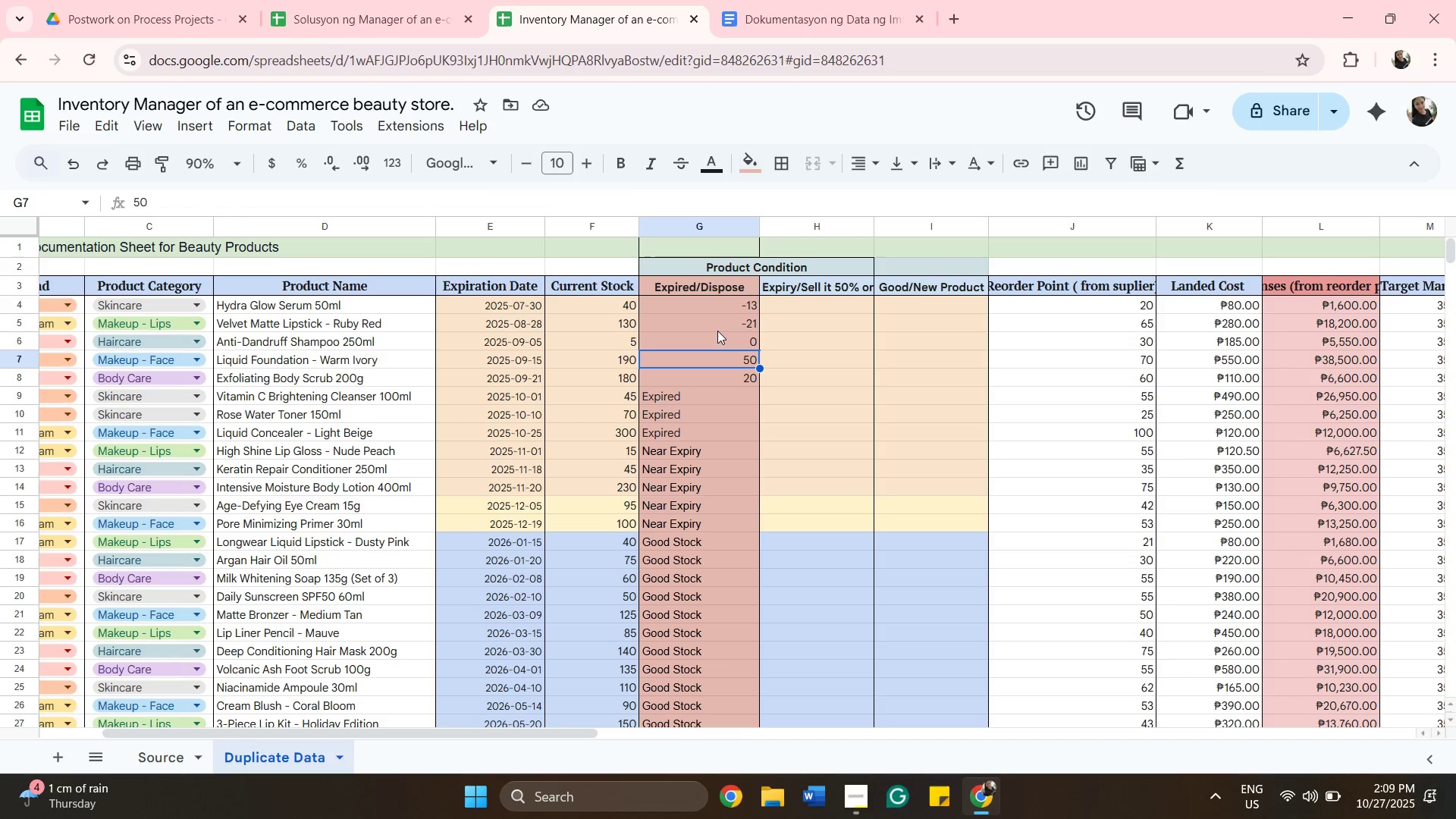 
type(-50)
 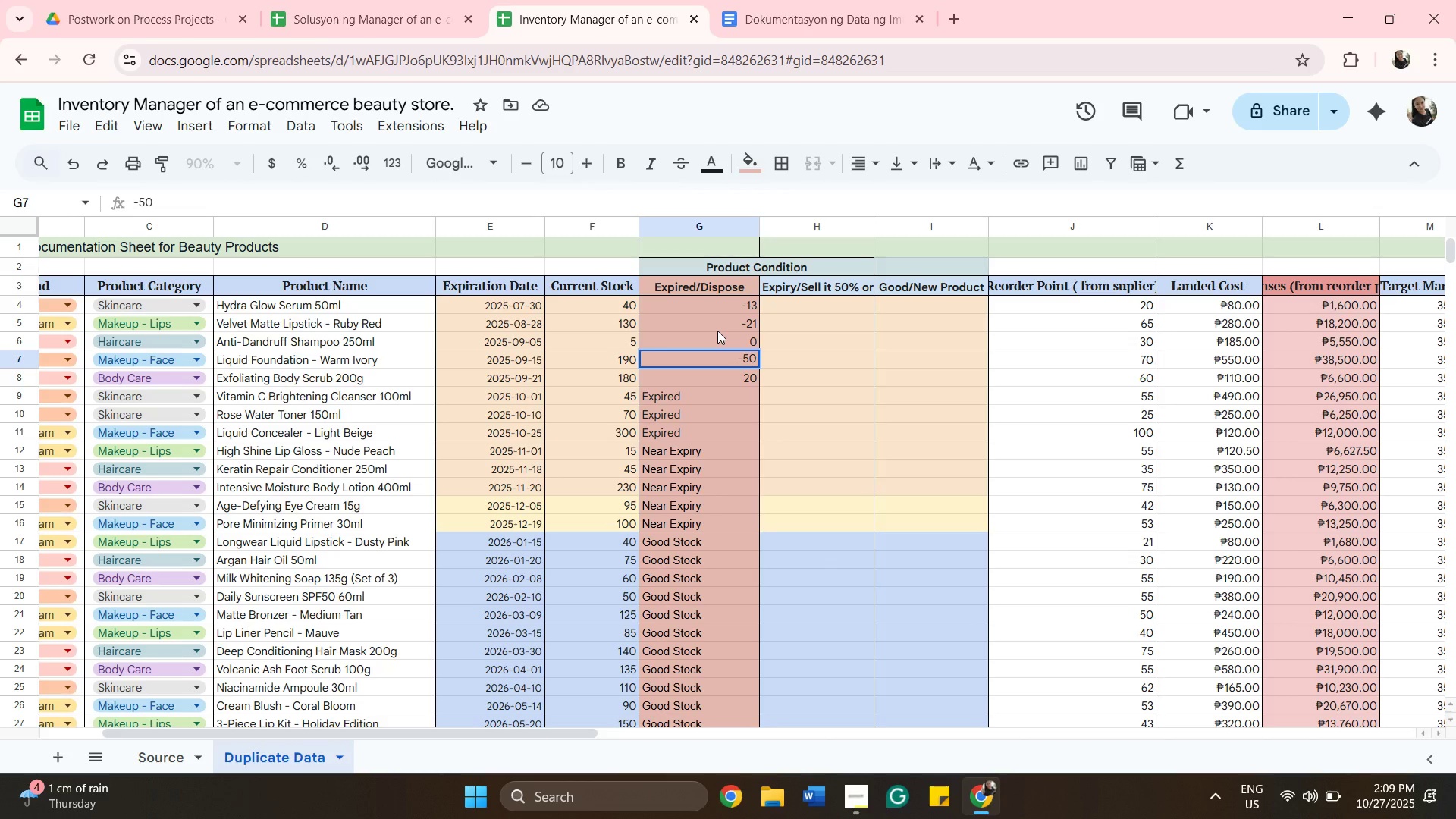 
key(ArrowDown)
 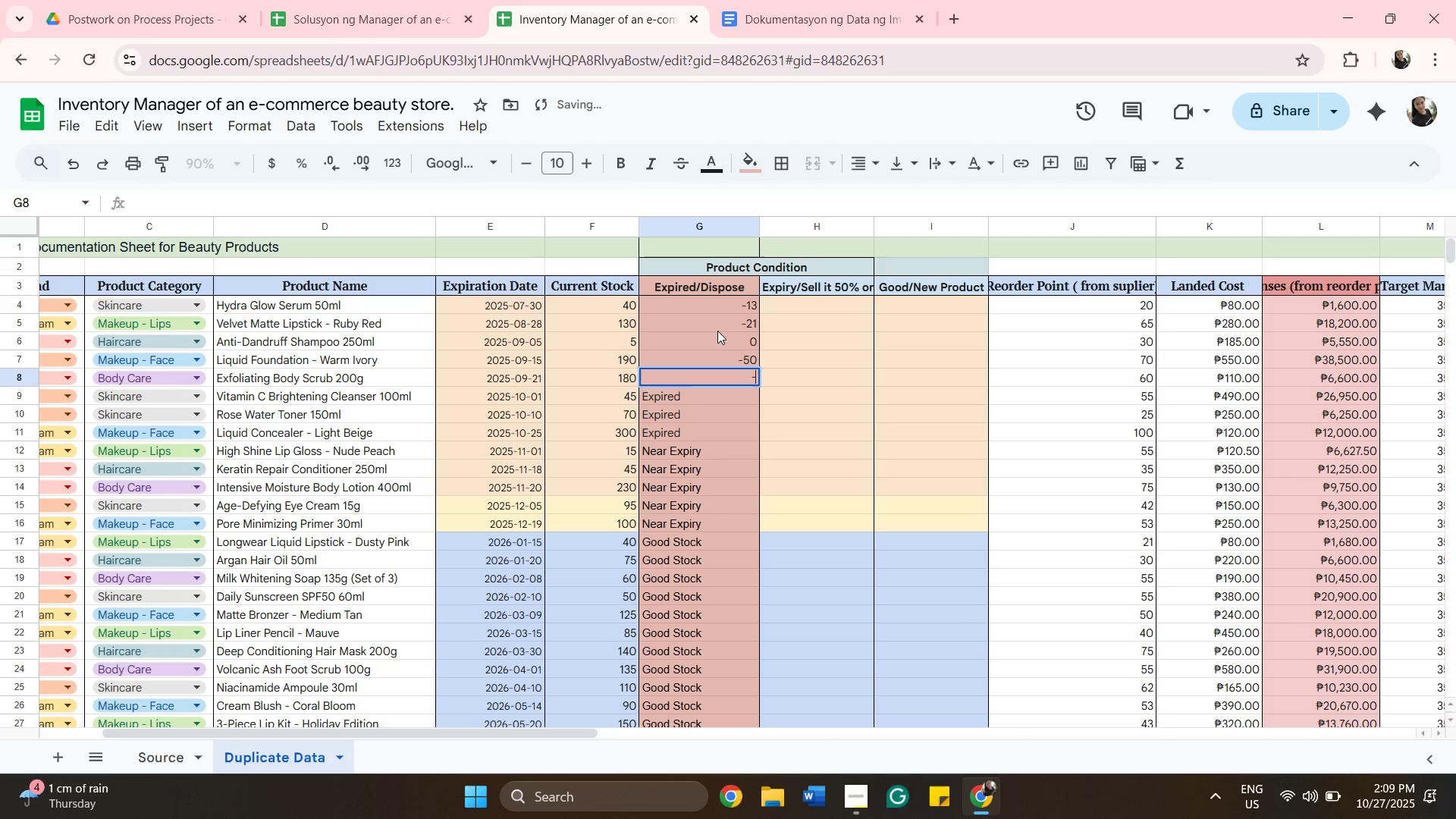 
type(-20)
 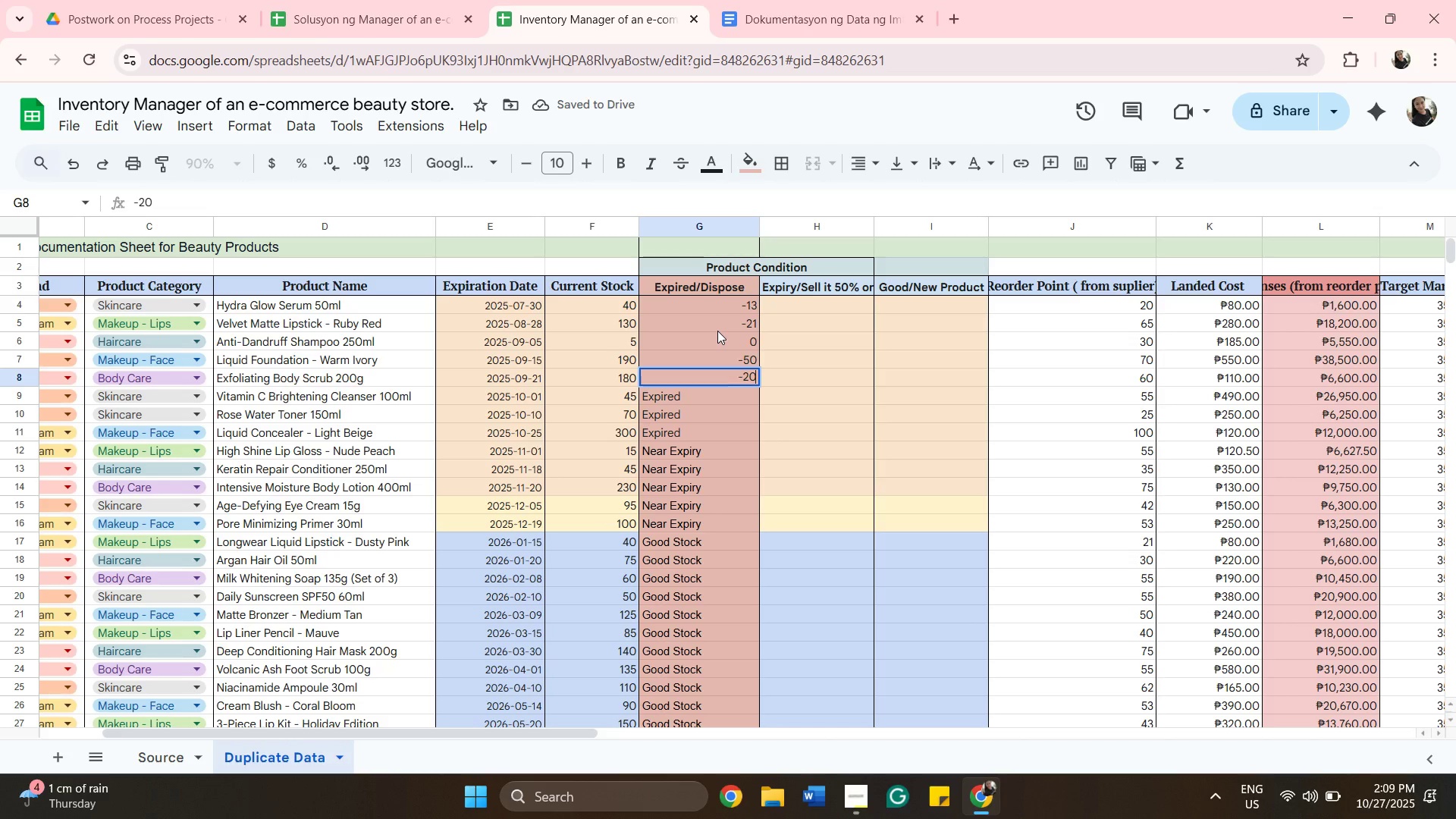 
key(ArrowDown)
 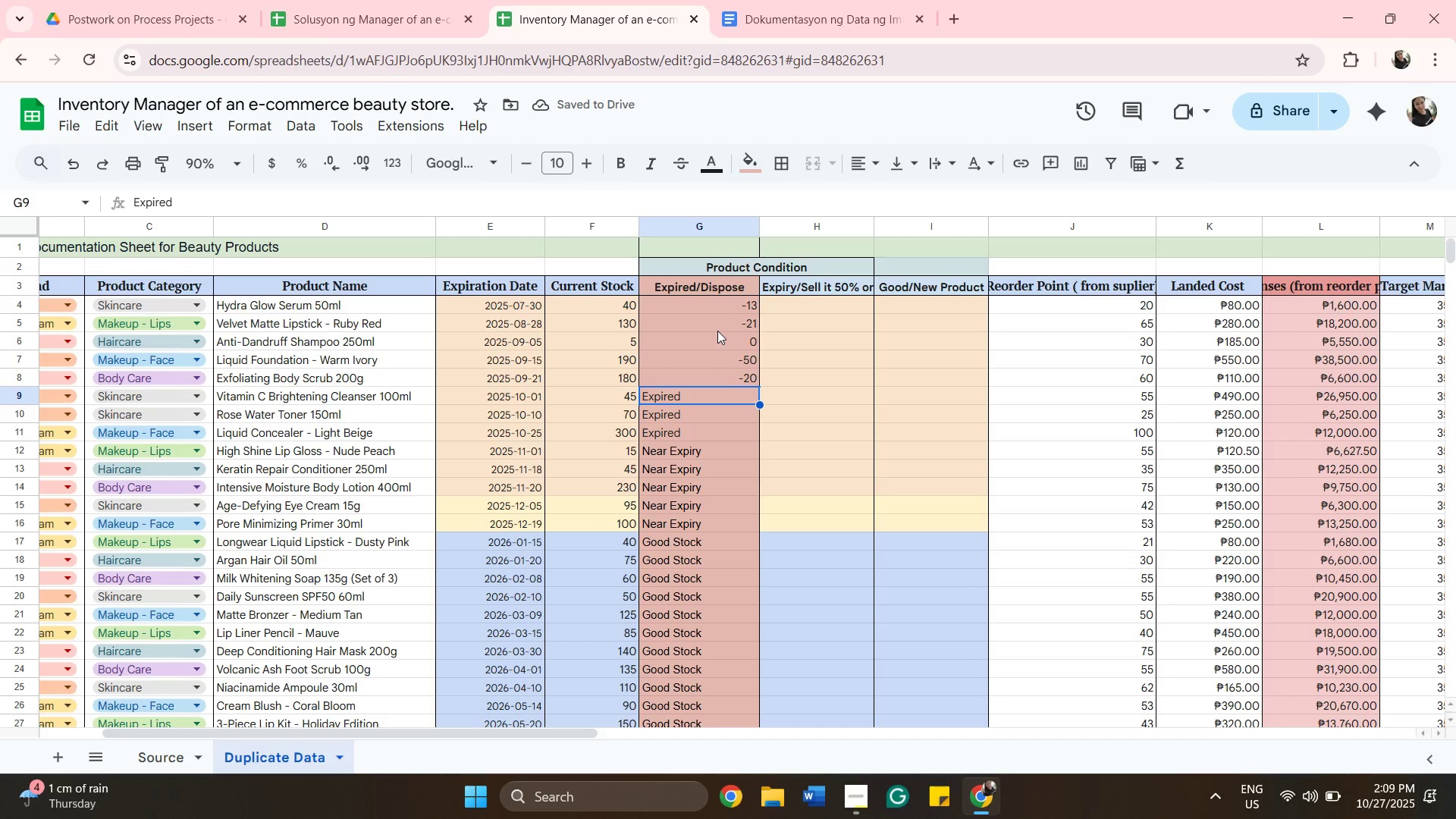 
wait(5.44)
 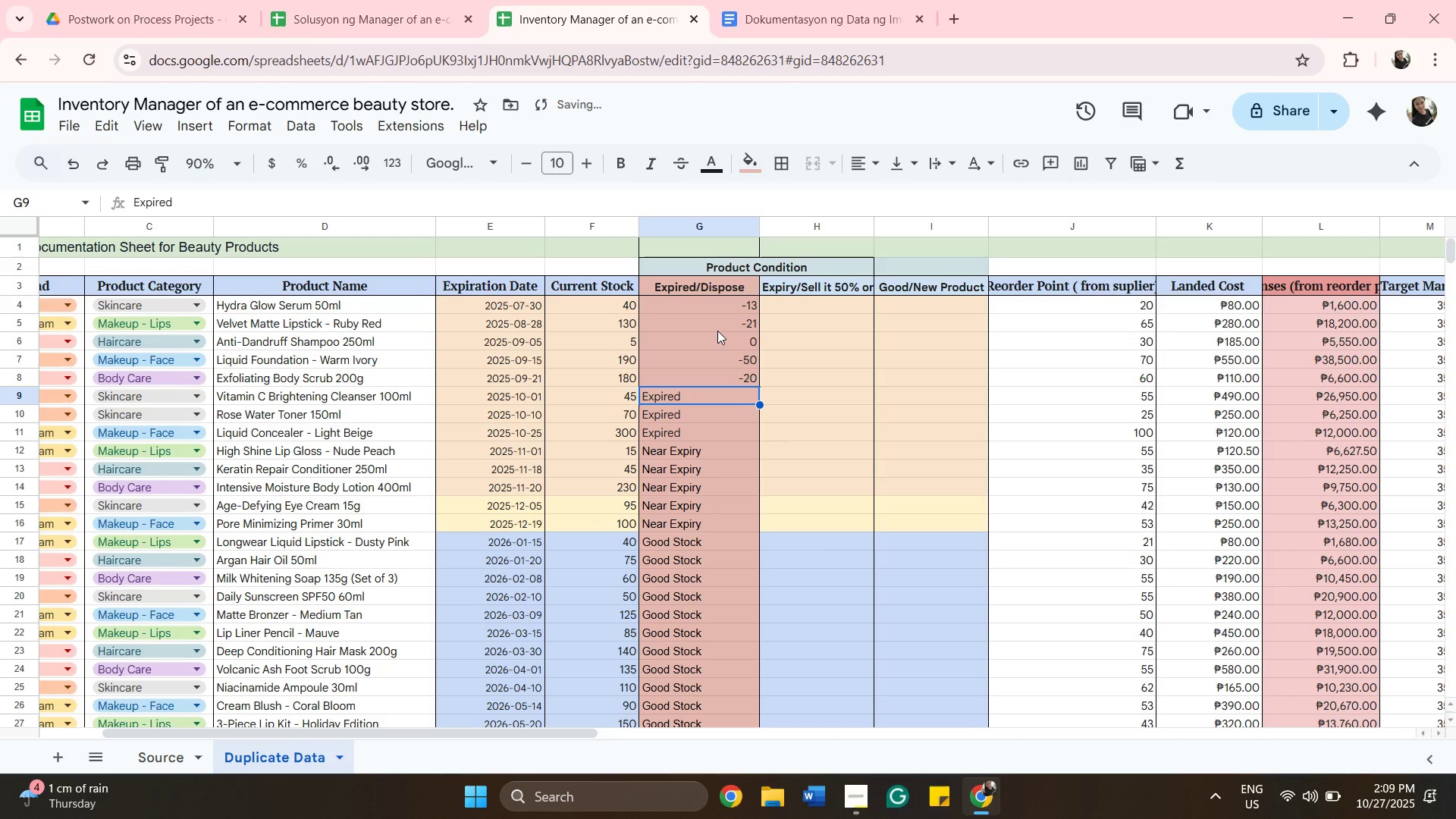 
key(3)
 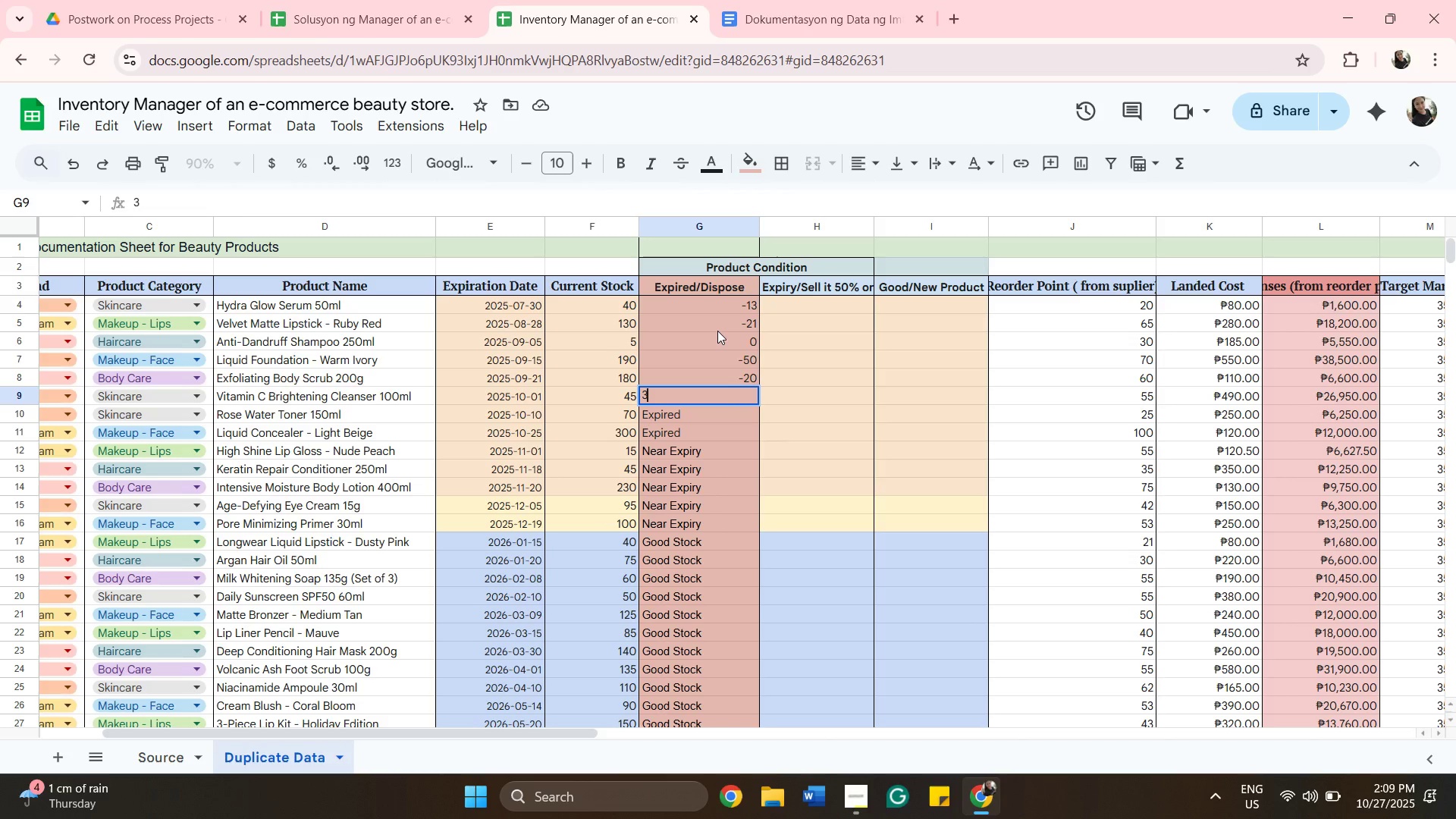 
key(ArrowDown)
 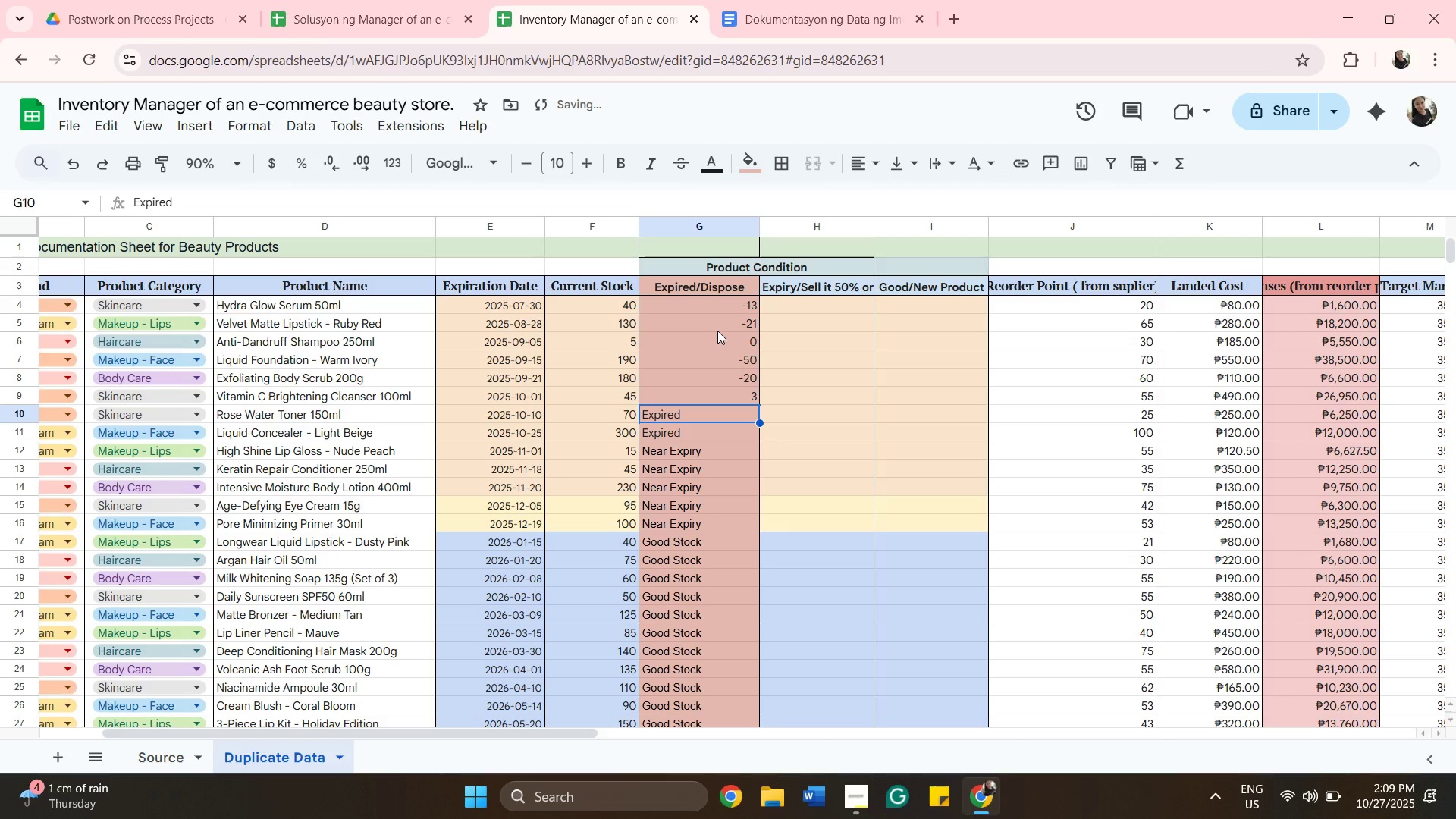 
key(ArrowUp)
 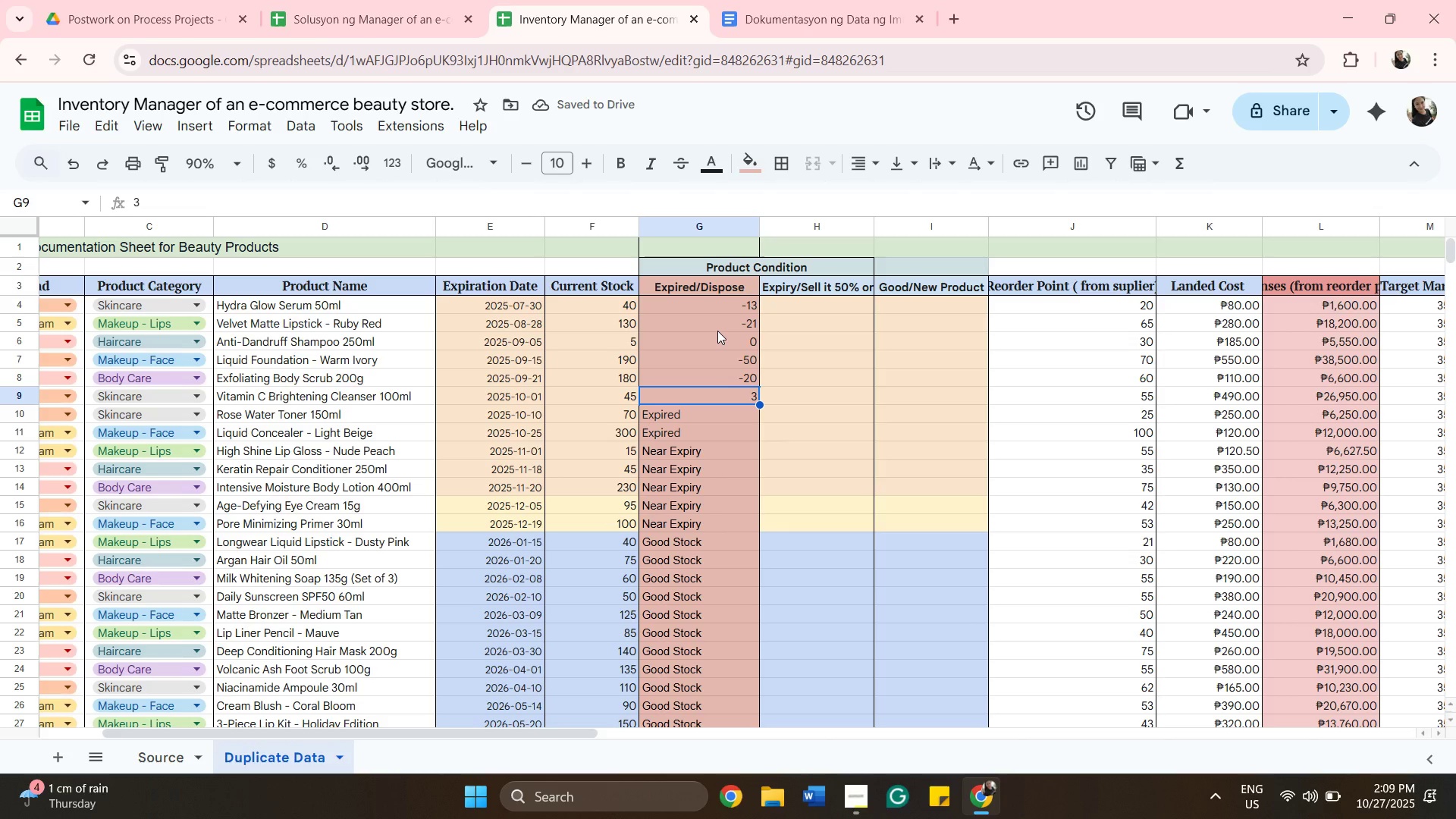 
key(Minus)
 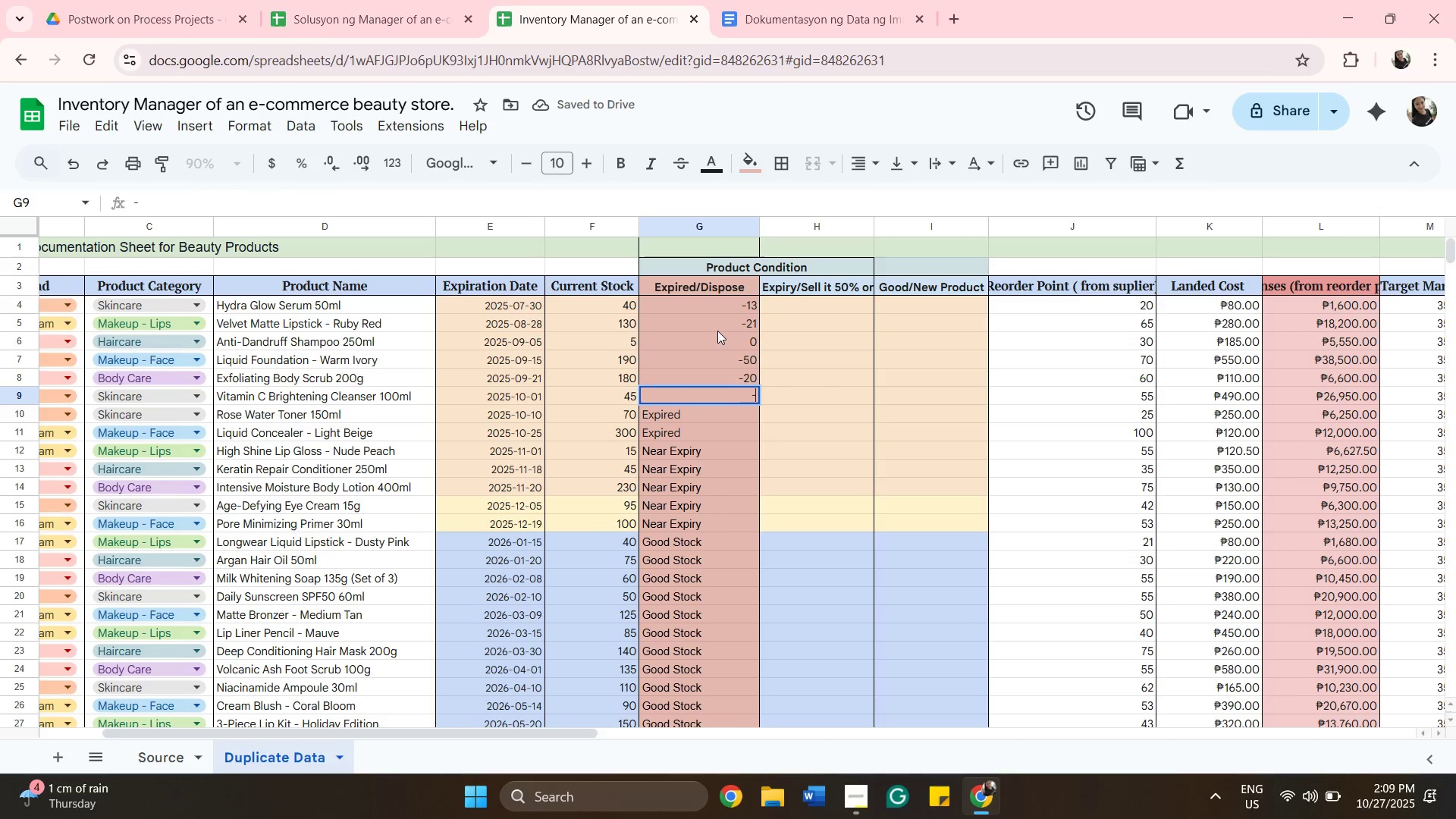 
key(3)
 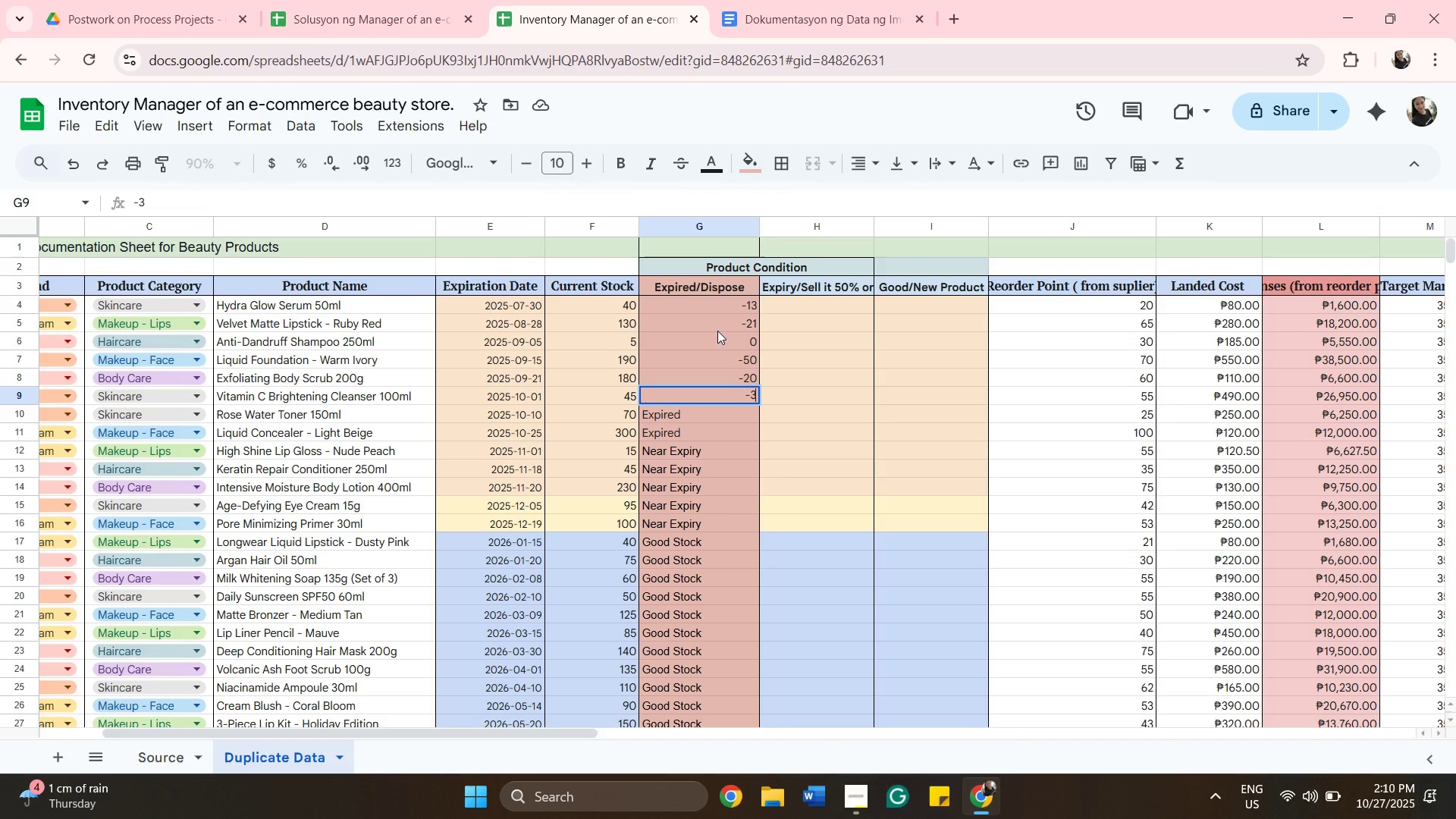 
wait(27.31)
 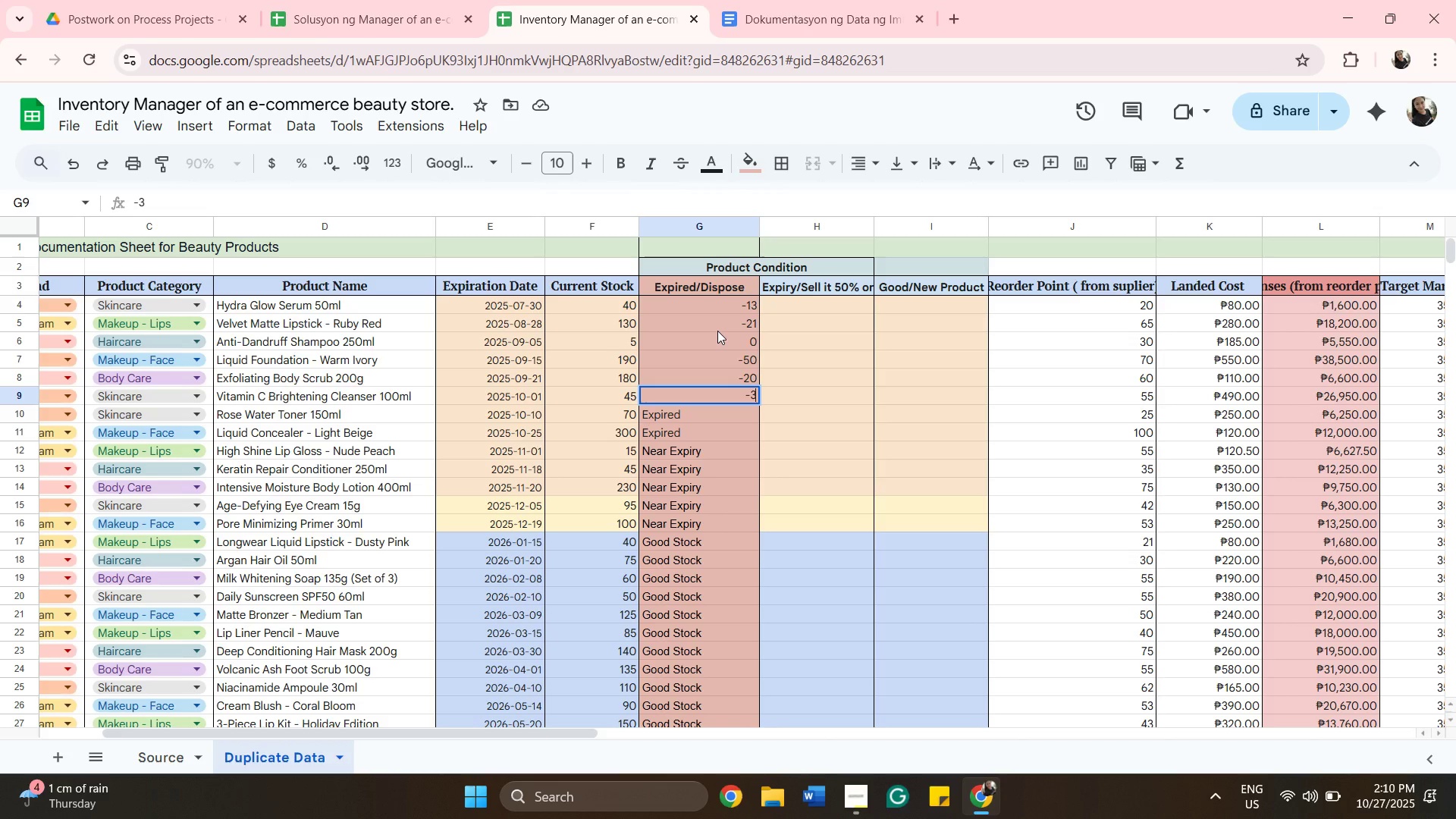 
left_click([693, 415])
 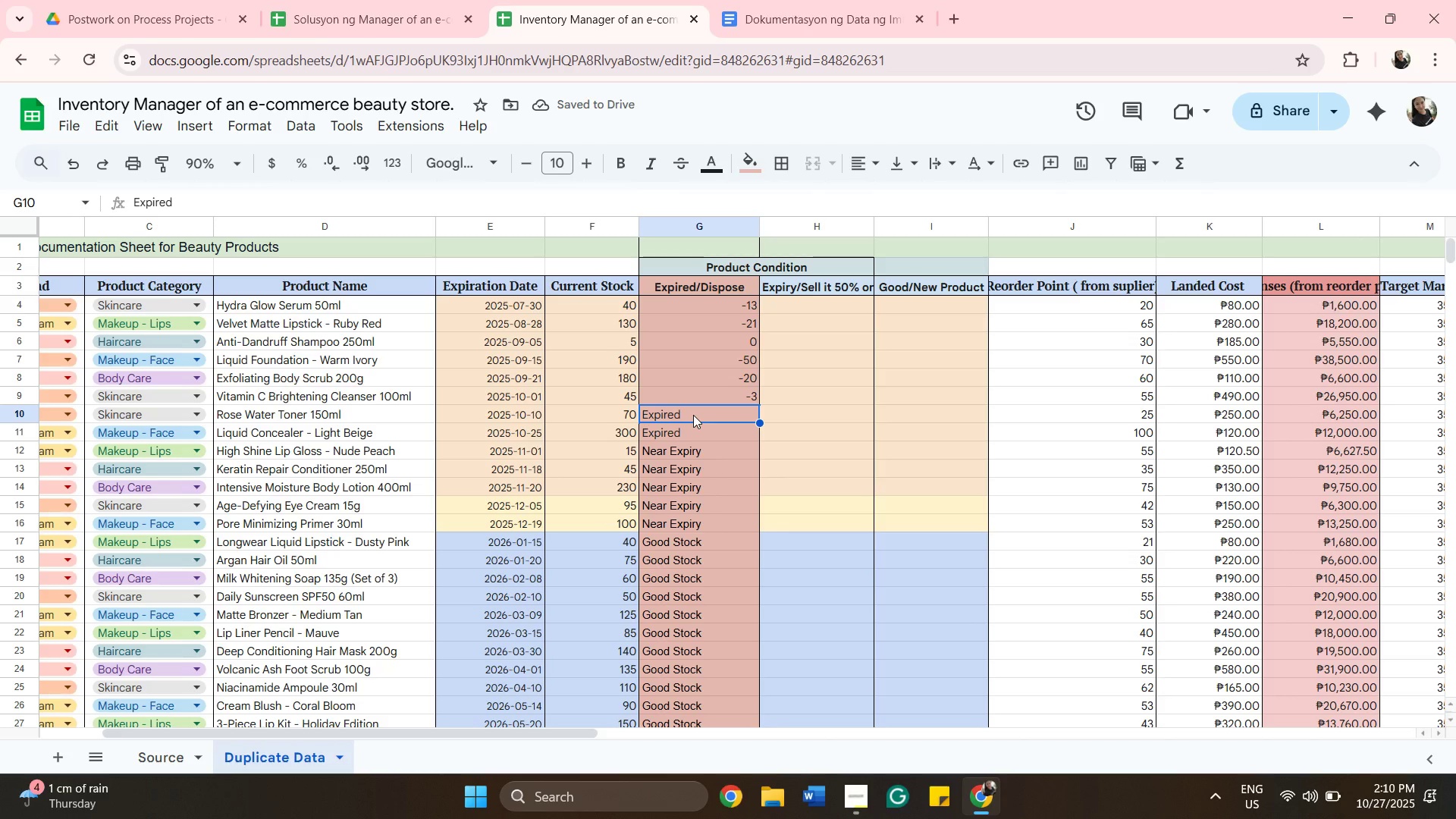 
key(3)
 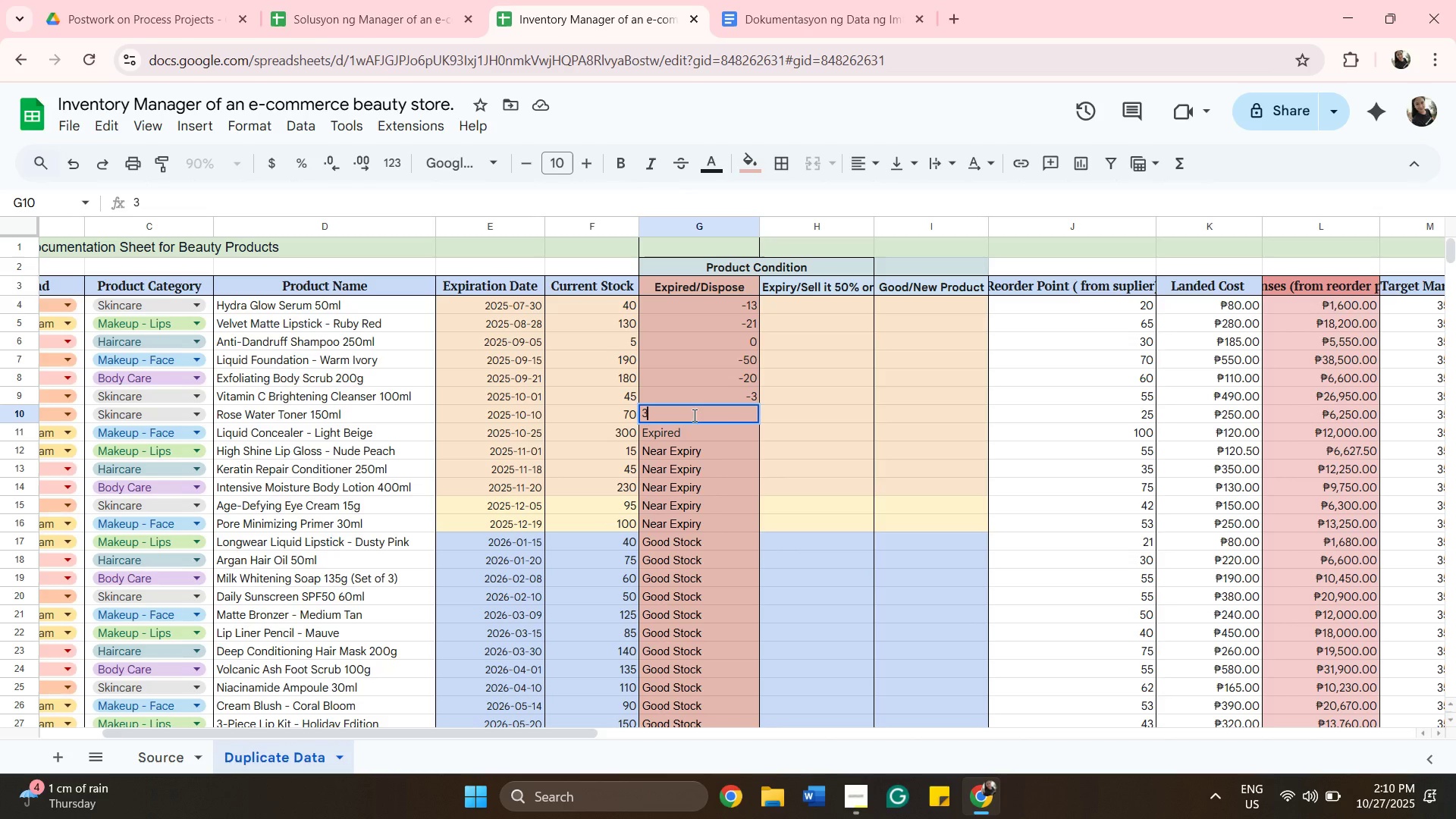 
key(Space)
 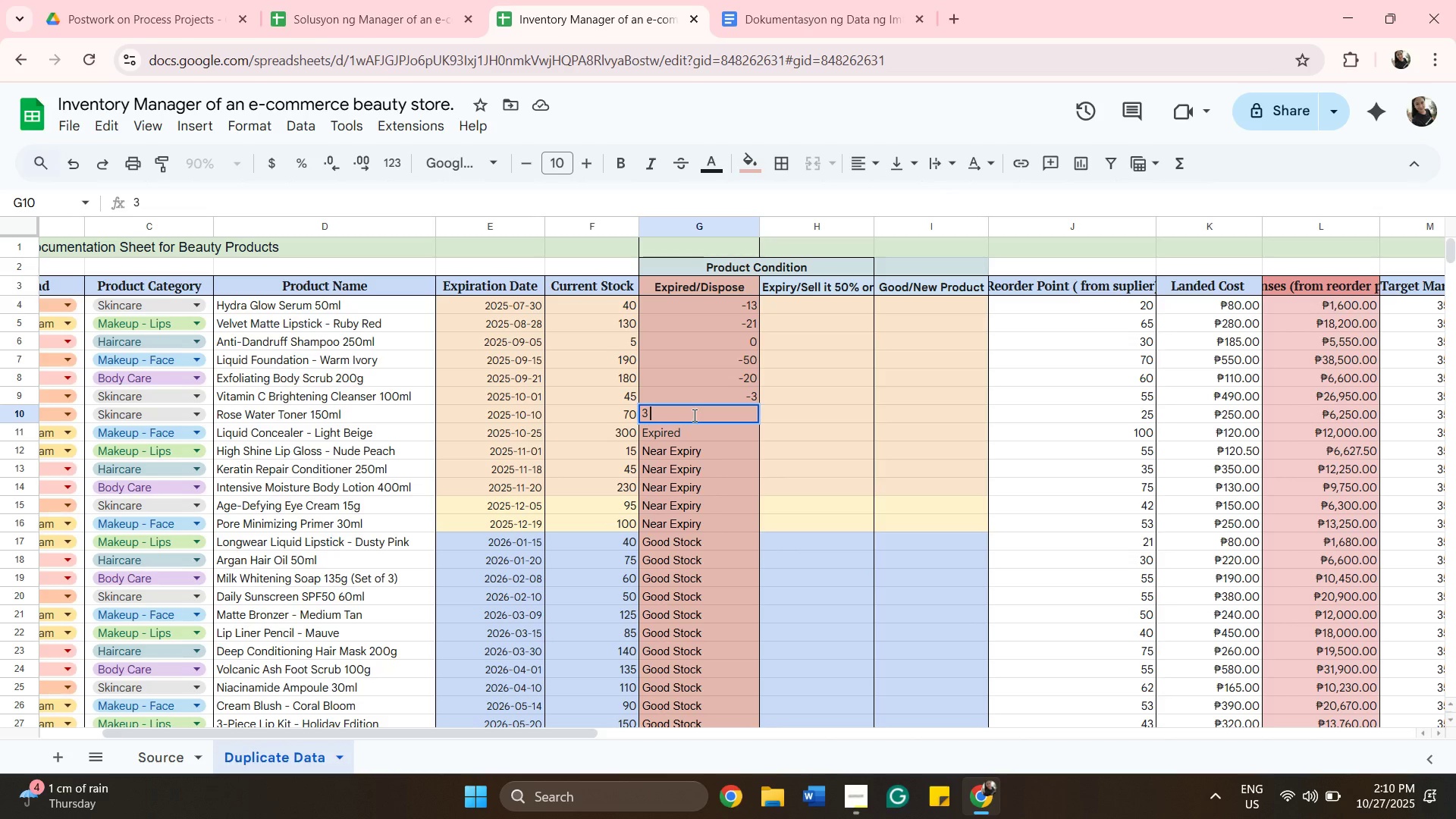 
key(ArrowDown)
 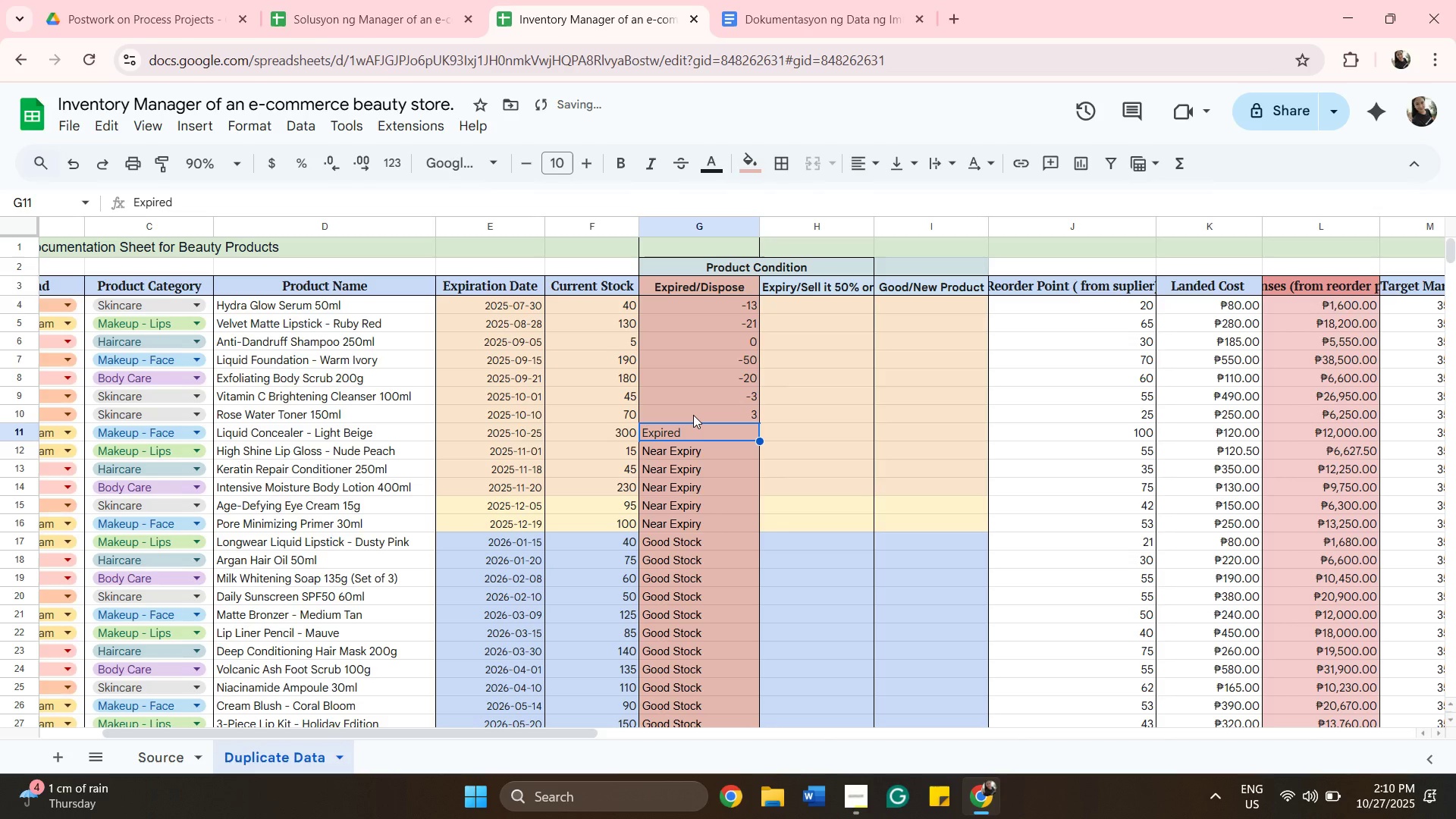 
type(10)
 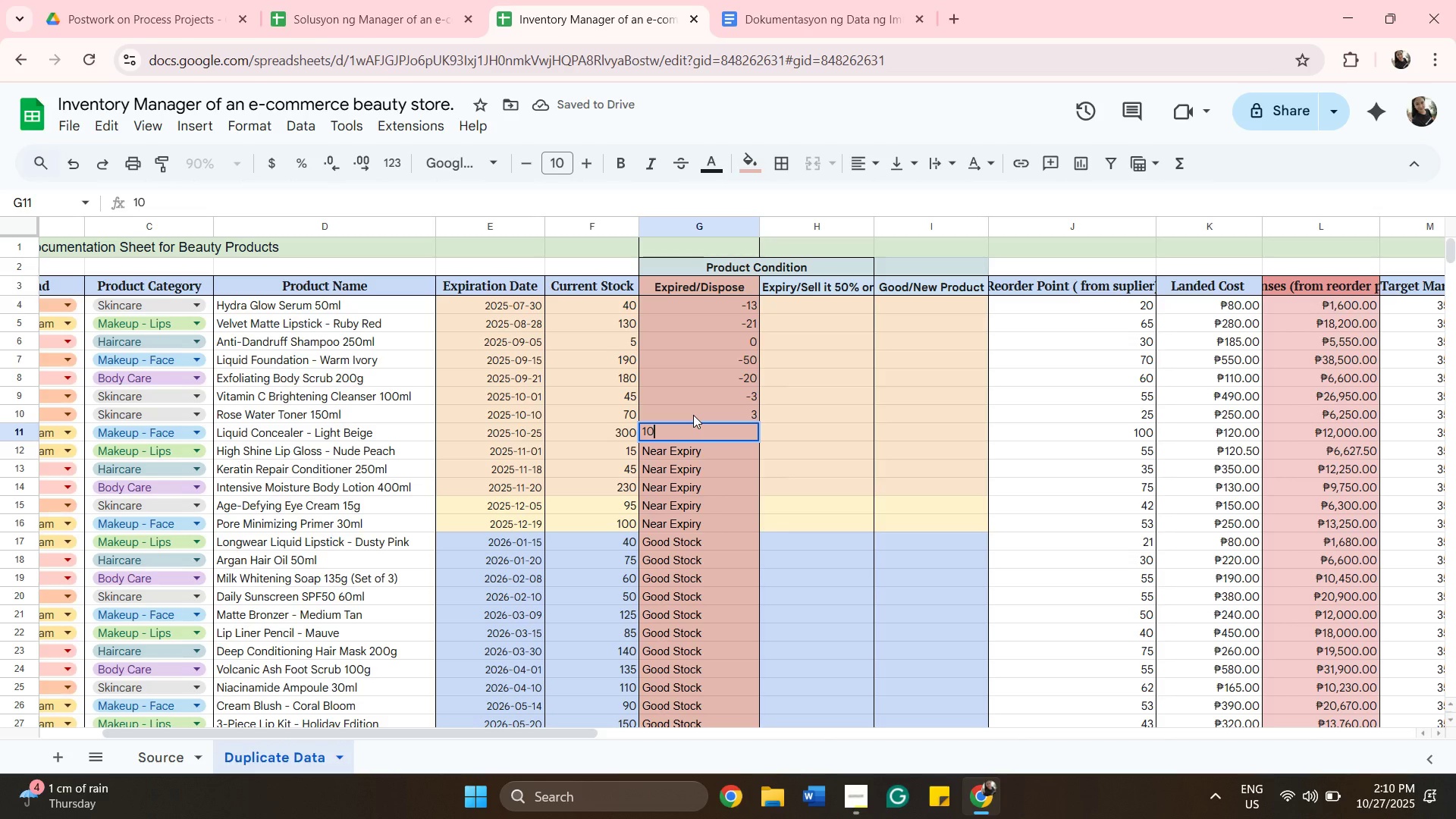 
key(ArrowDown)
 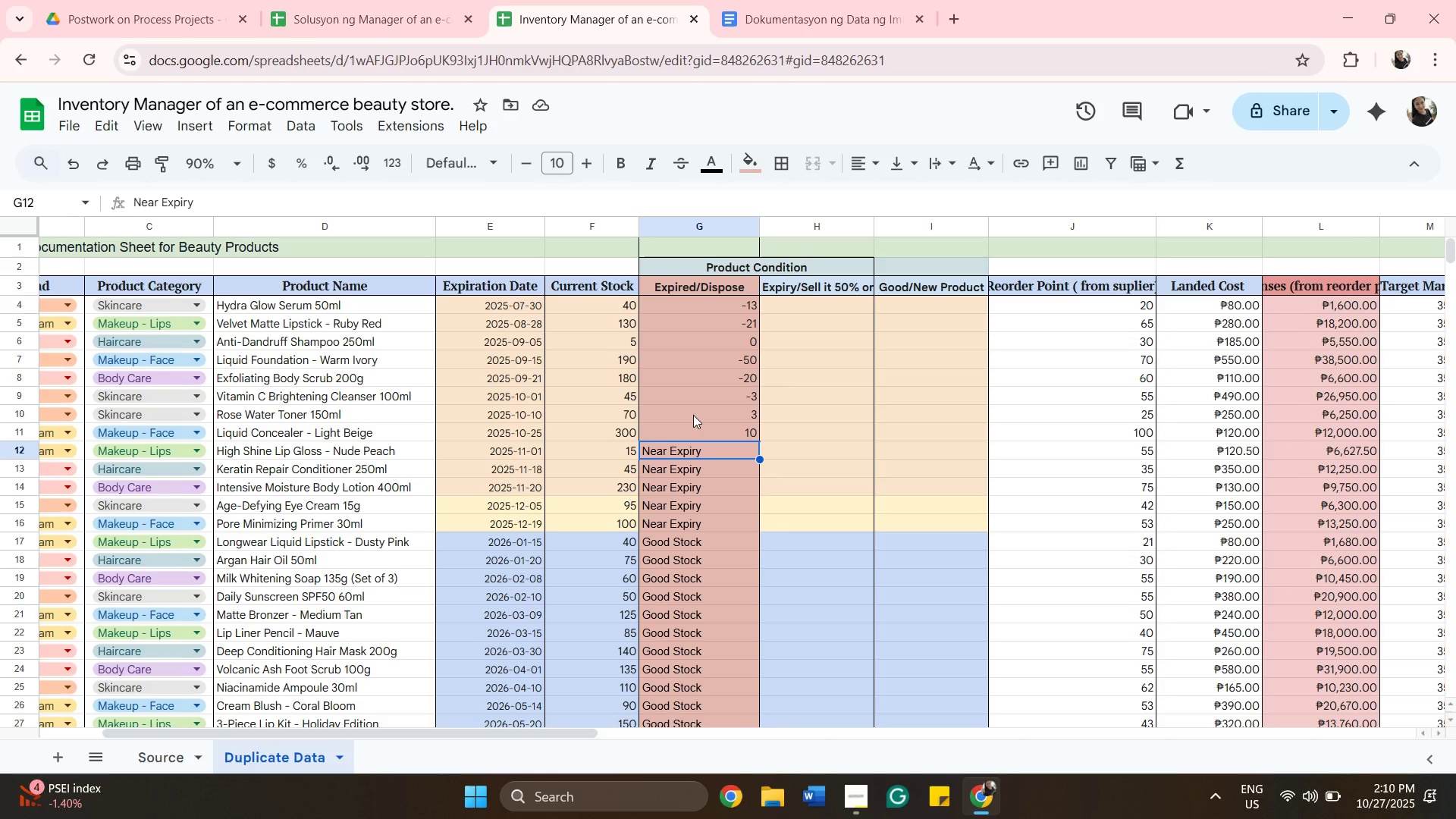 
wait(12.63)
 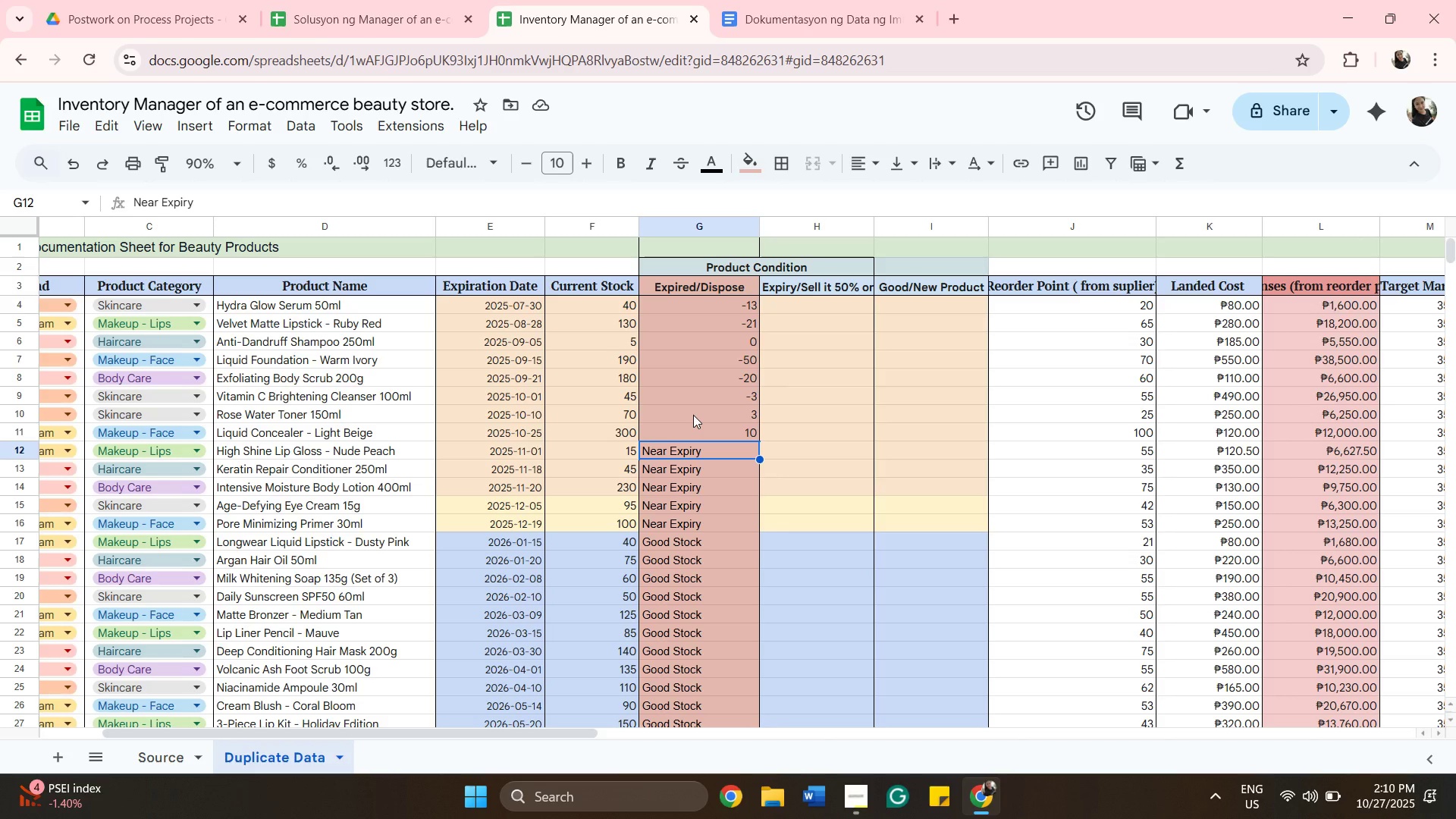 
key(0)
 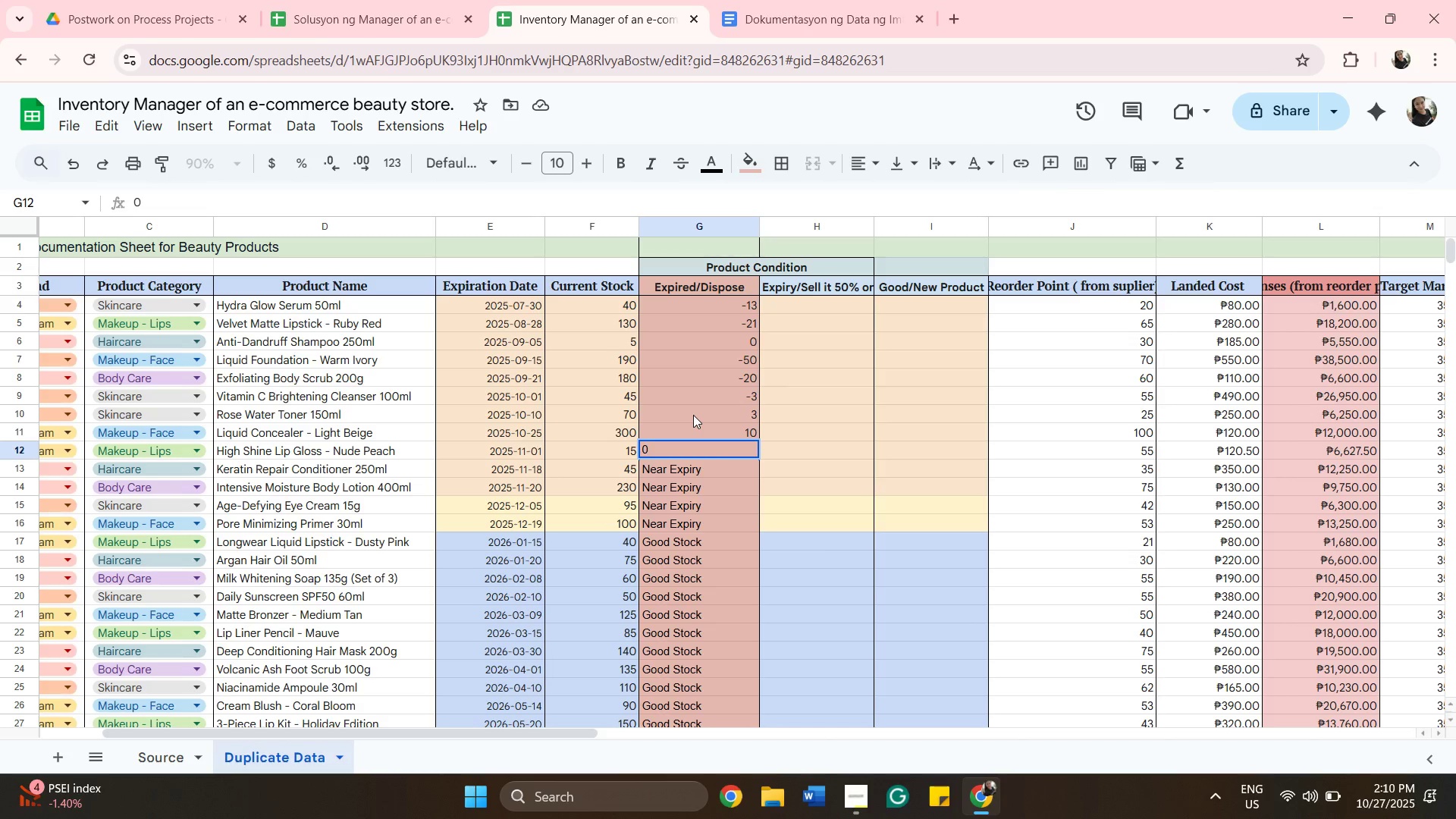 
key(ArrowDown)
 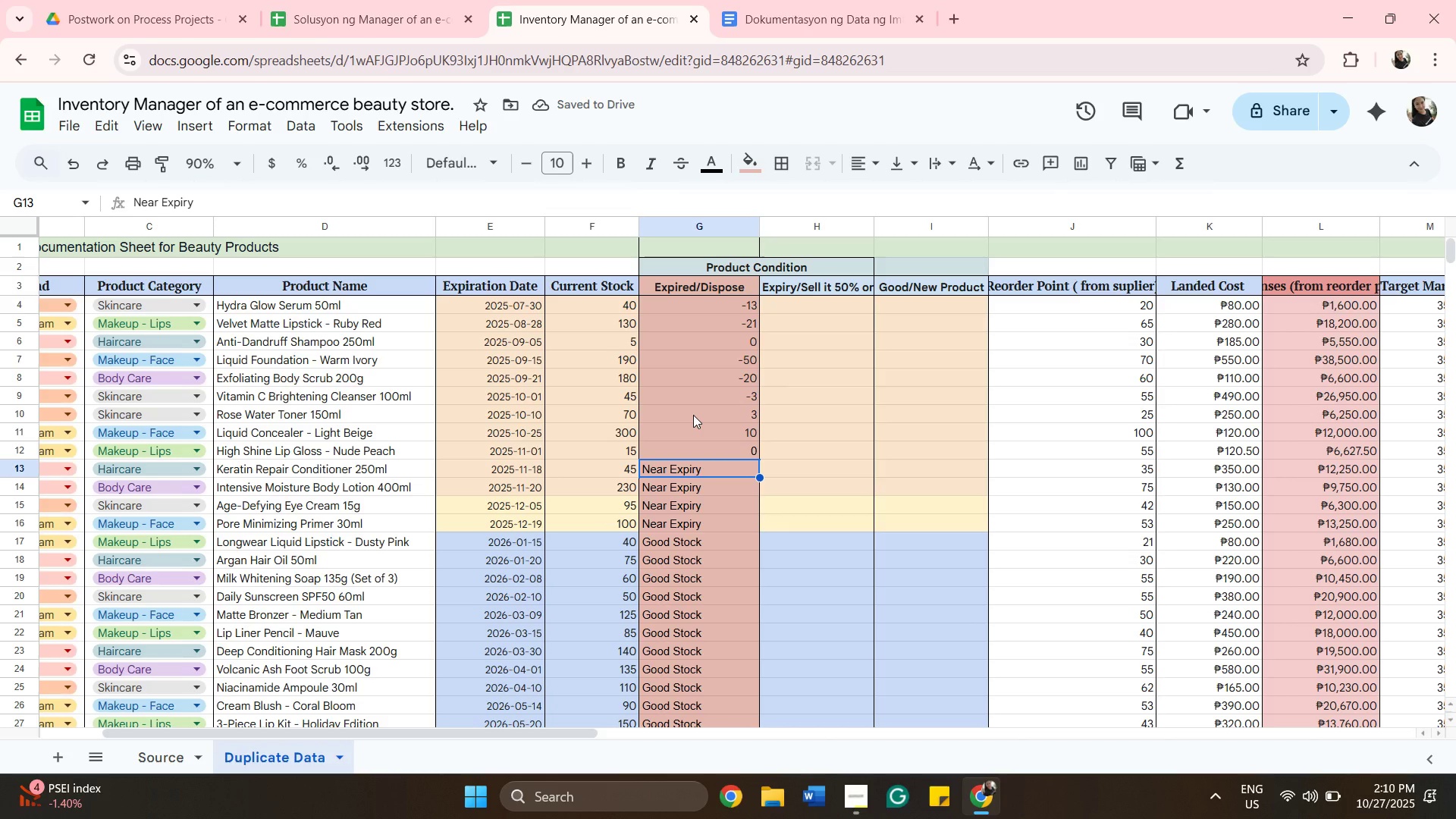 
key(0)
 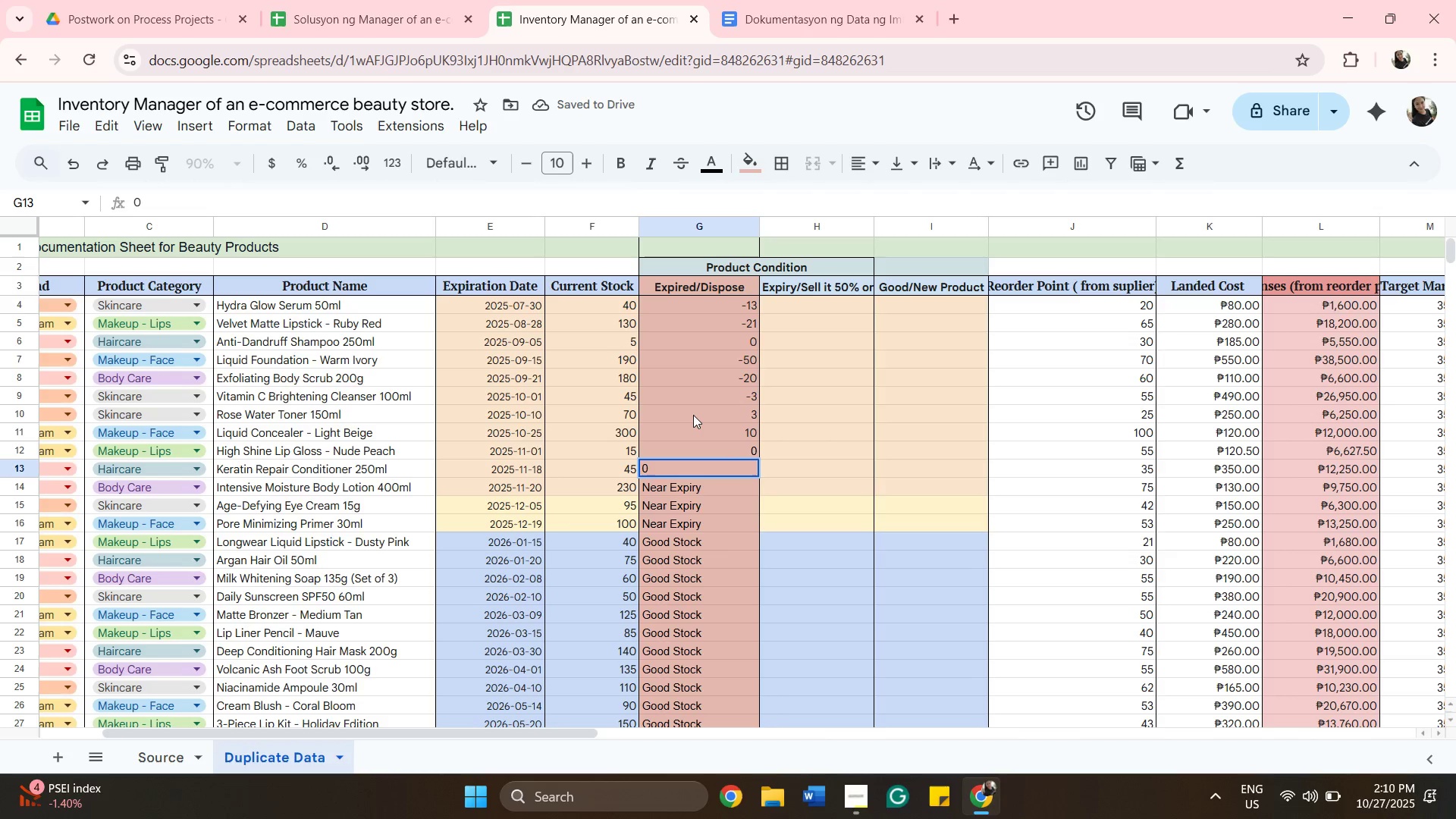 
key(ArrowDown)
 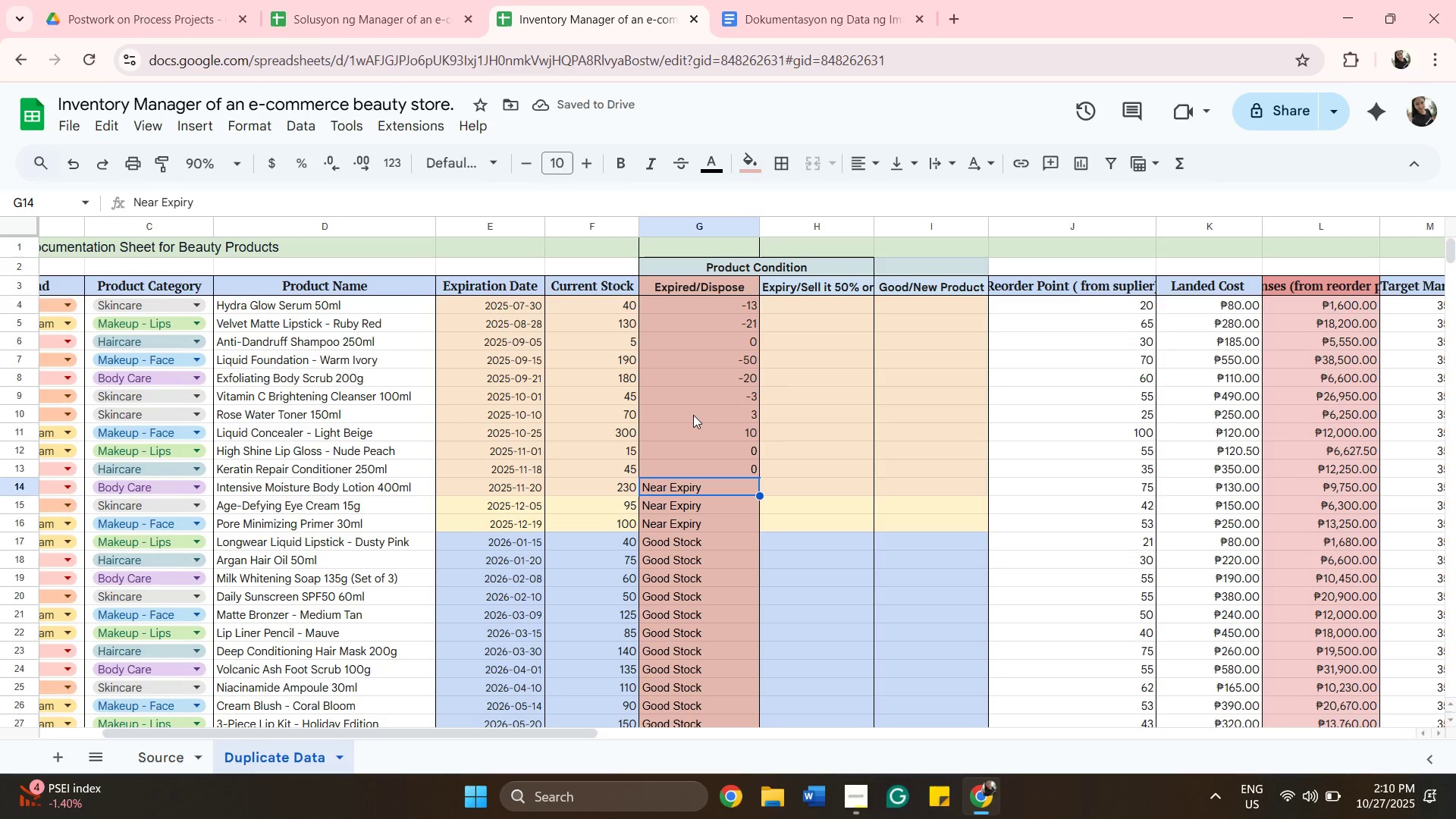 
type(23)
 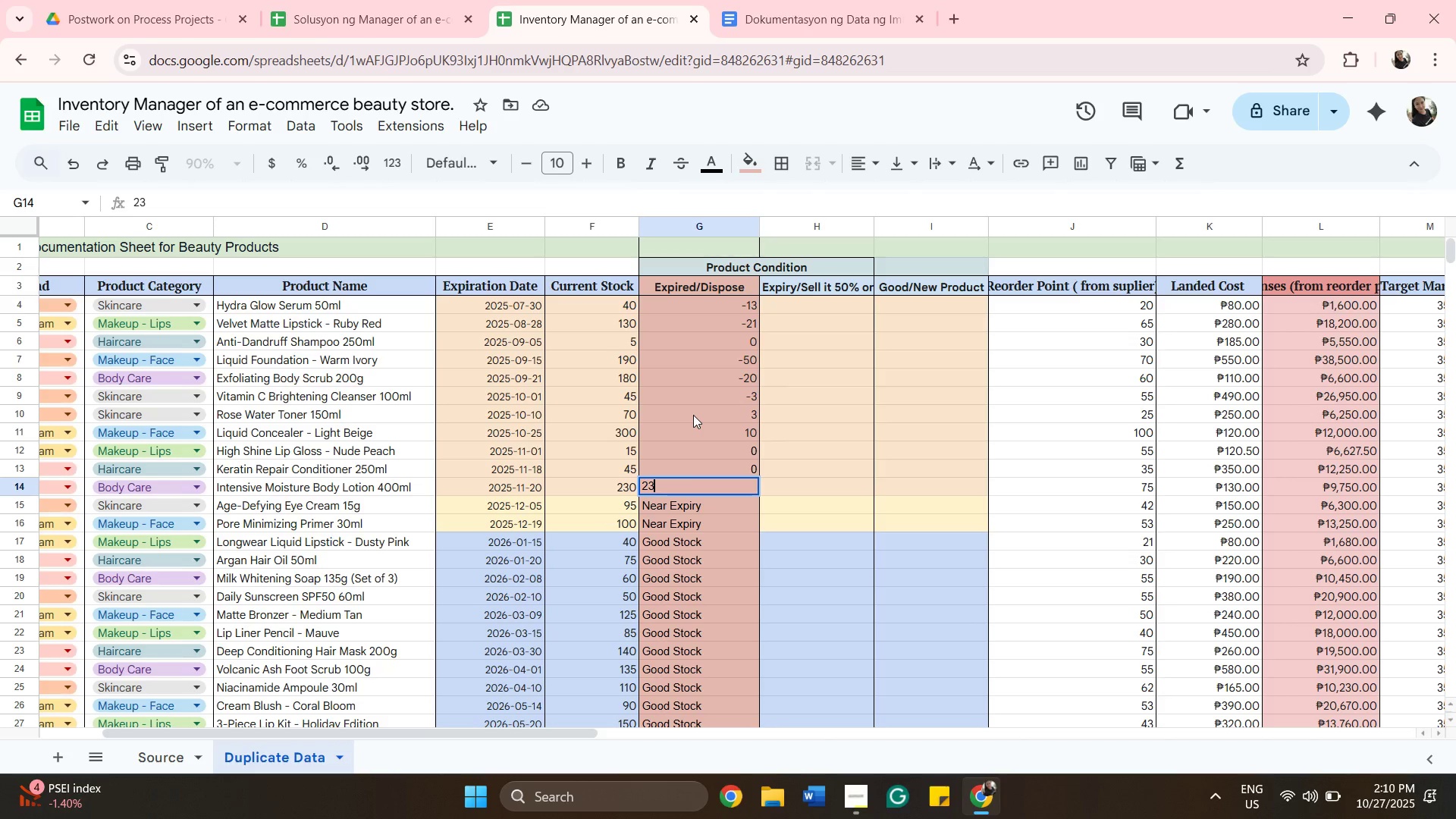 
hold_key(key=ArrowDown, duration=0.31)
 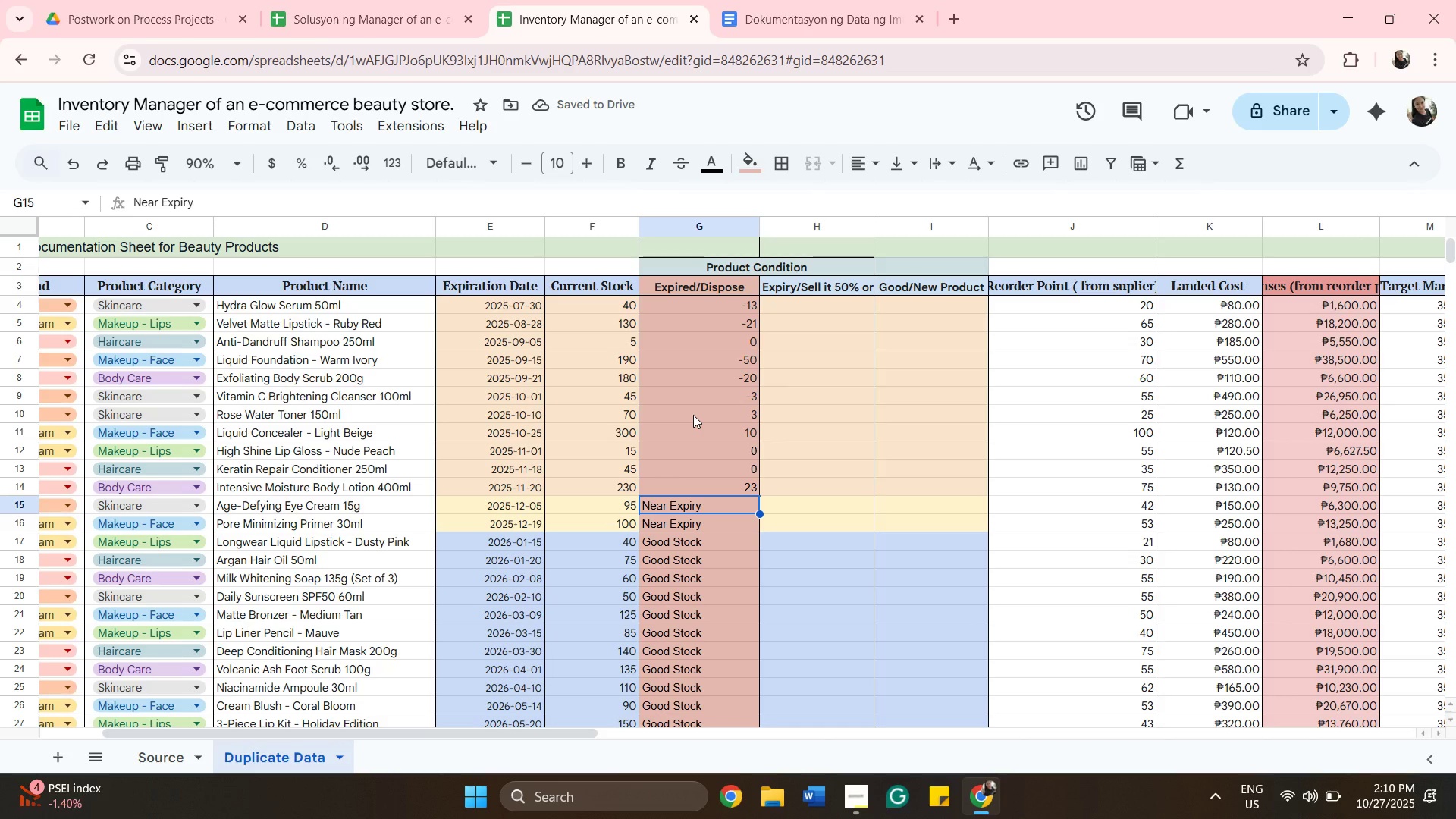 
key(3)
 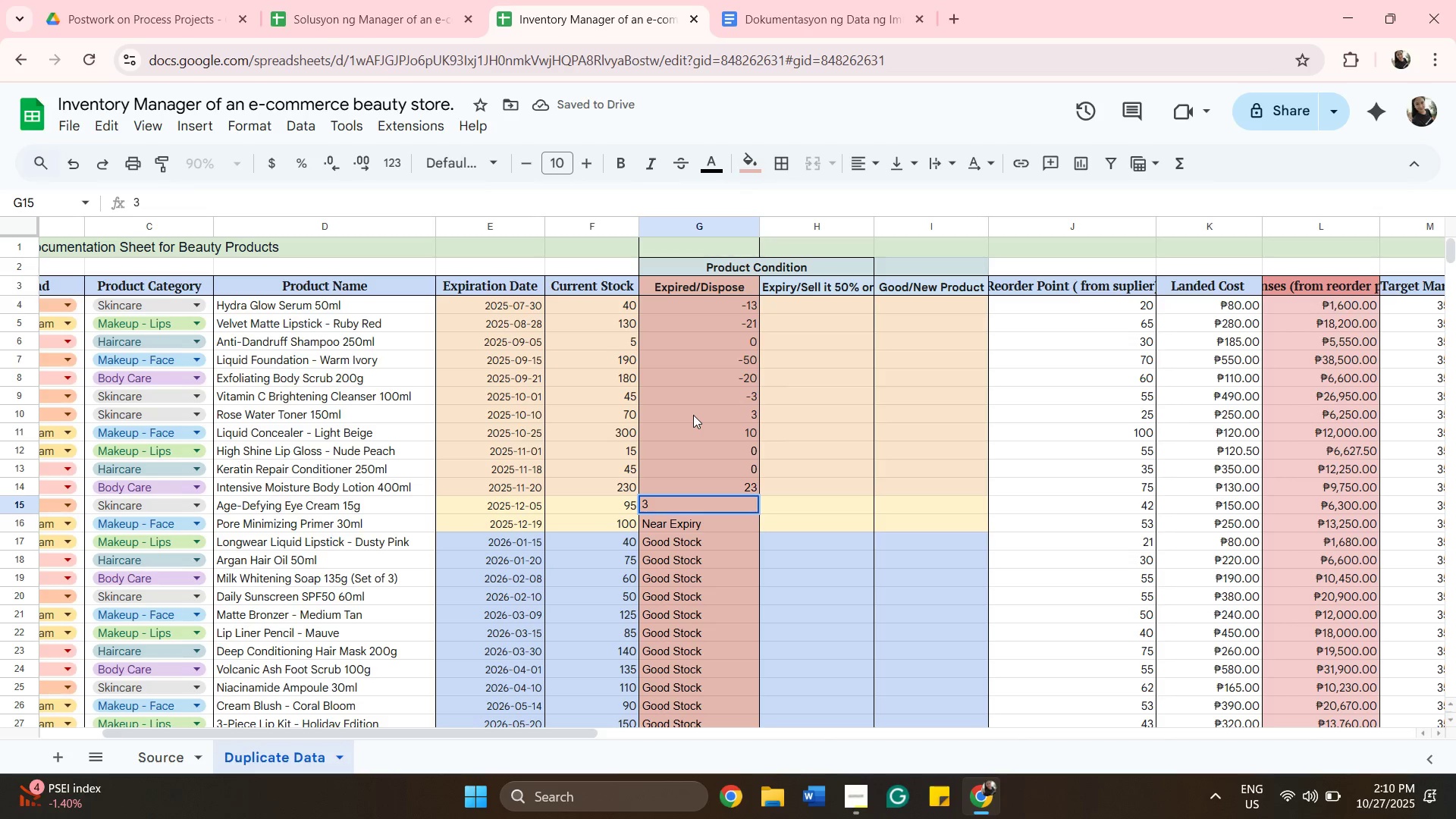 
key(ArrowDown)
 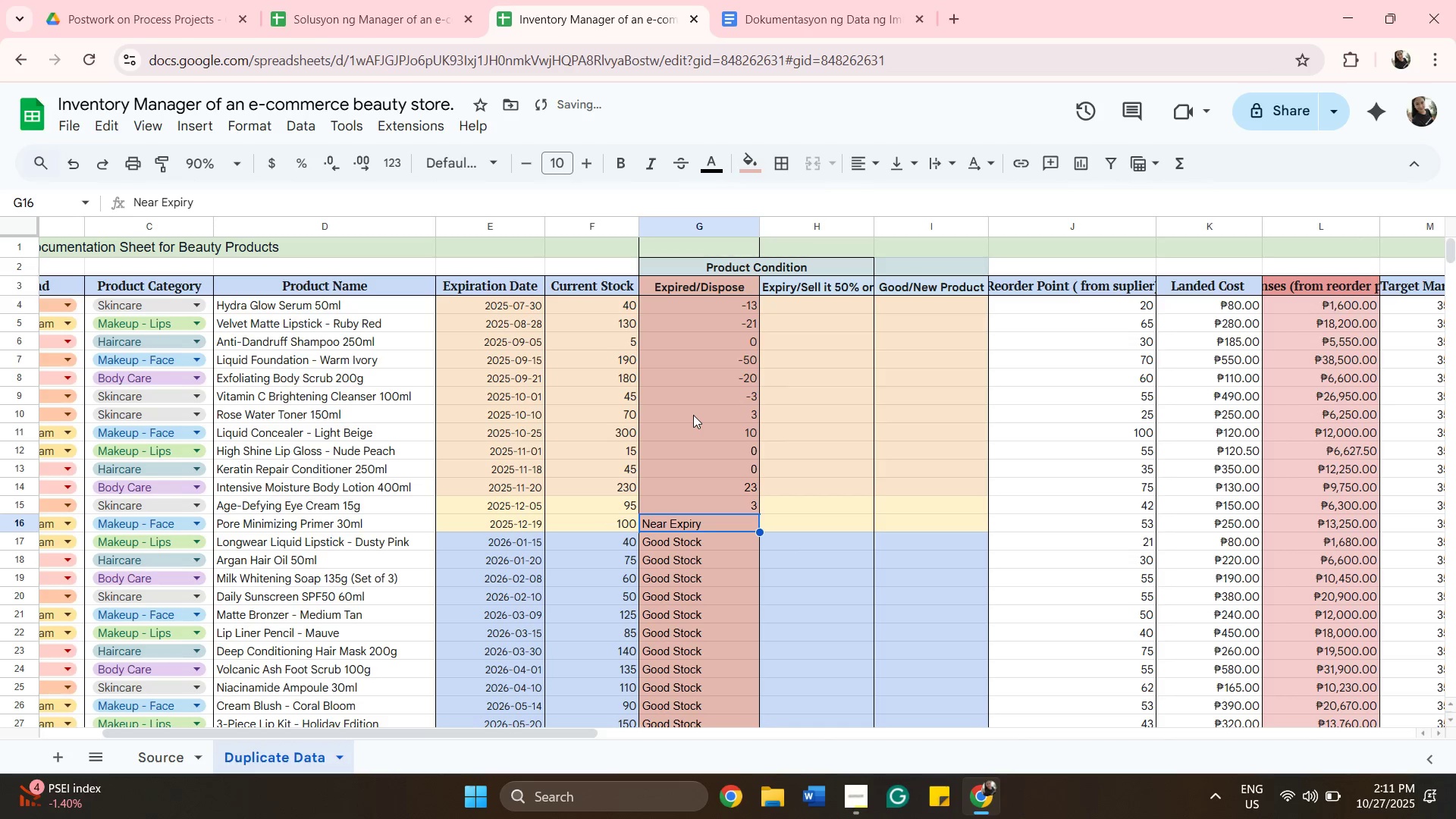 
key(3)
 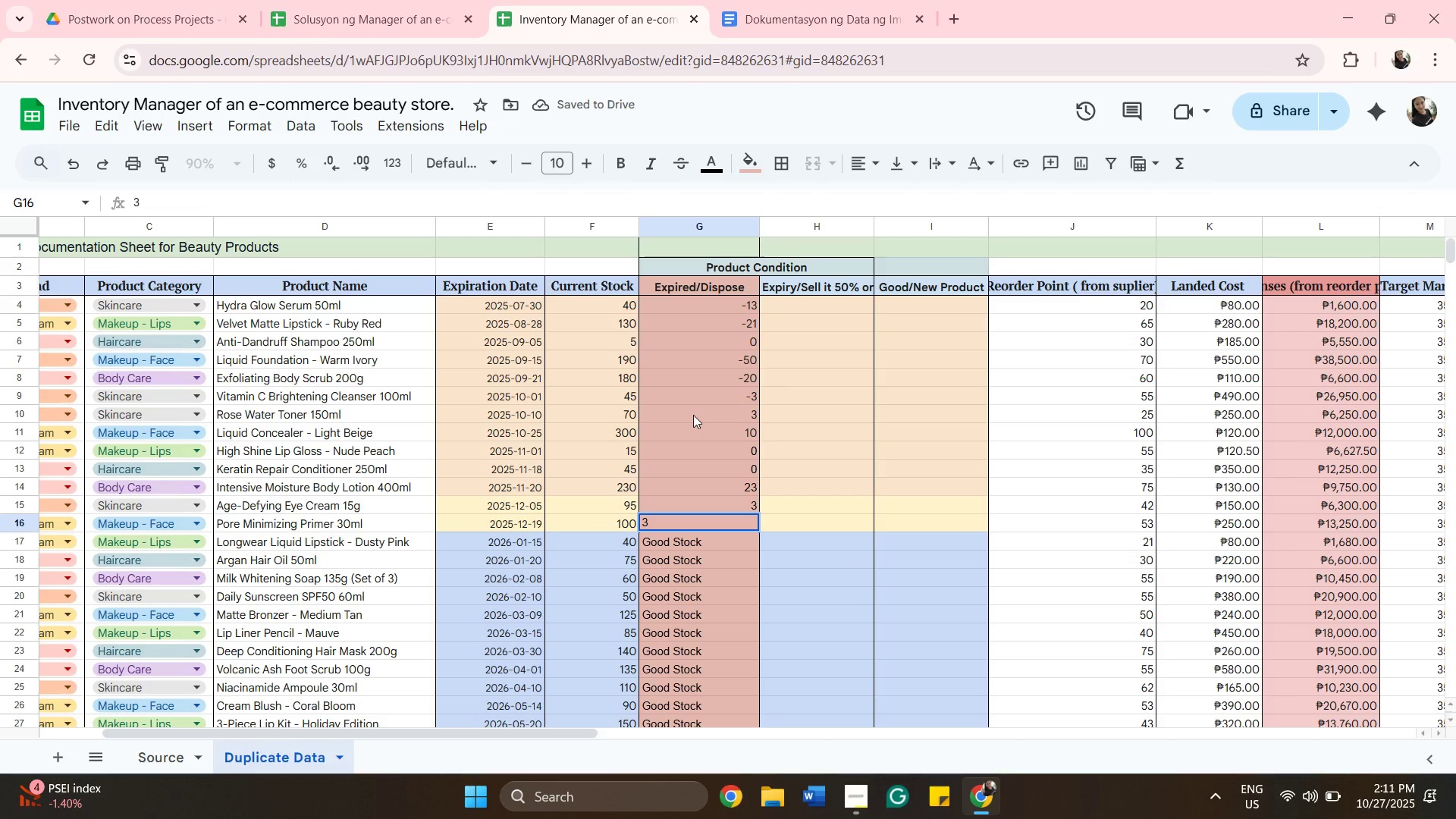 
key(ArrowDown)
 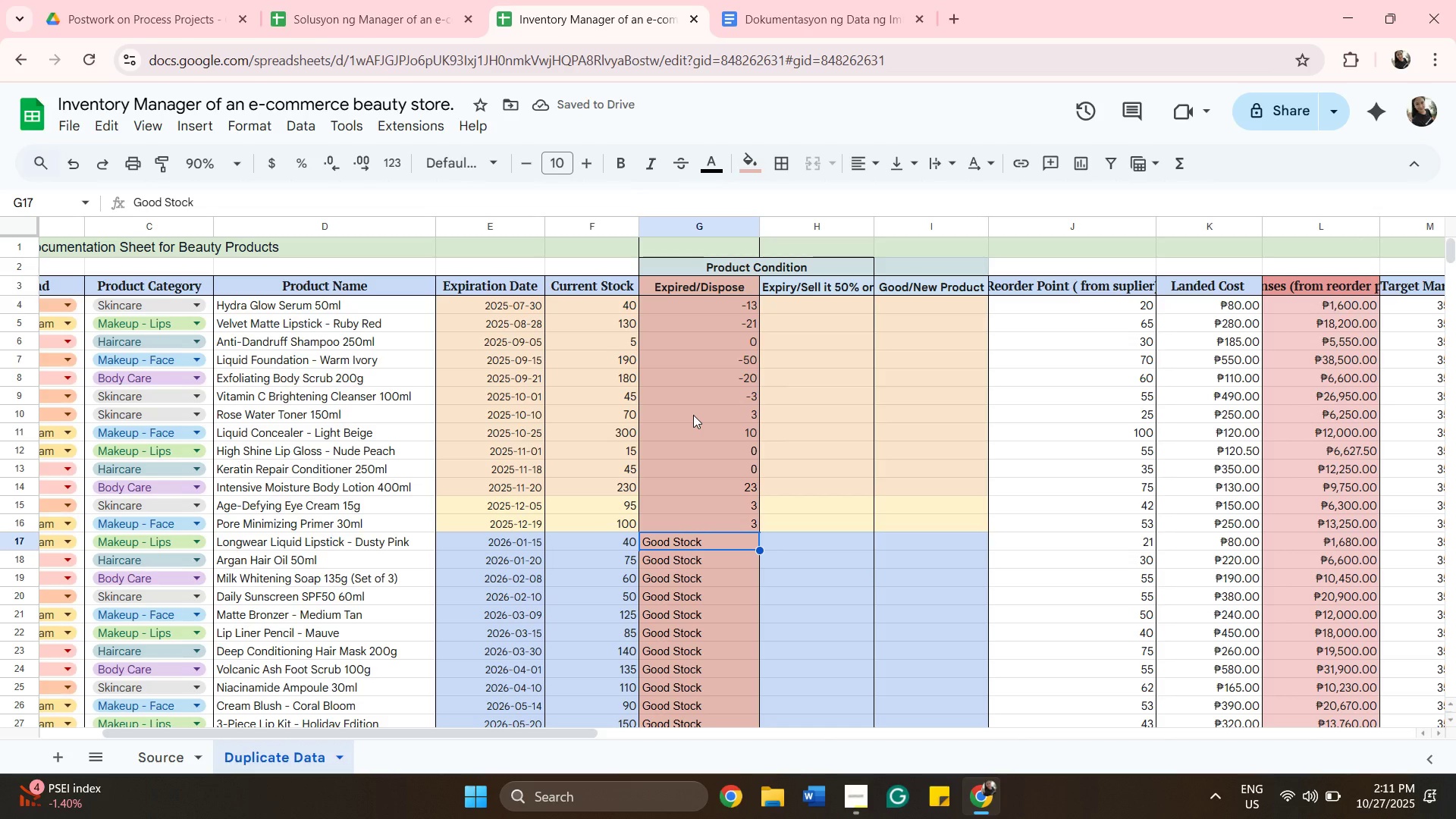 
wait(6.38)
 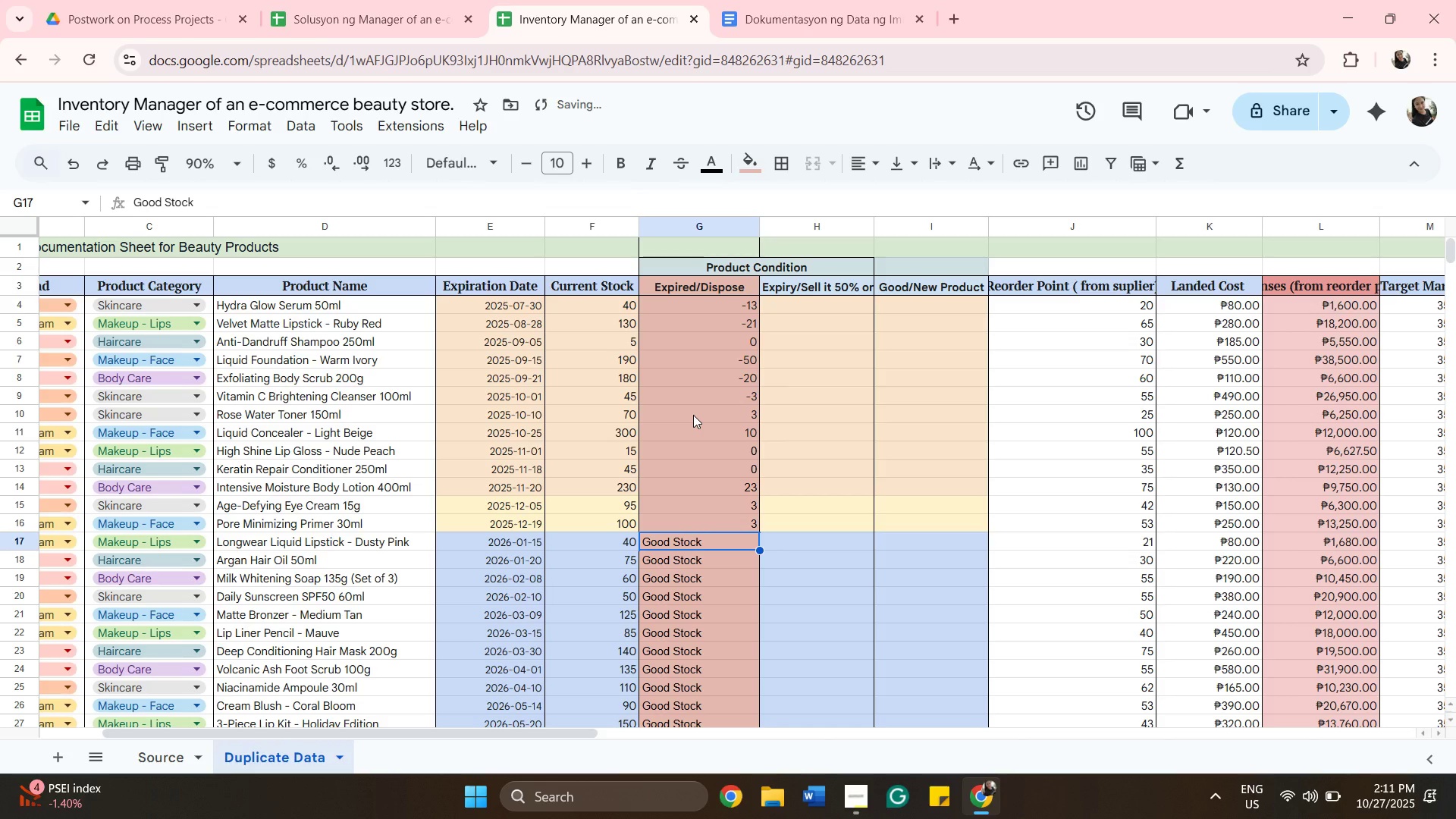 
key(0)
 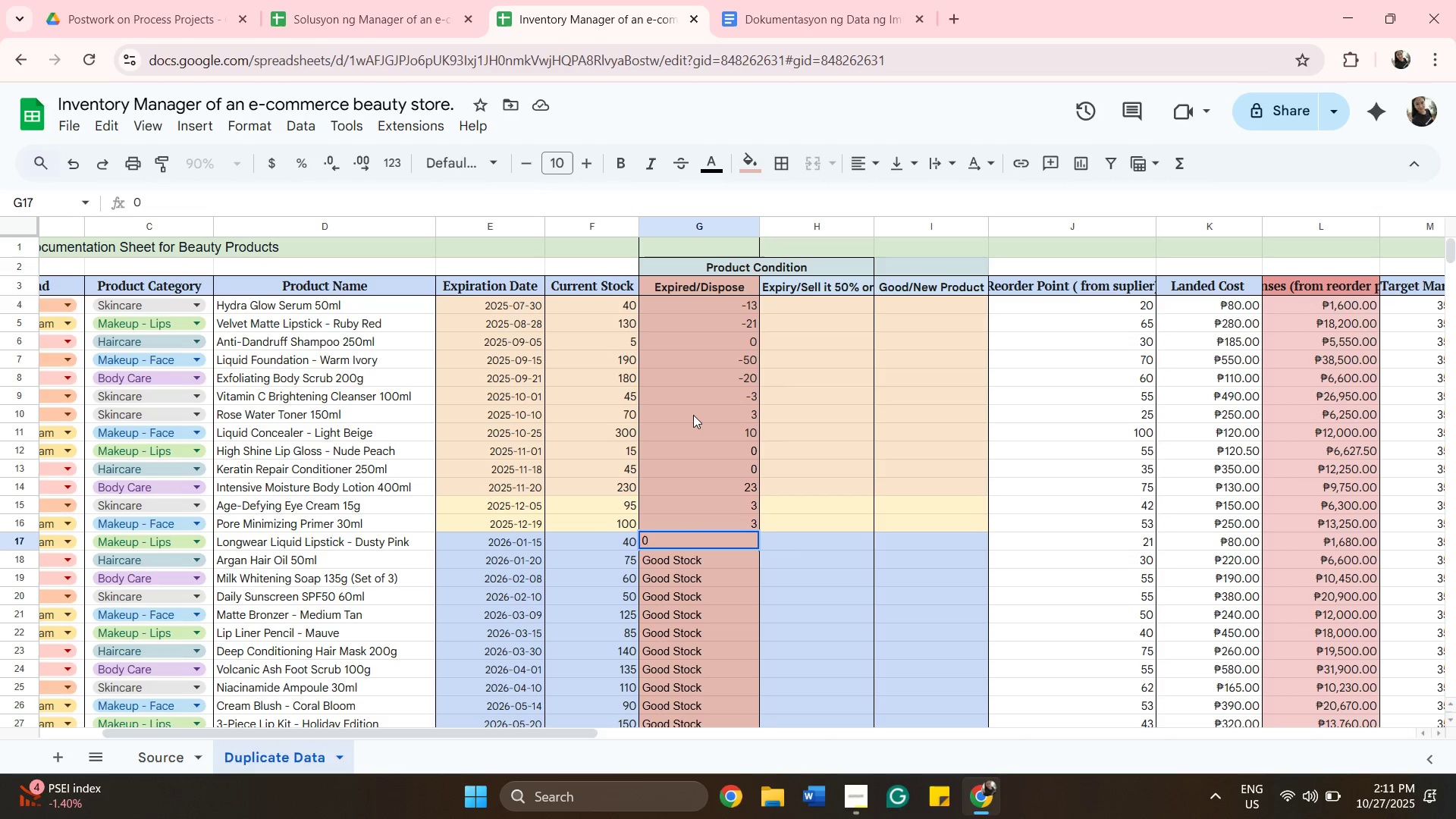 
key(ArrowDown)
 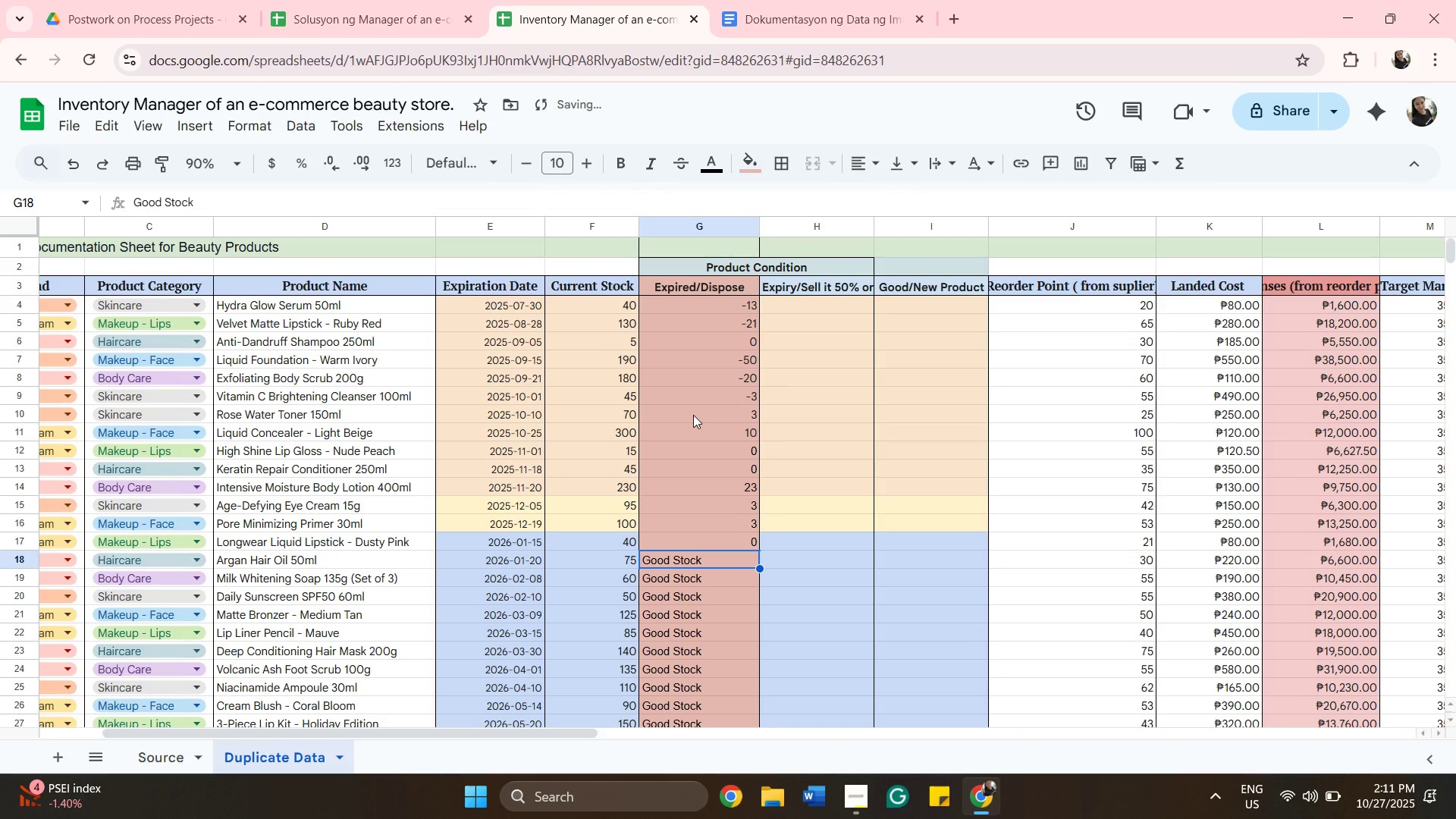 
key(0)
 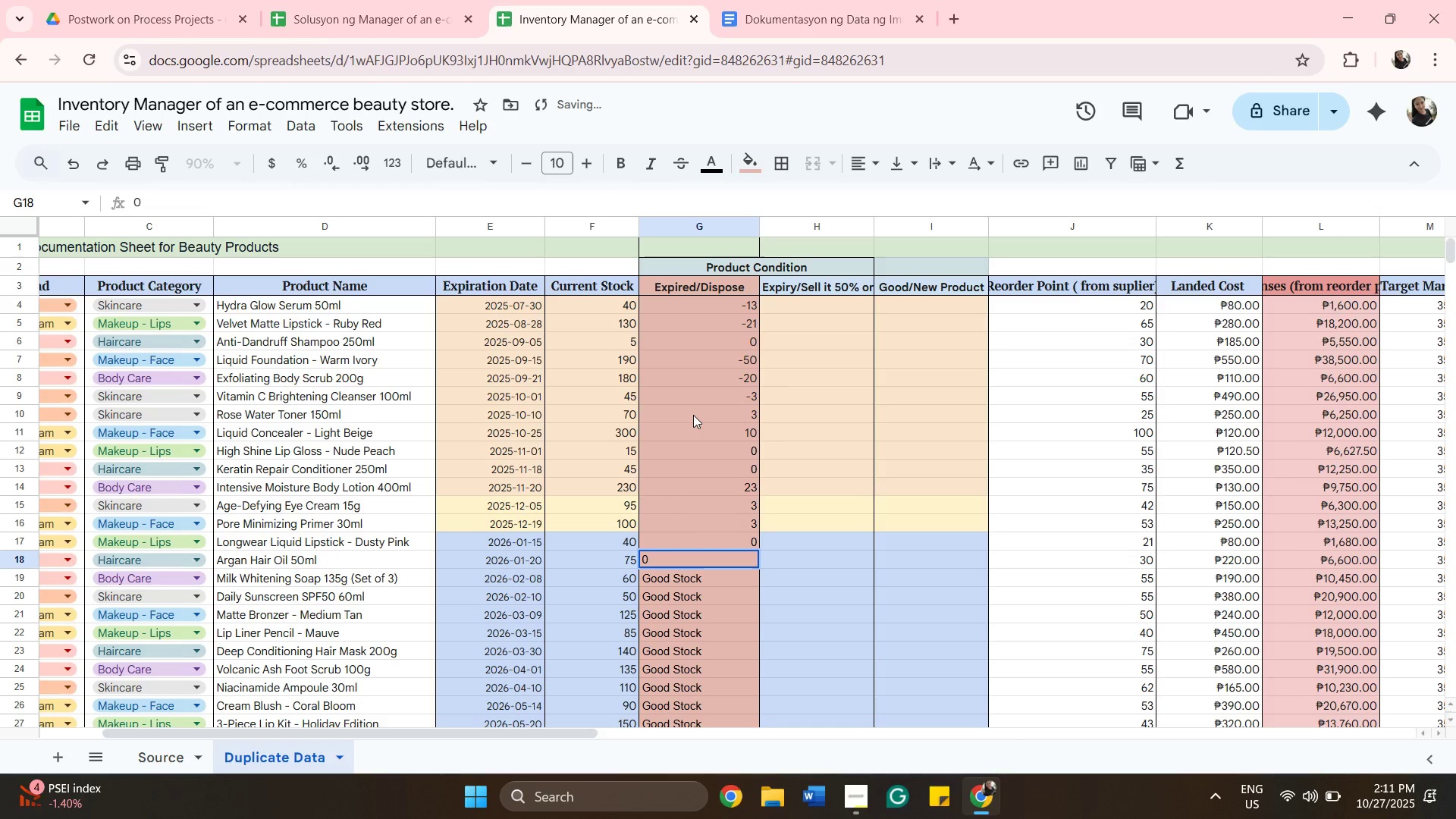 
key(ArrowDown)
 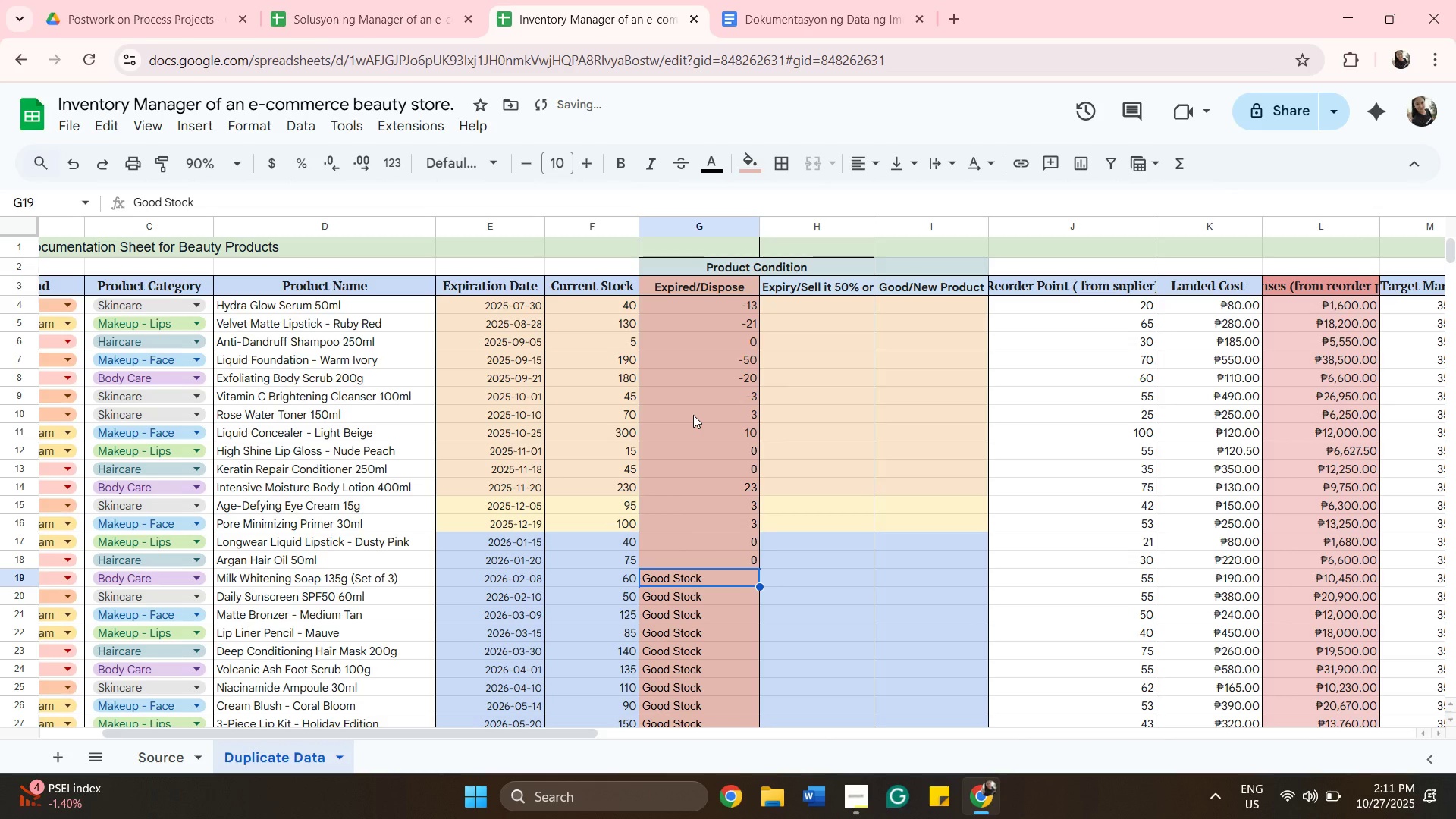 
key(0)
 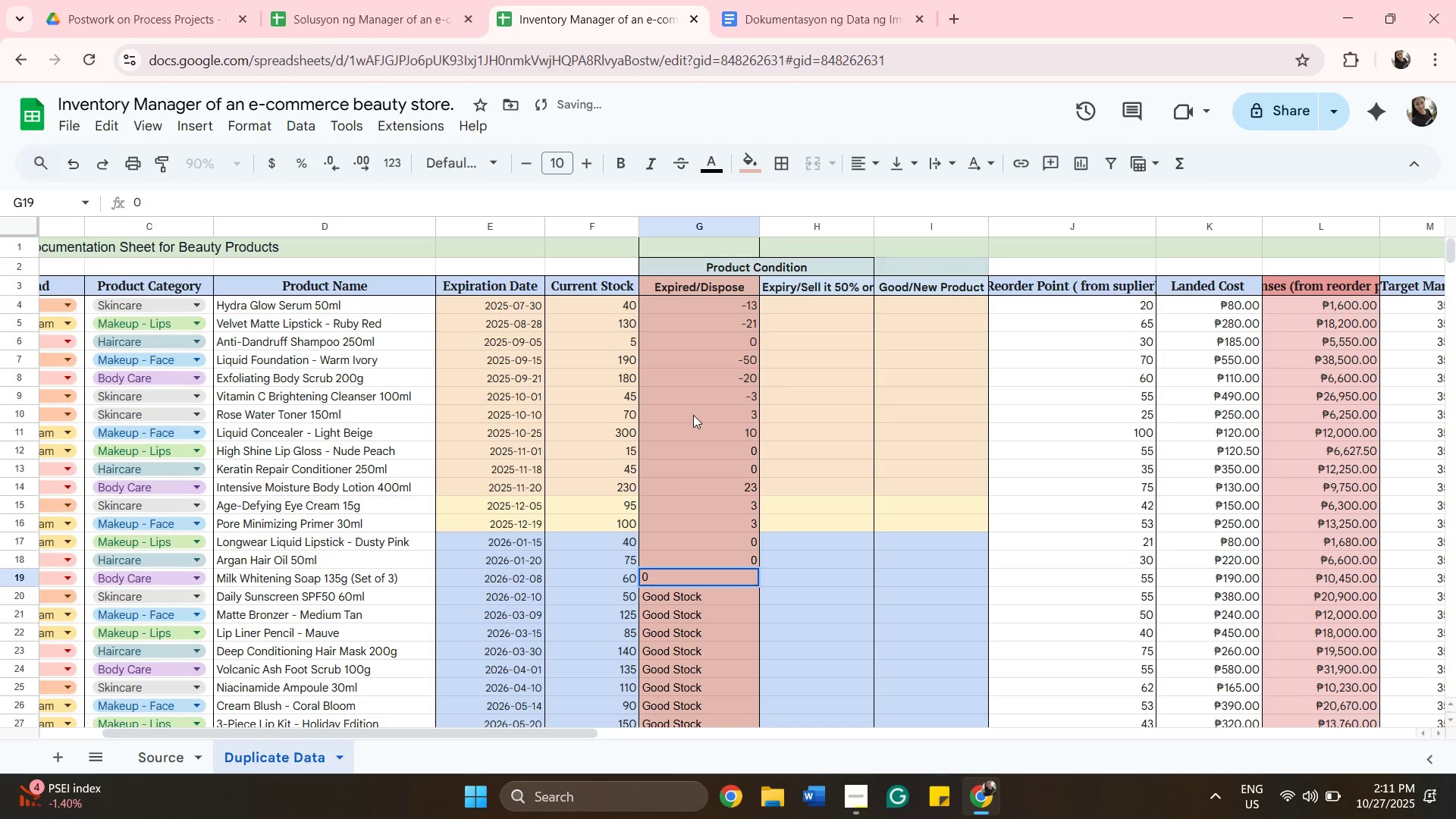 
key(ArrowDown)
 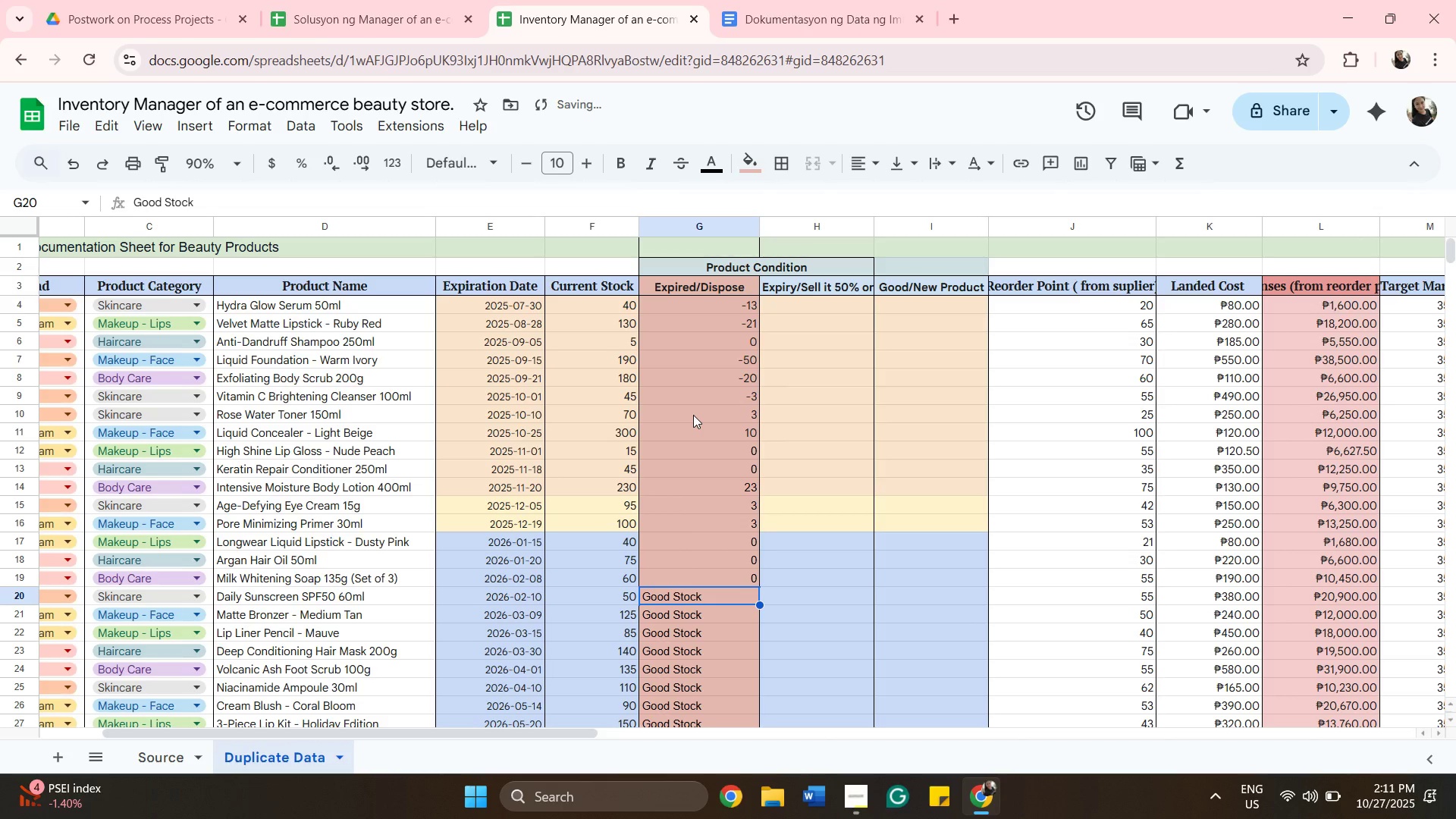 
key(0)
 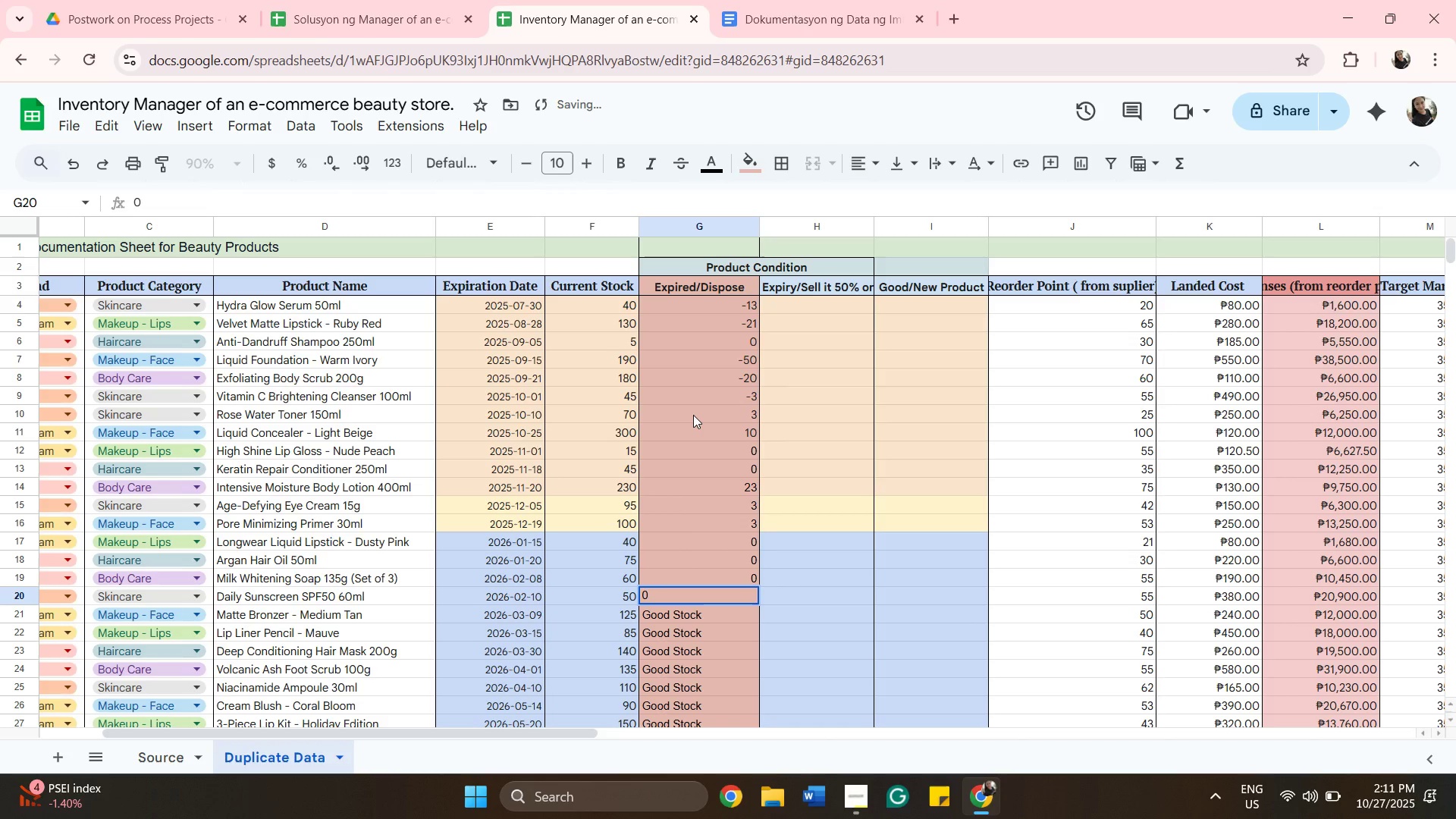 
key(ArrowDown)
 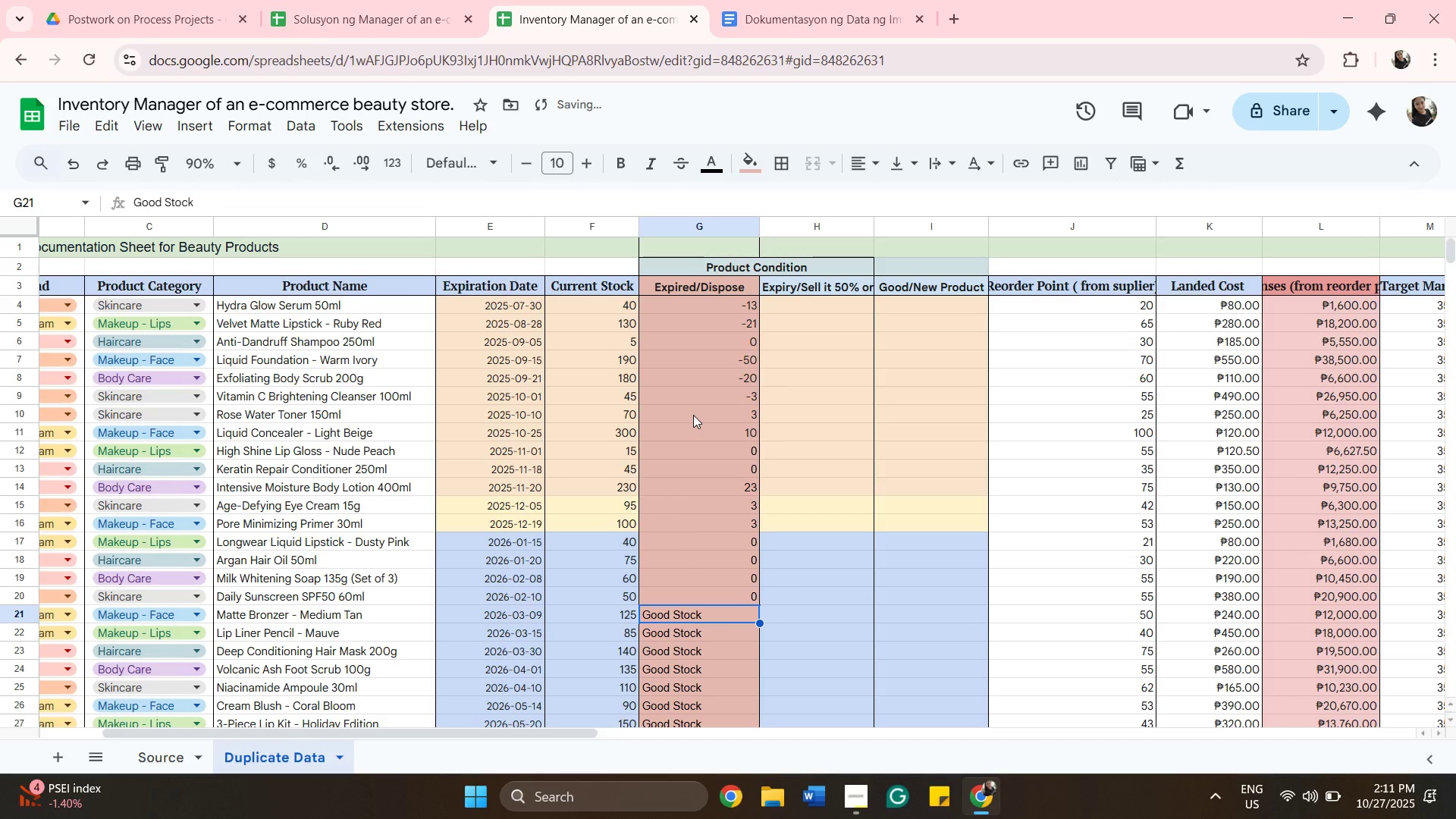 
key(3)
 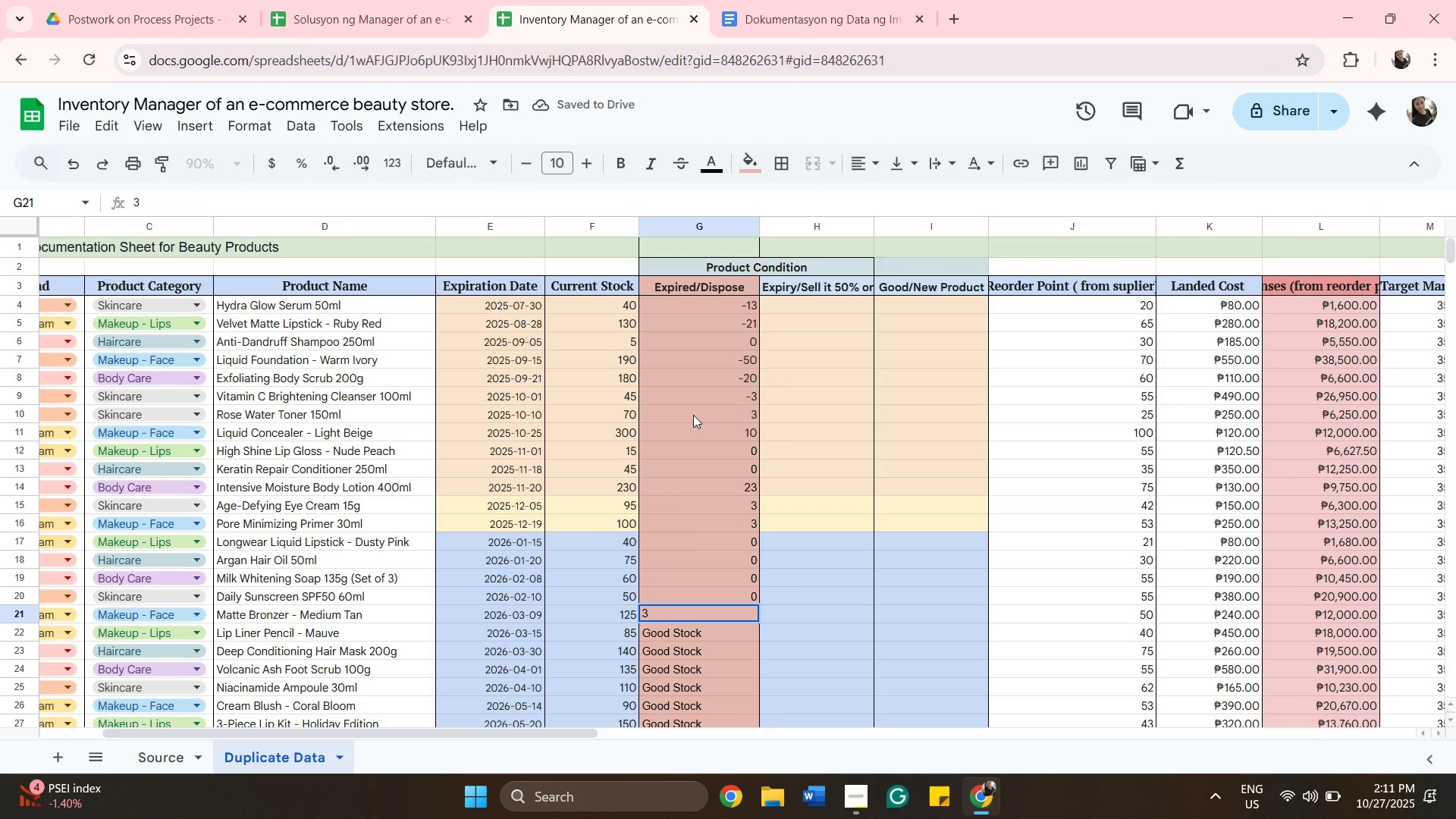 
key(ArrowDown)
 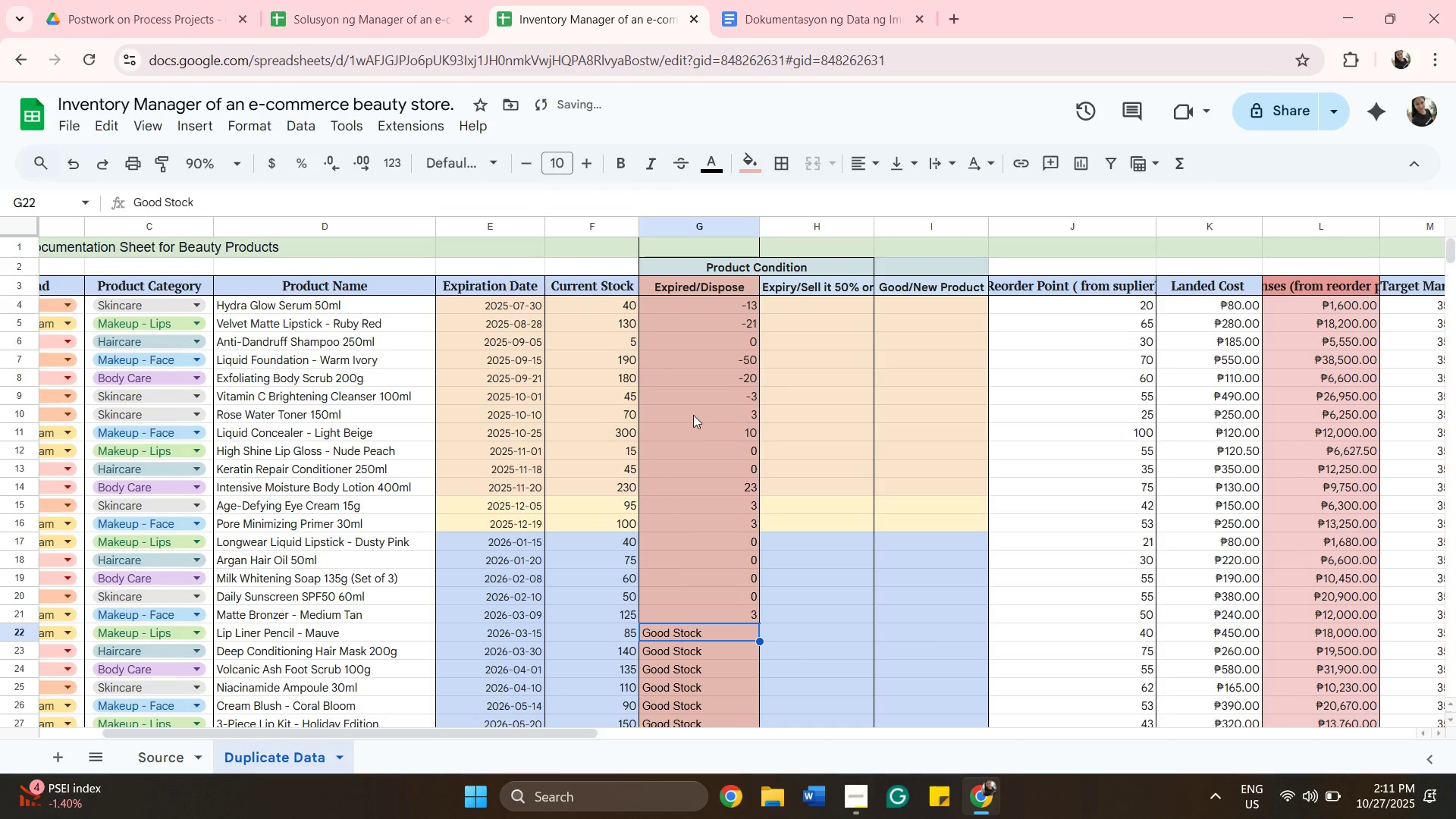 
key(0)
 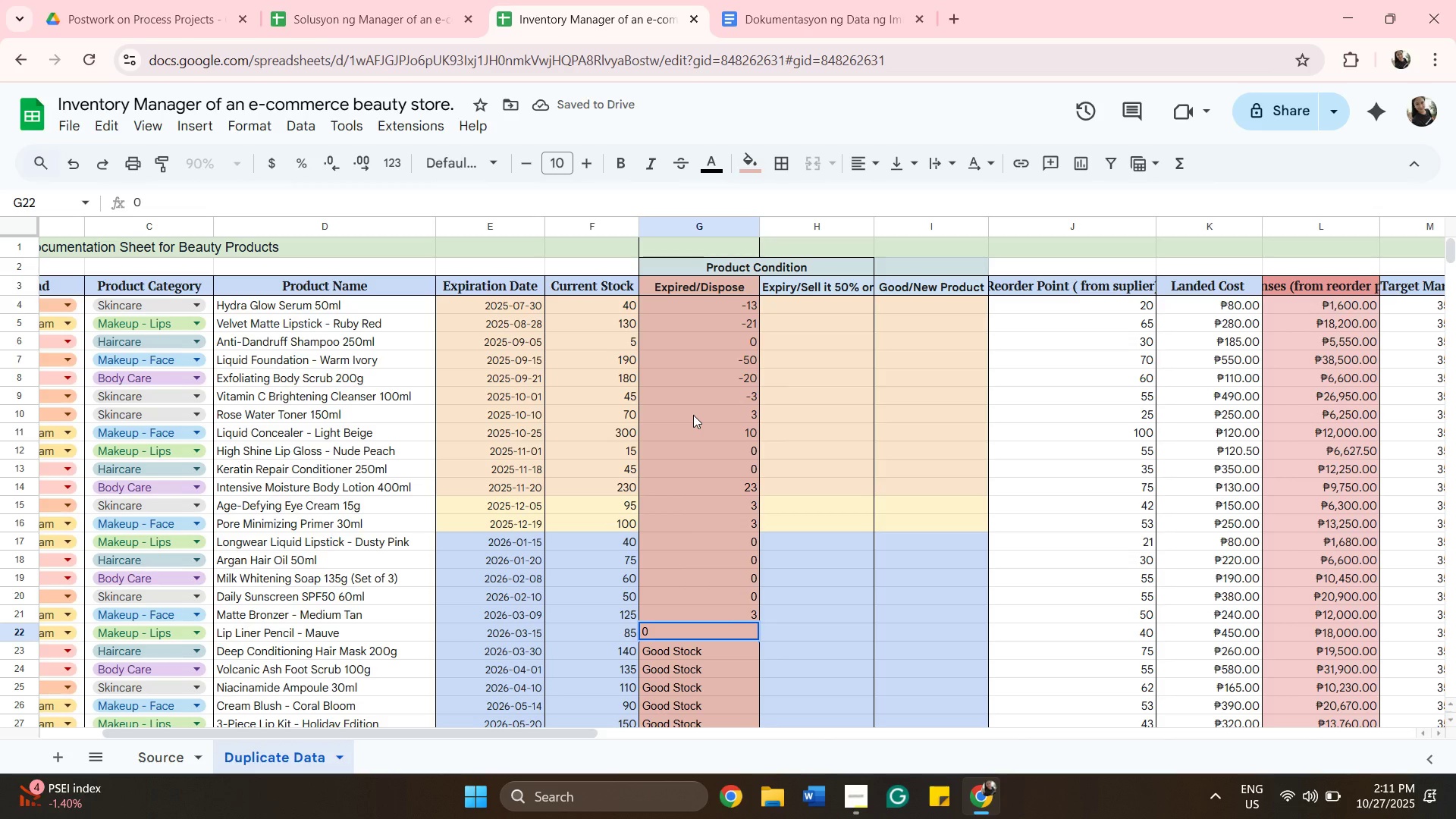 
key(ArrowDown)
 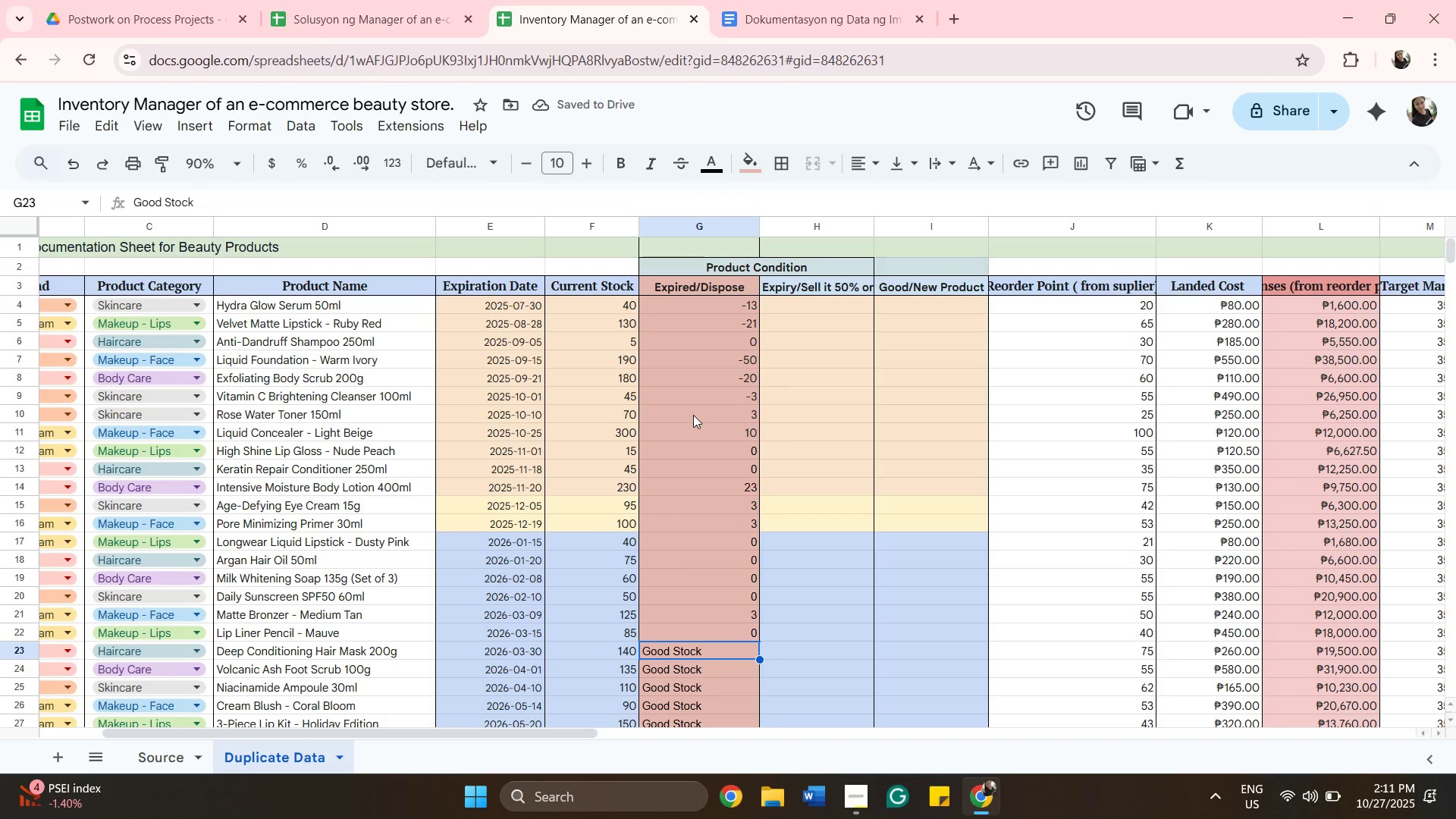 
hold_key(key=1, duration=0.31)
 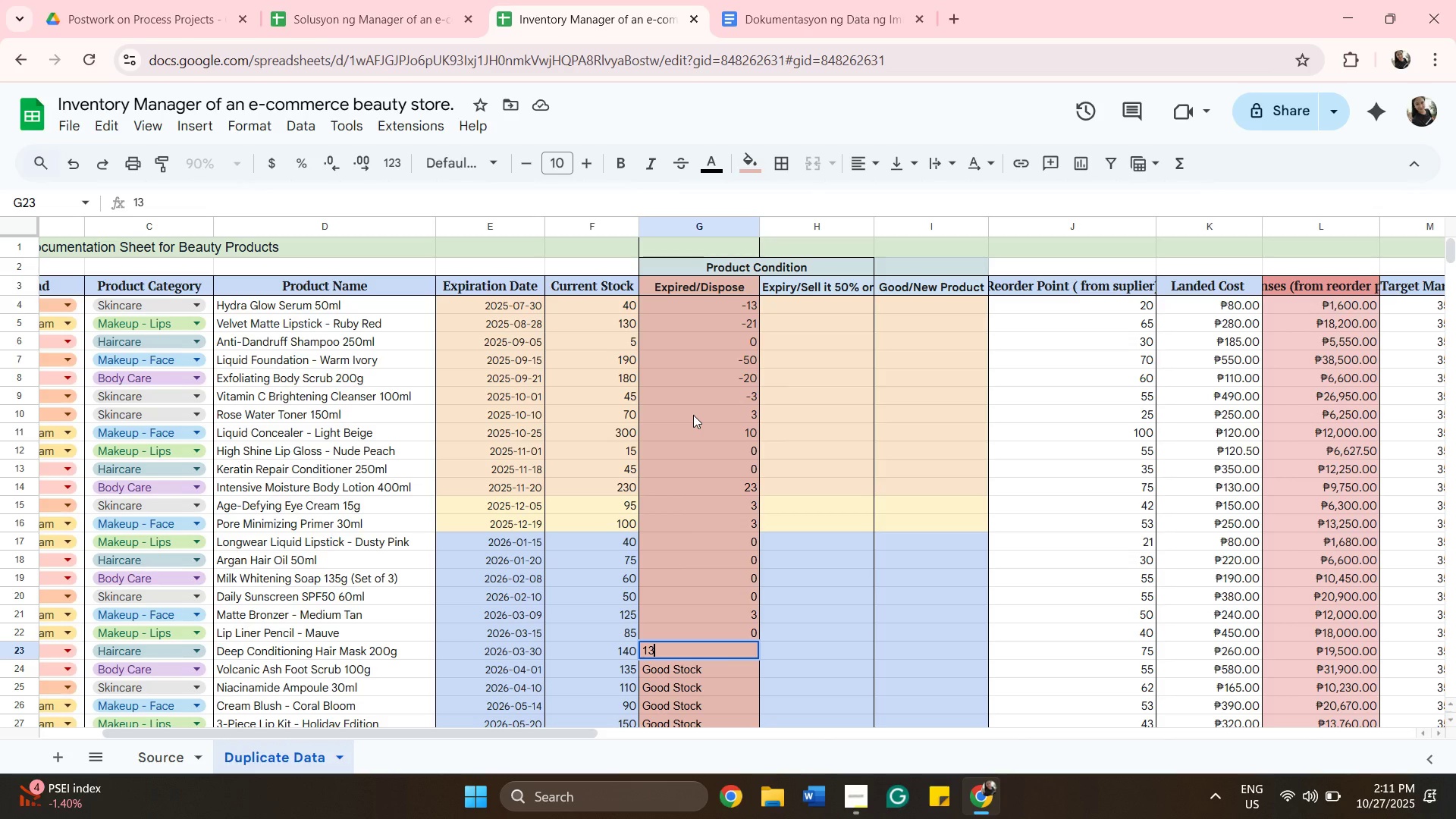 
key(3)
 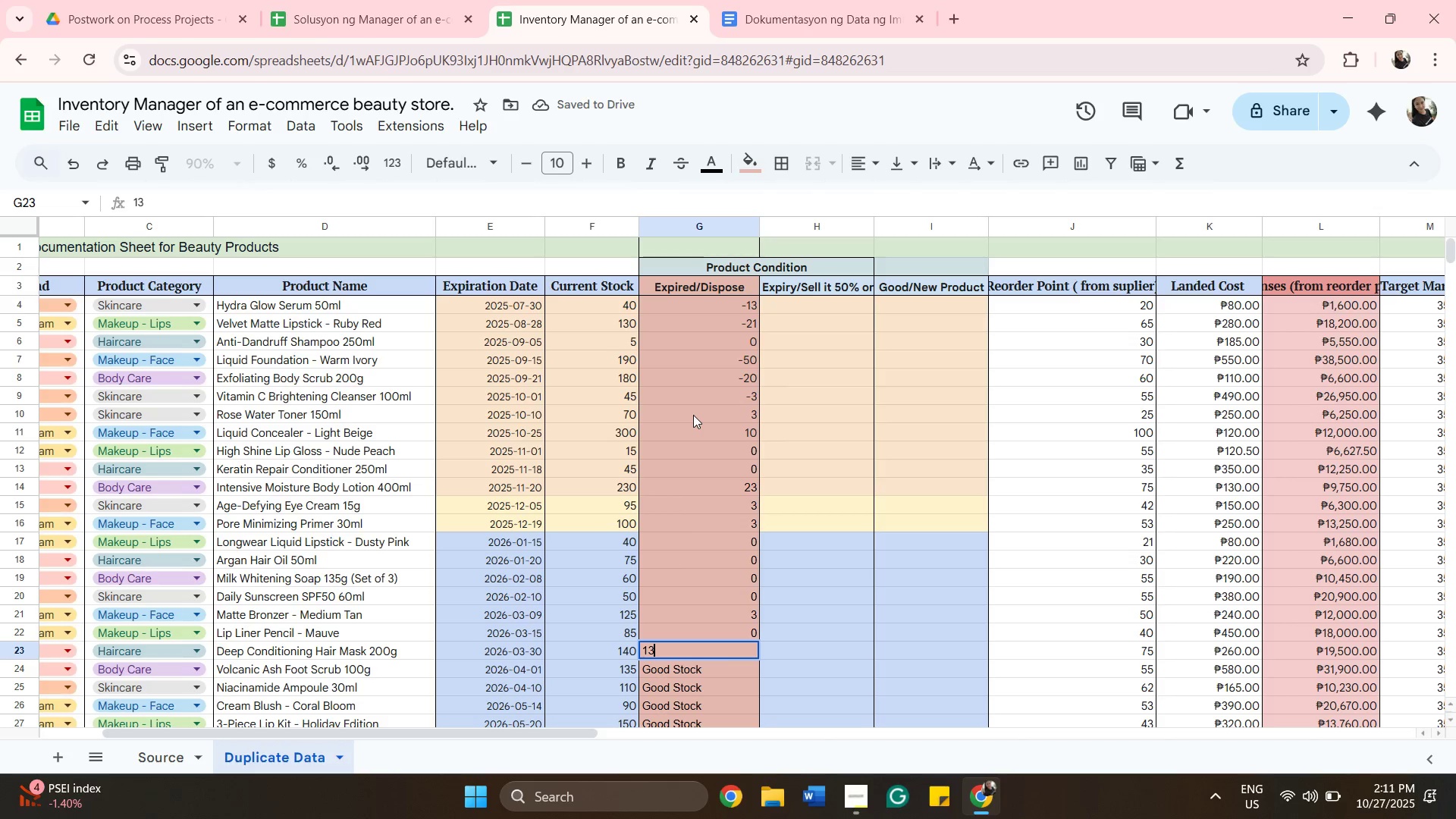 
hold_key(key=ArrowDown, duration=0.32)
 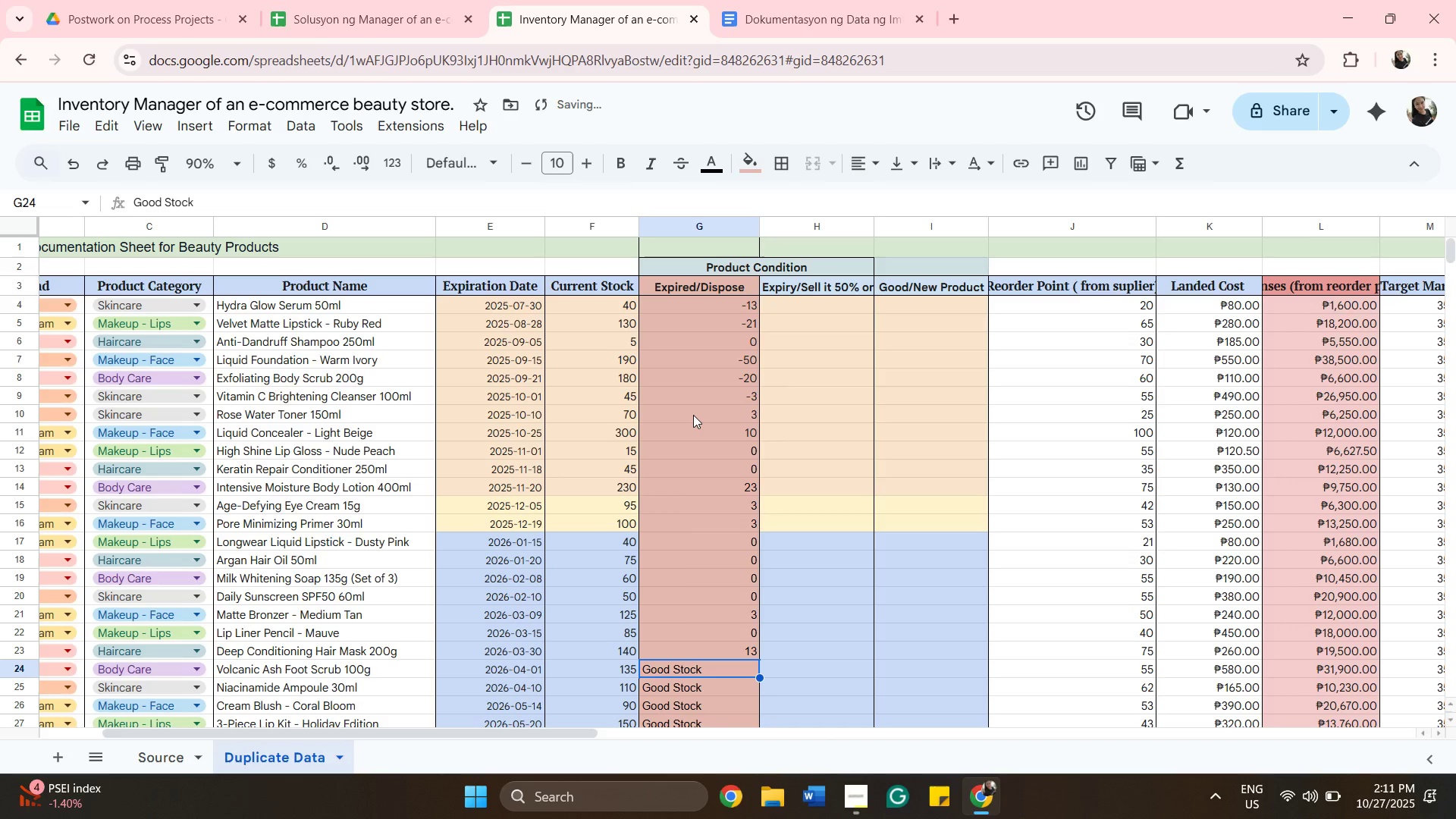 
key(6)
 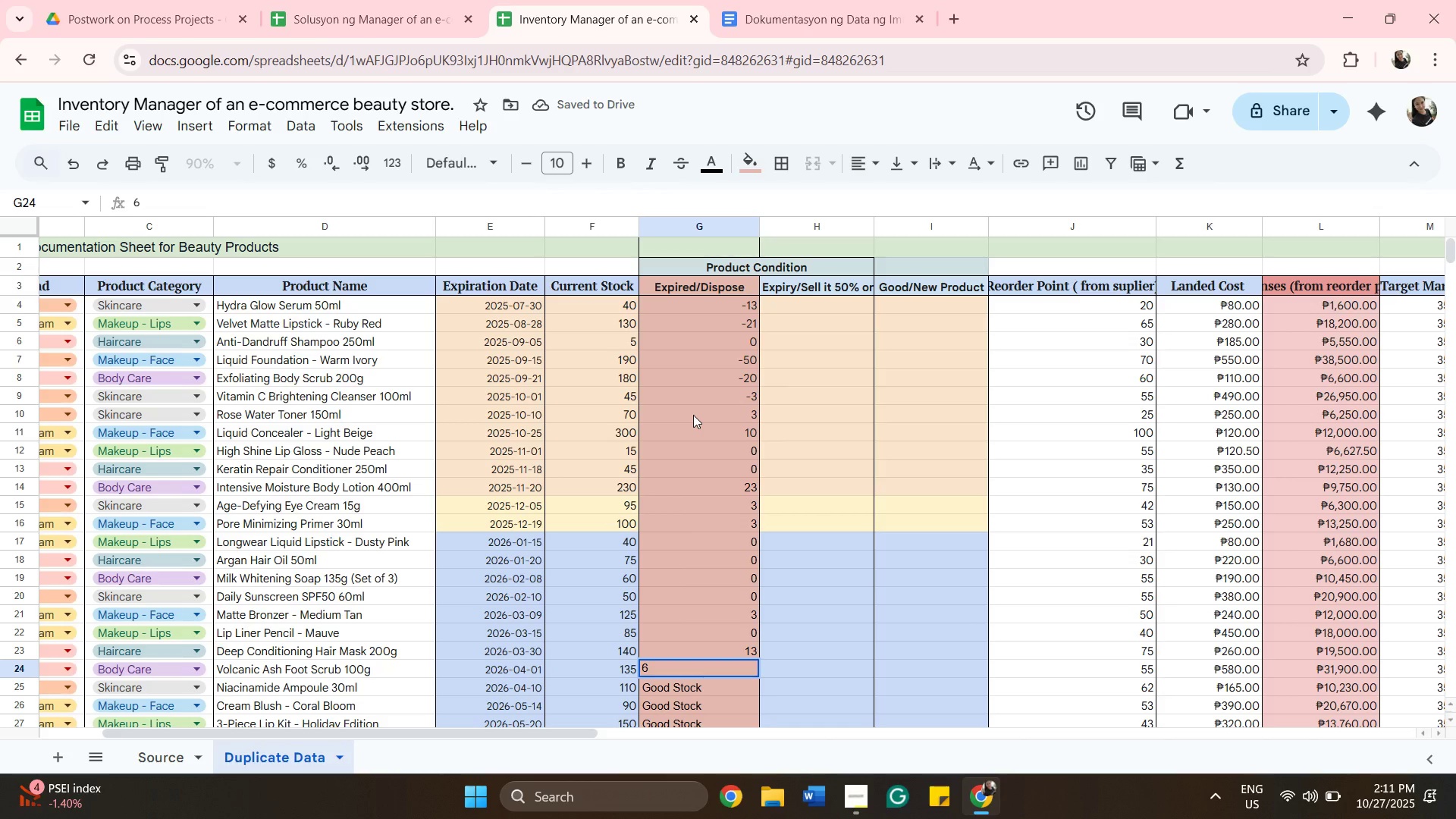 
key(ArrowDown)
 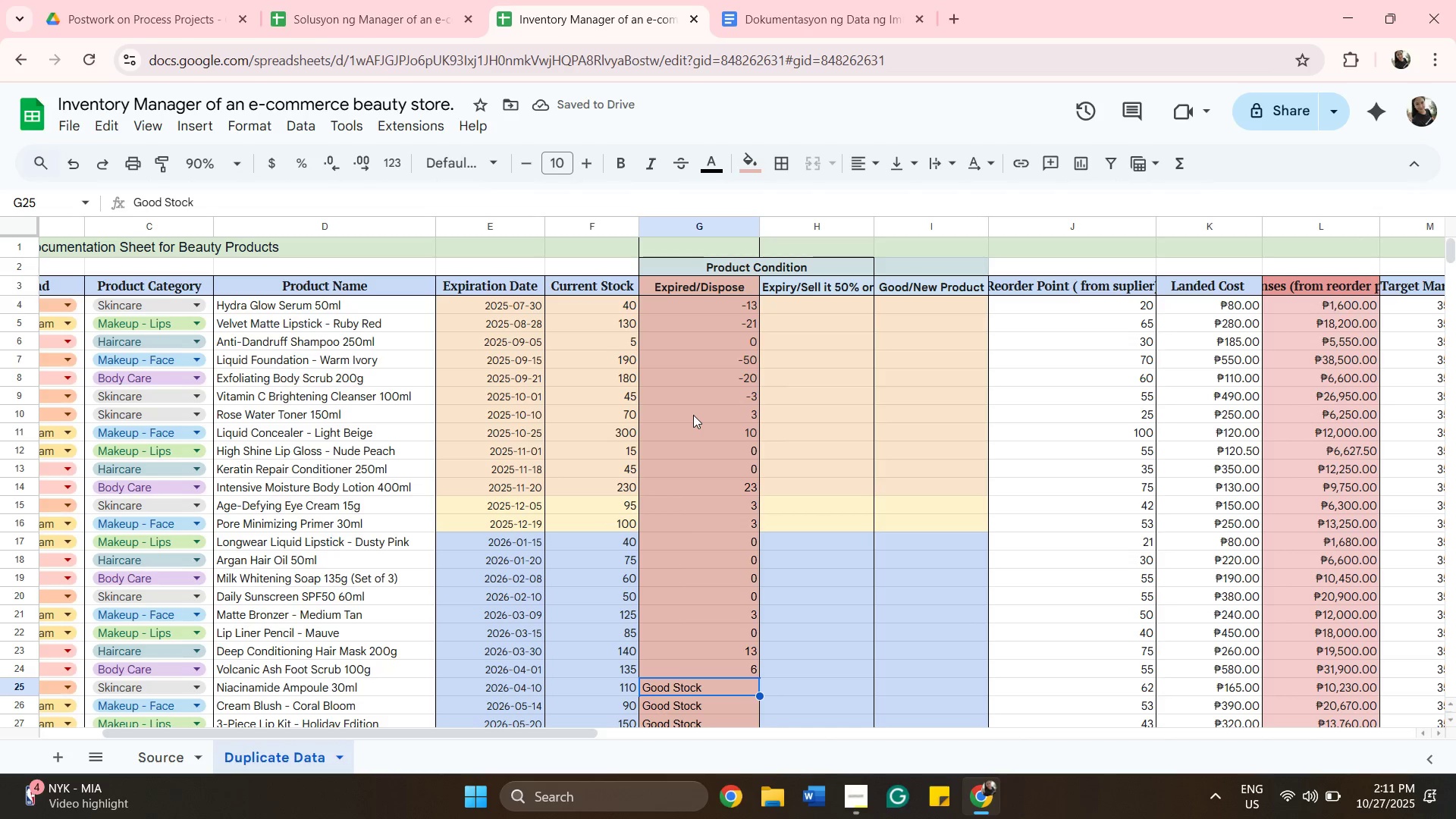 
key(7)
 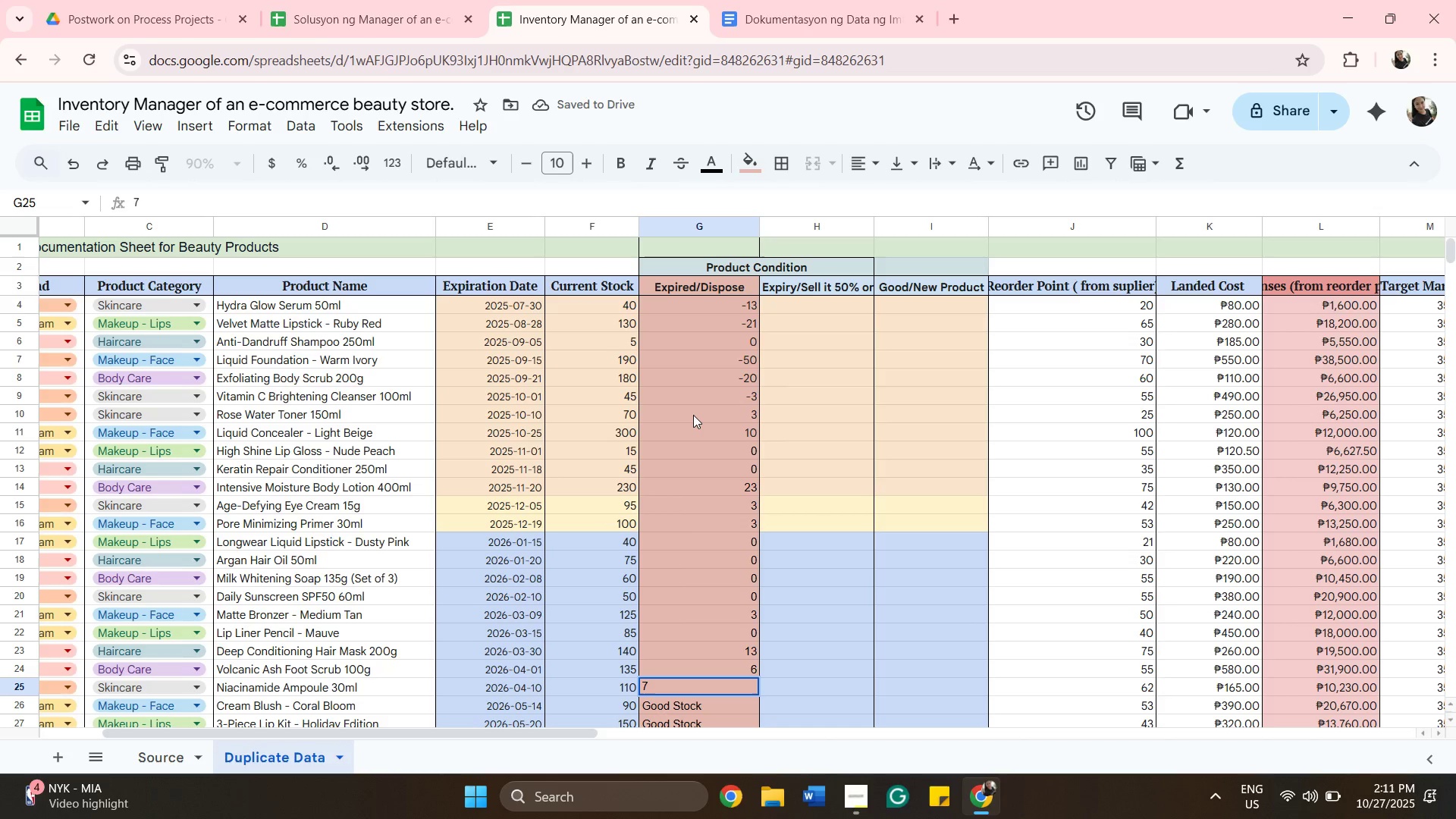 
key(ArrowDown)
 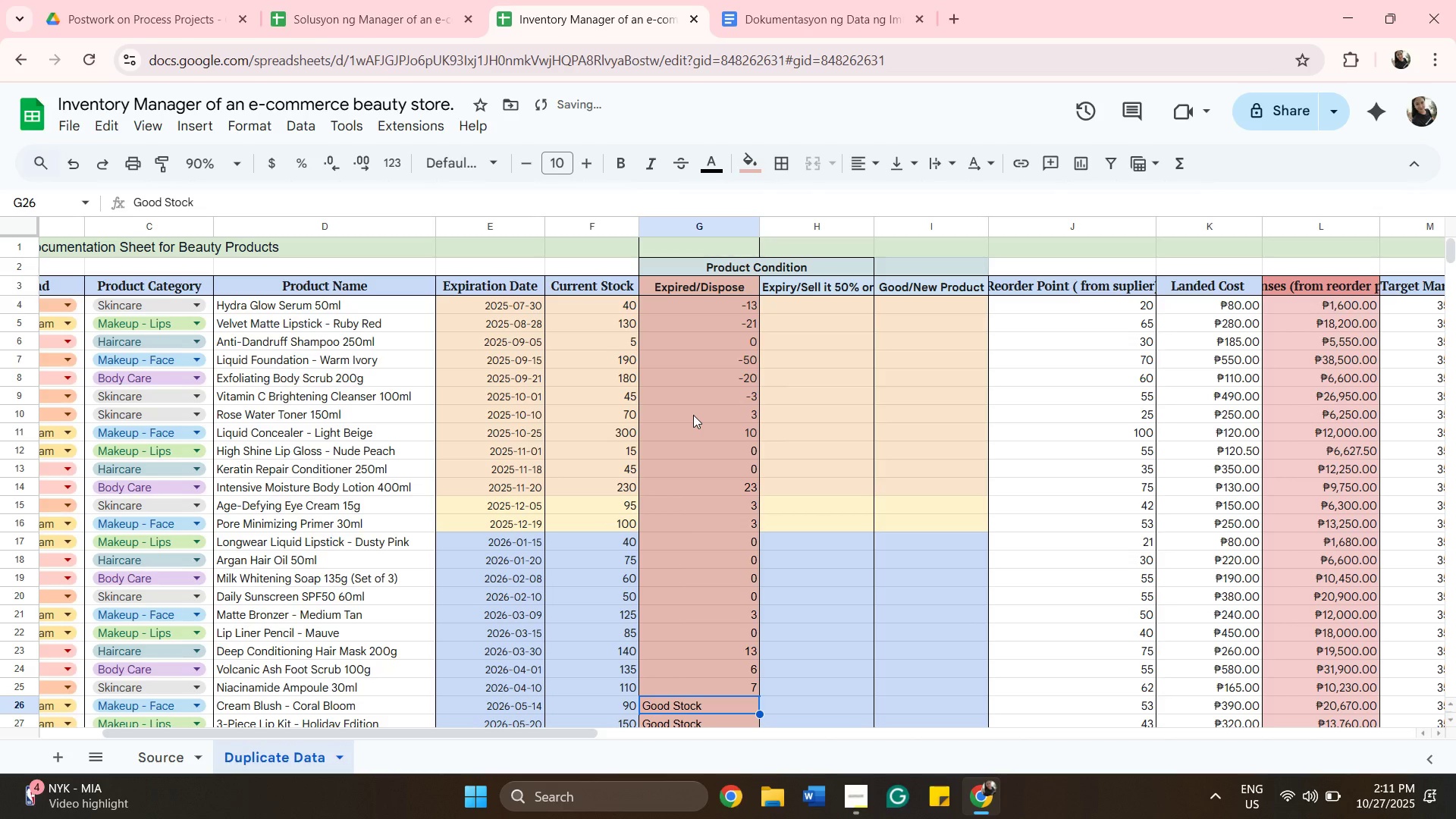 
key(0)
 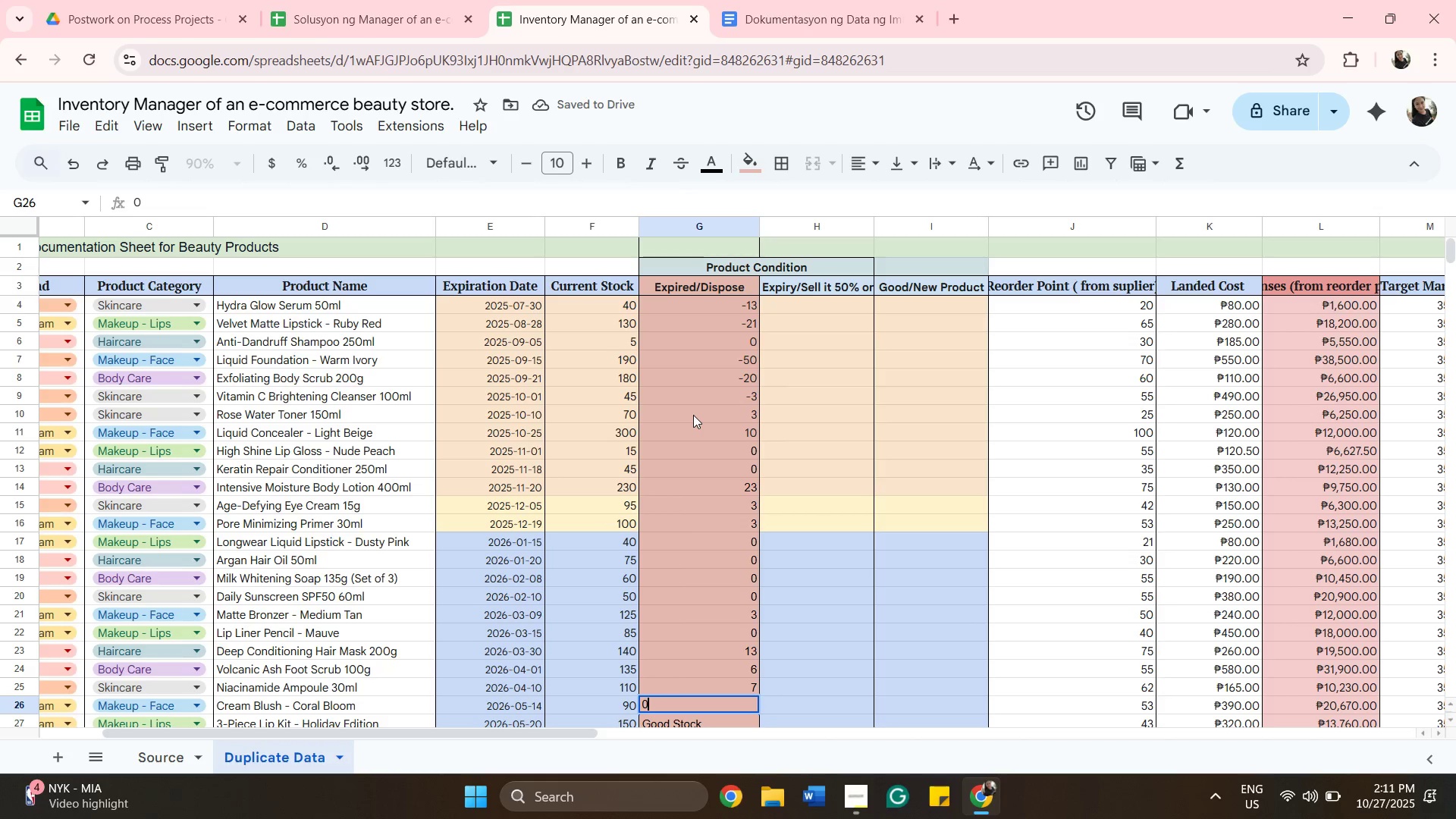 
key(ArrowDown)
 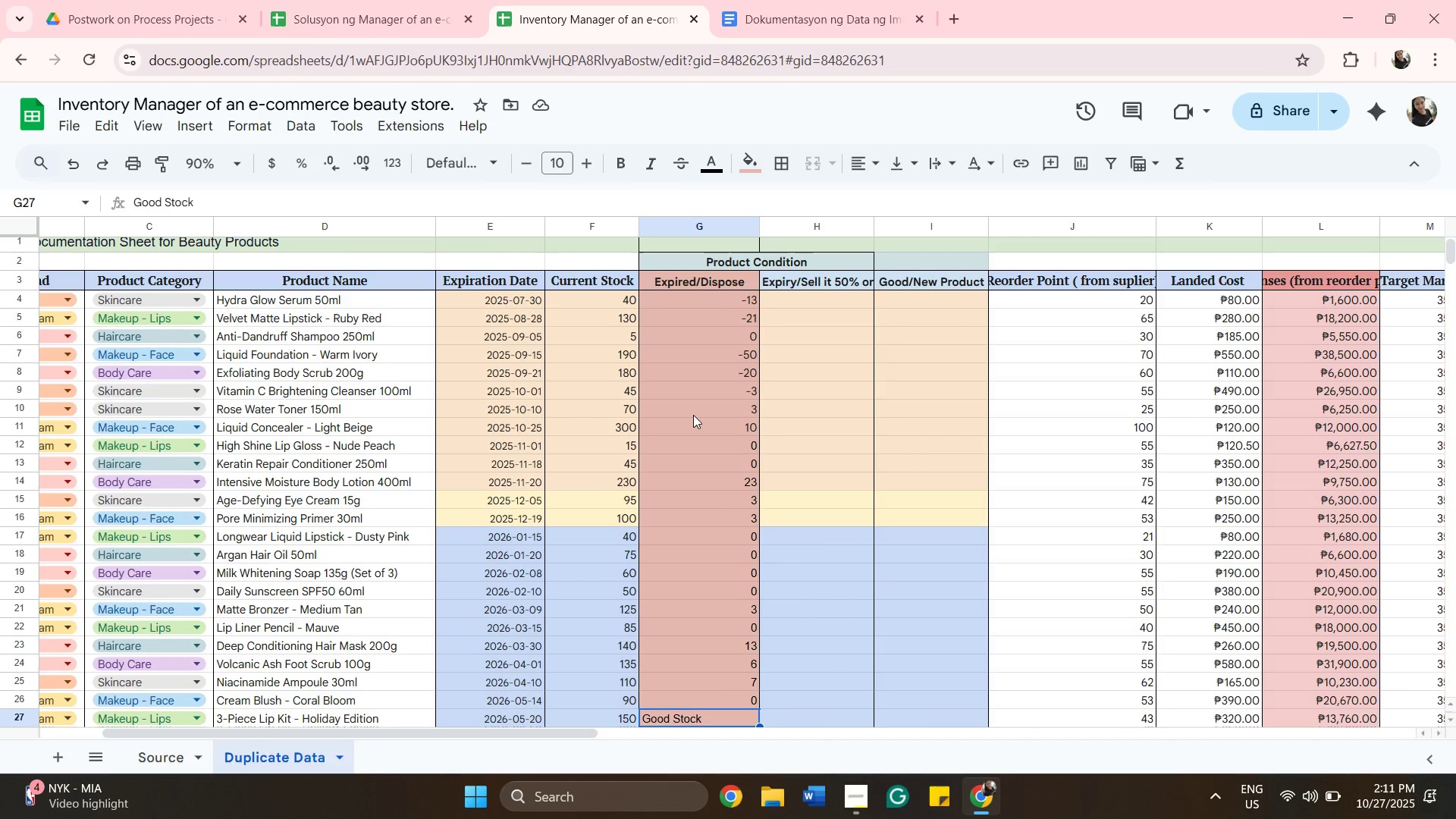 
wait(13.75)
 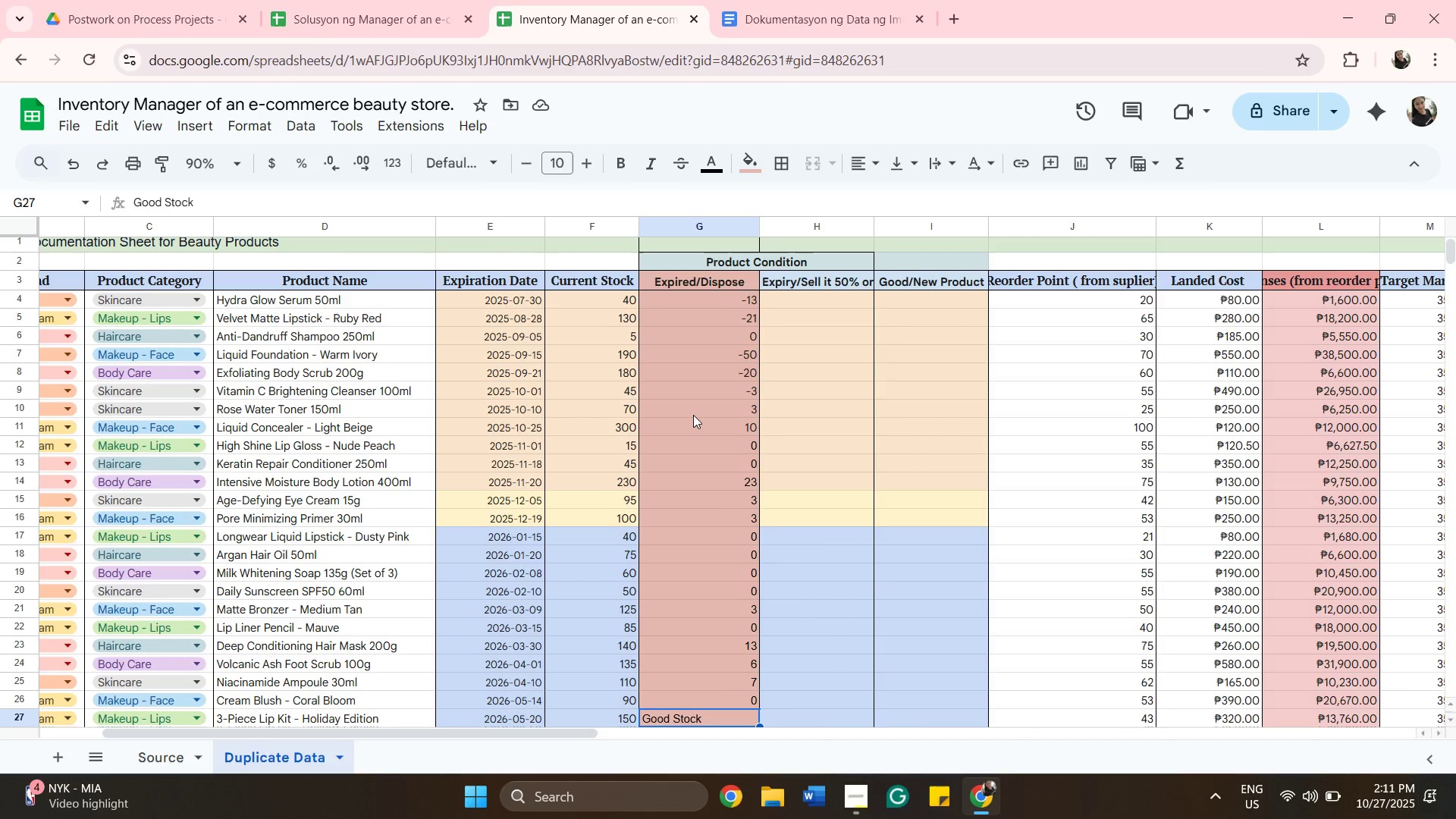 
key(ArrowUp)
 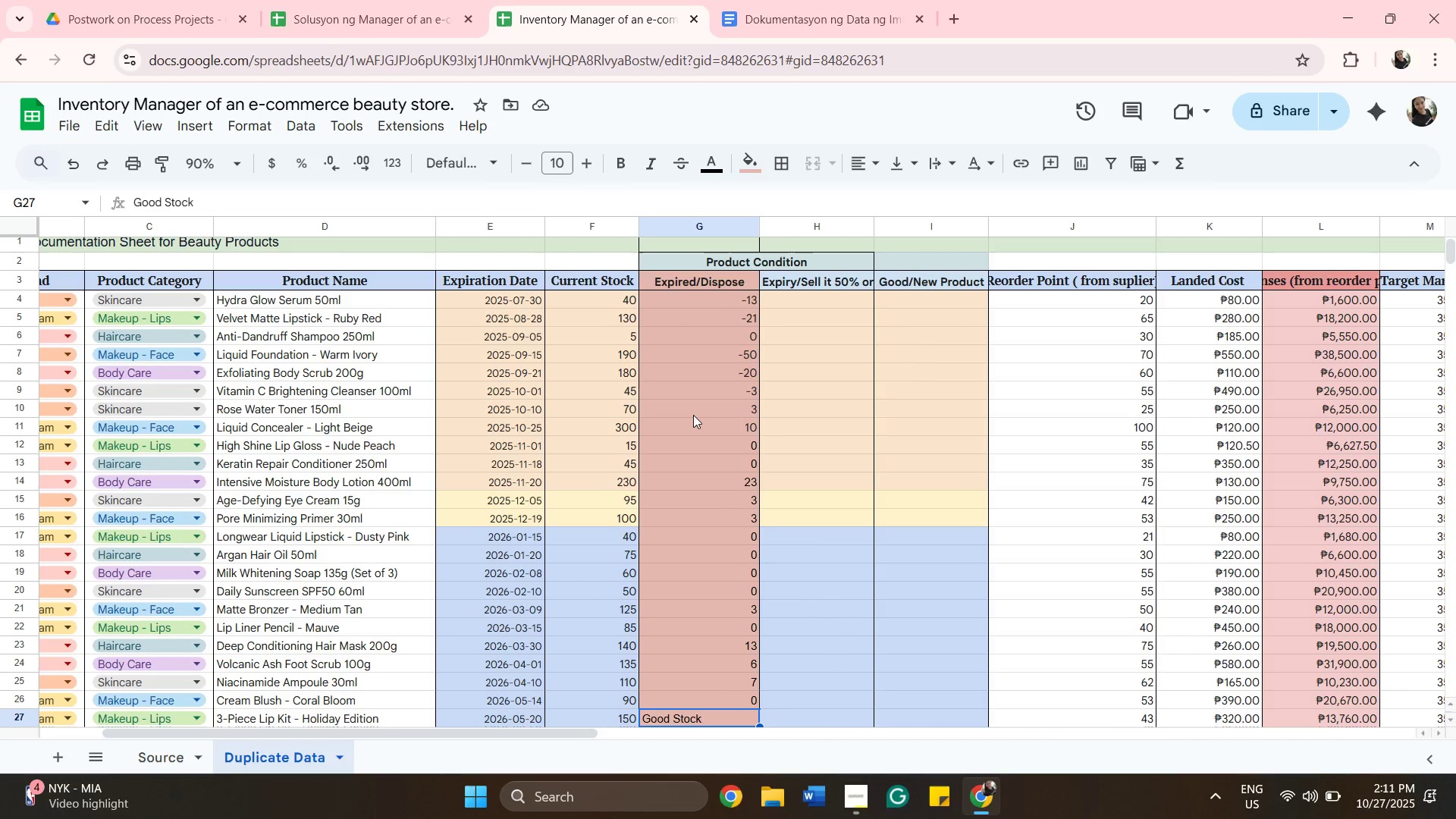 
key(ArrowDown)
 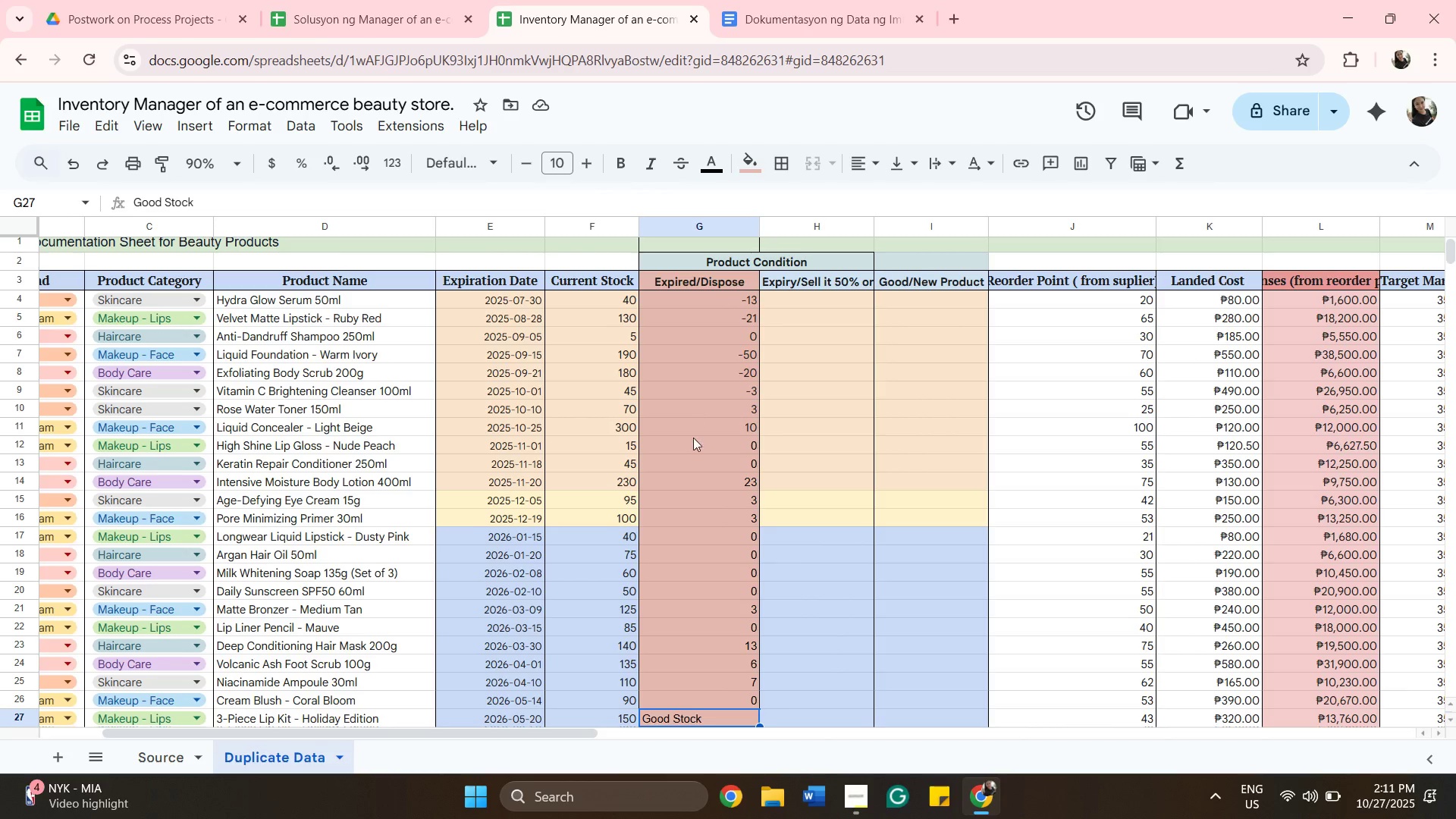 
scroll: coordinate [715, 462], scroll_direction: down, amount: 3.0
 